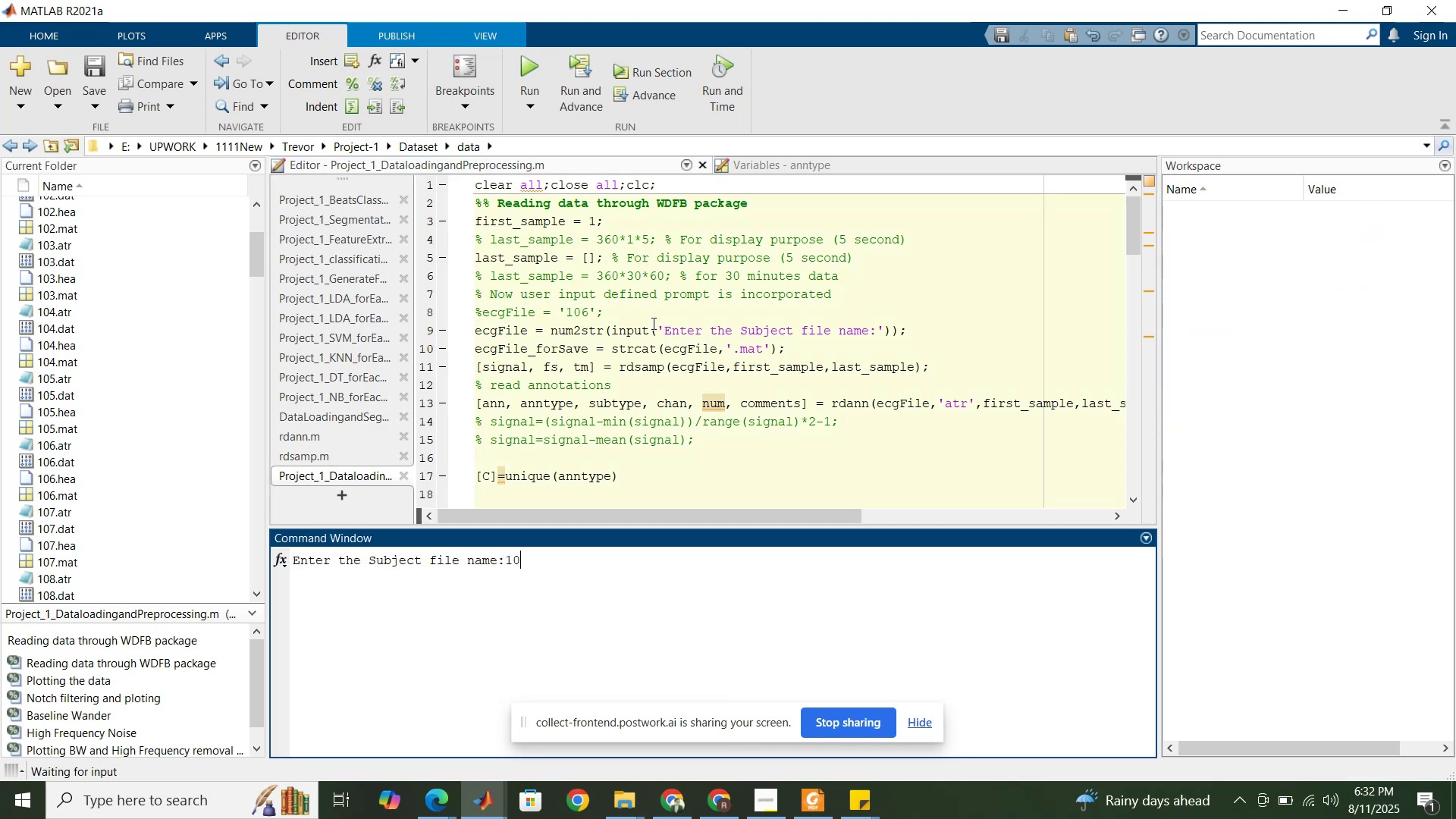 
key(Numpad7)
 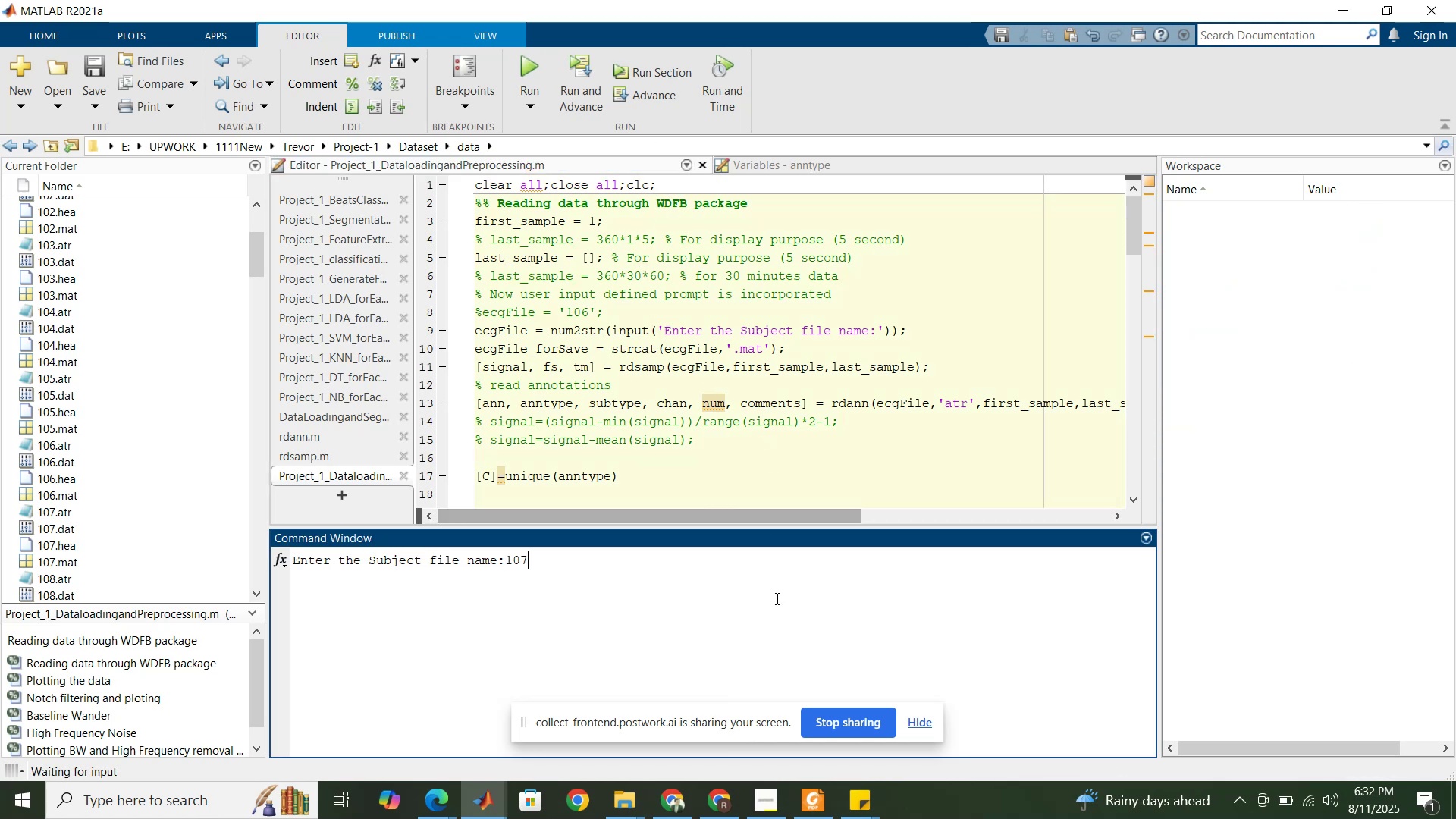 
key(Enter)
 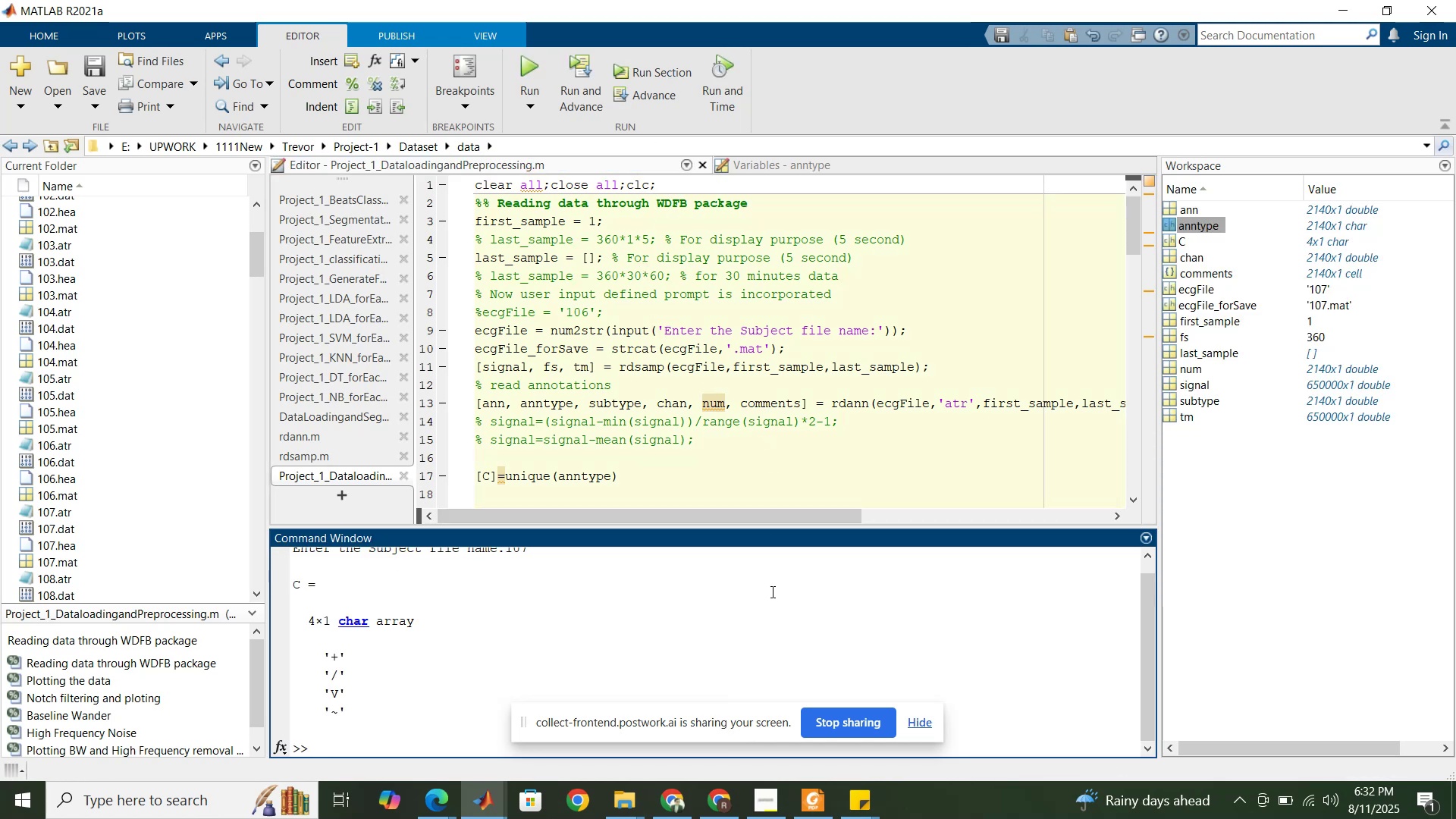 
left_click([697, 410])
 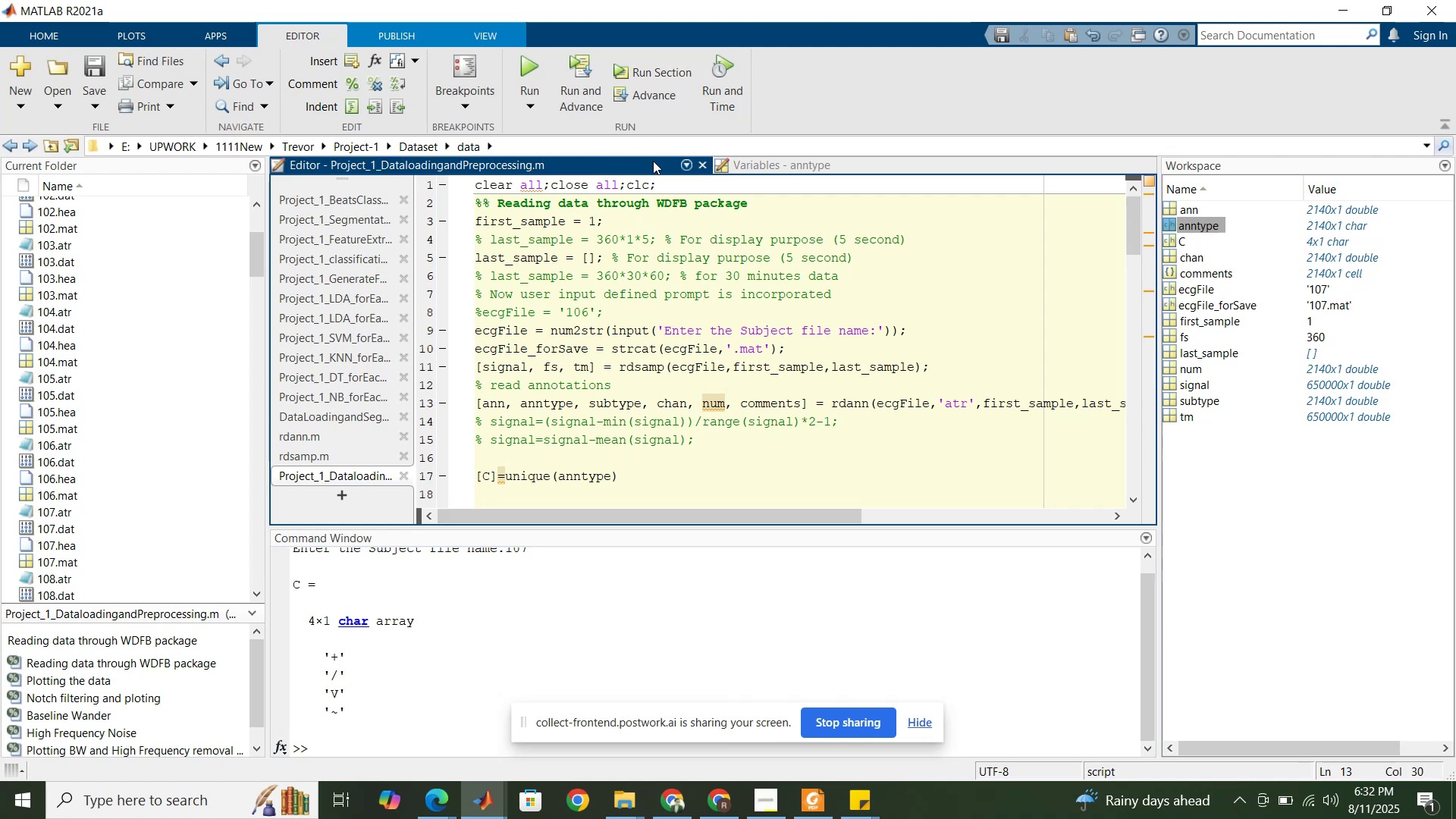 
left_click([646, 191])
 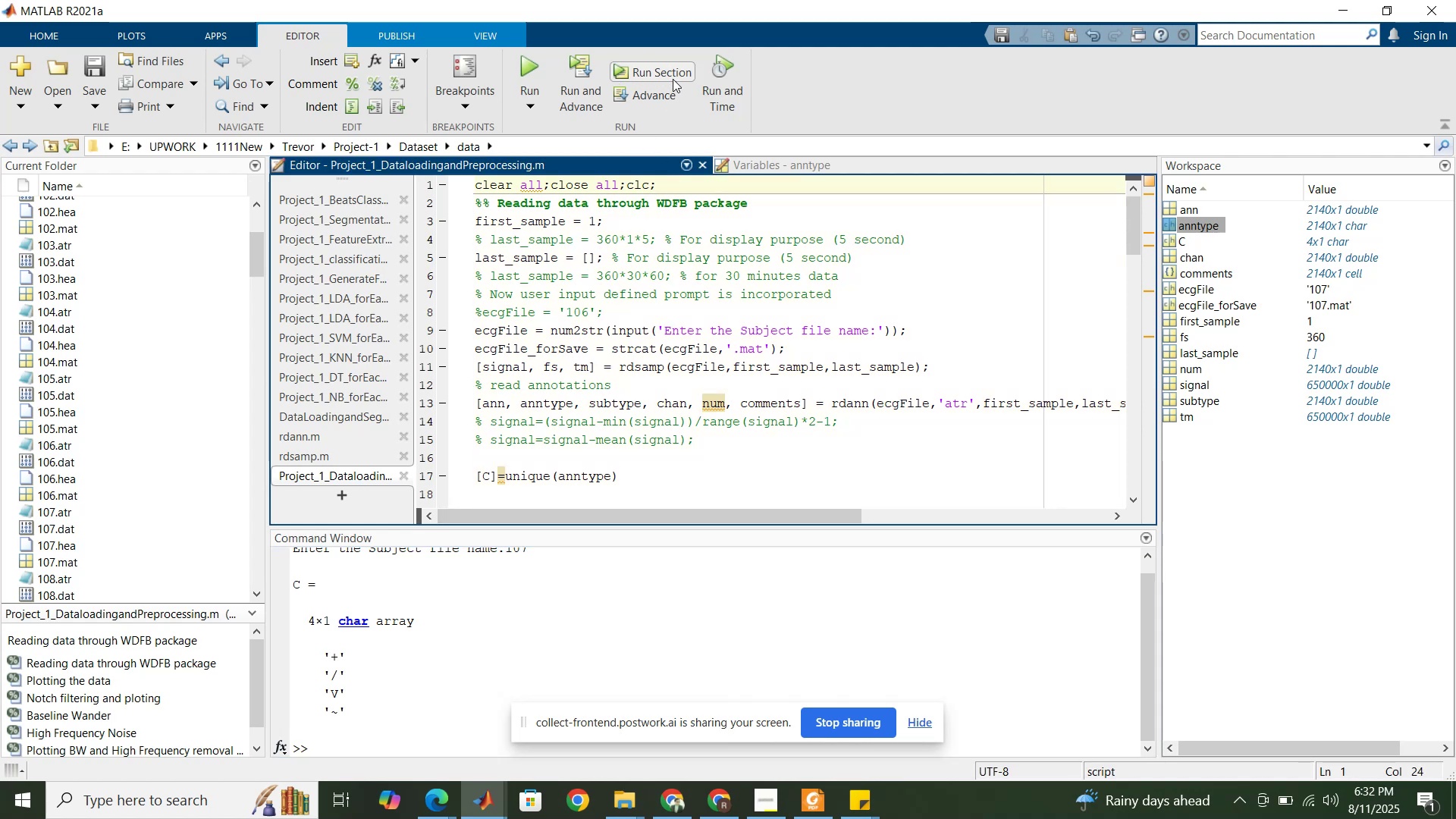 
left_click([673, 77])
 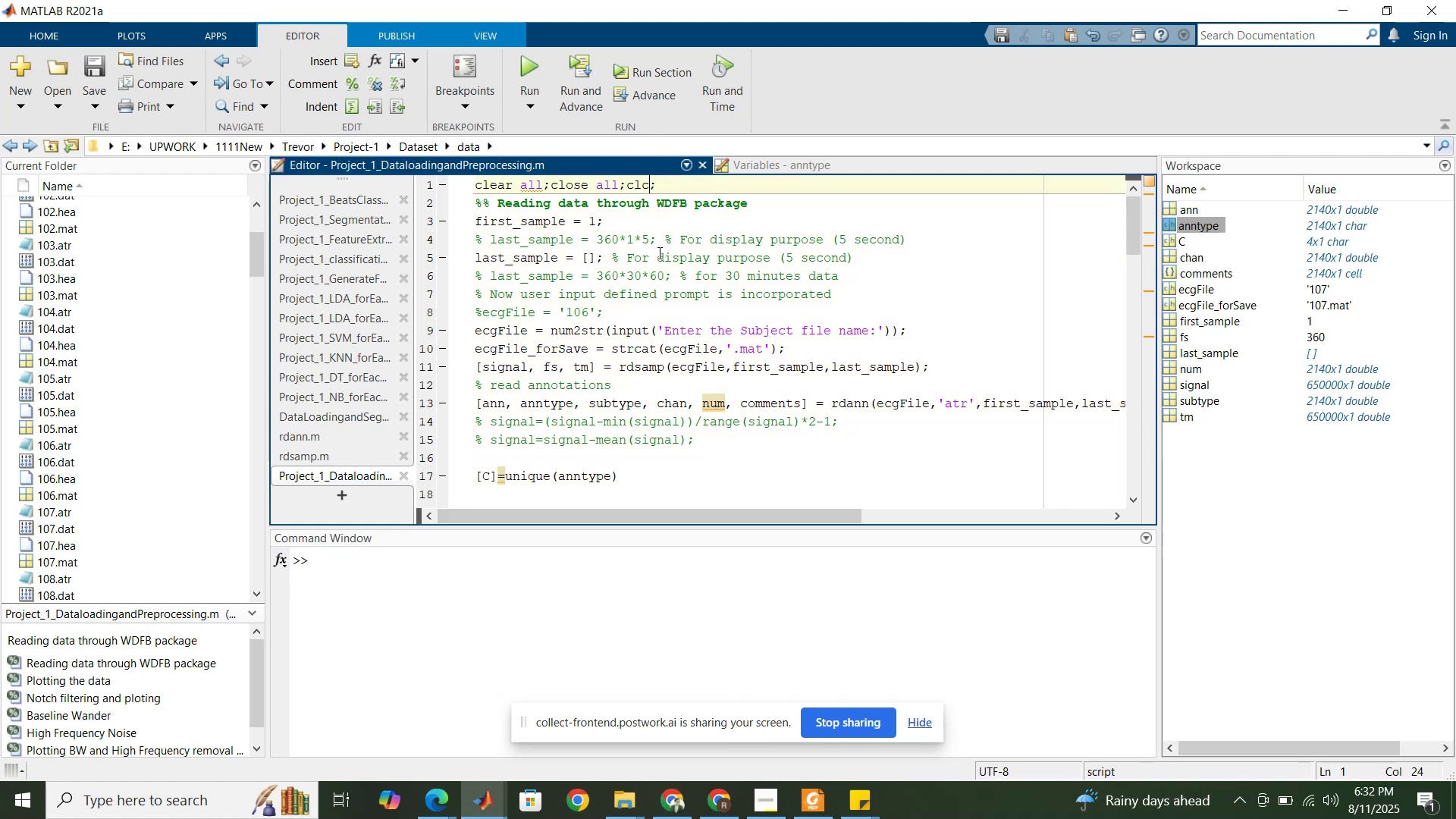 
left_click([660, 255])
 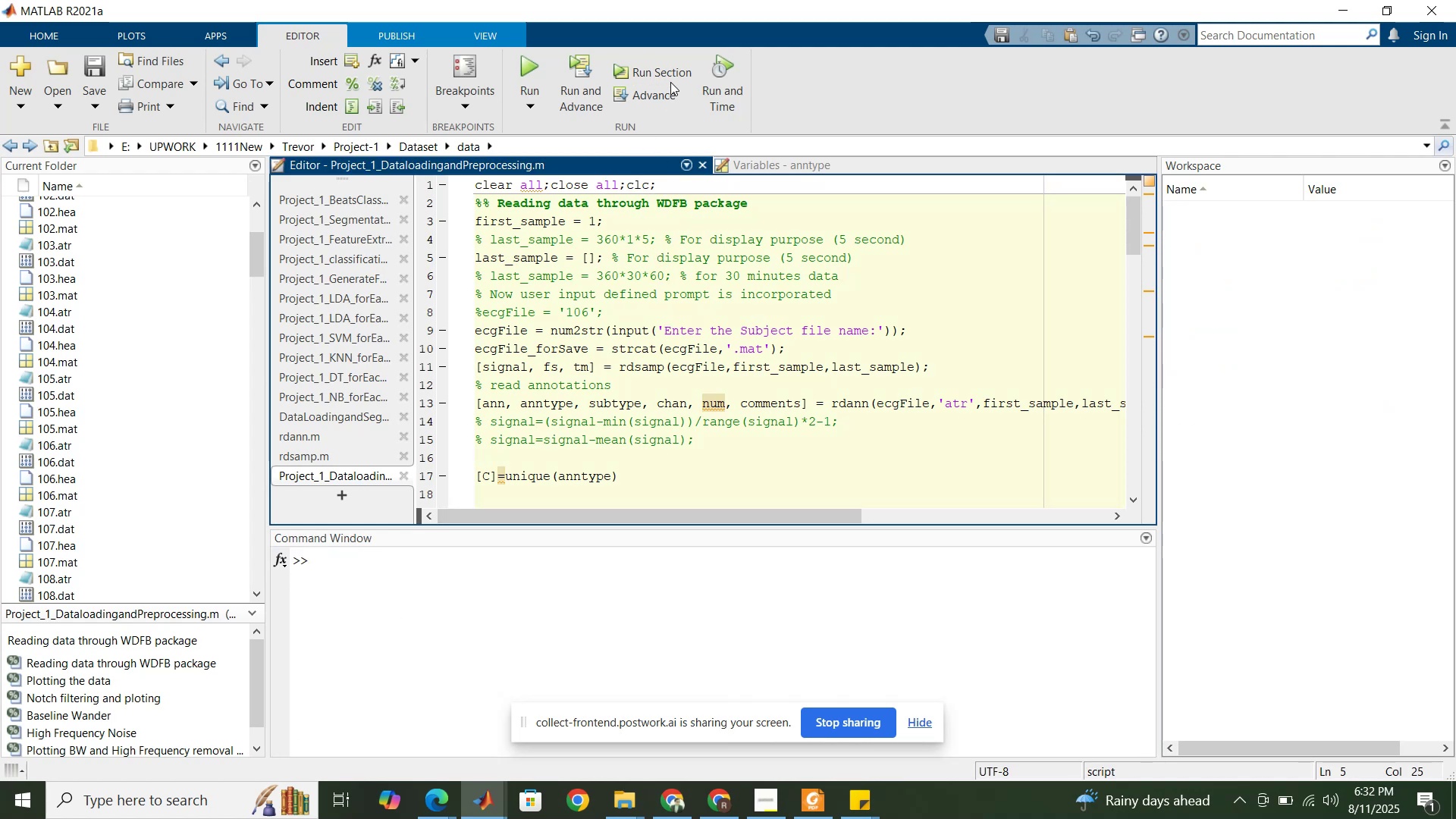 
left_click([670, 74])
 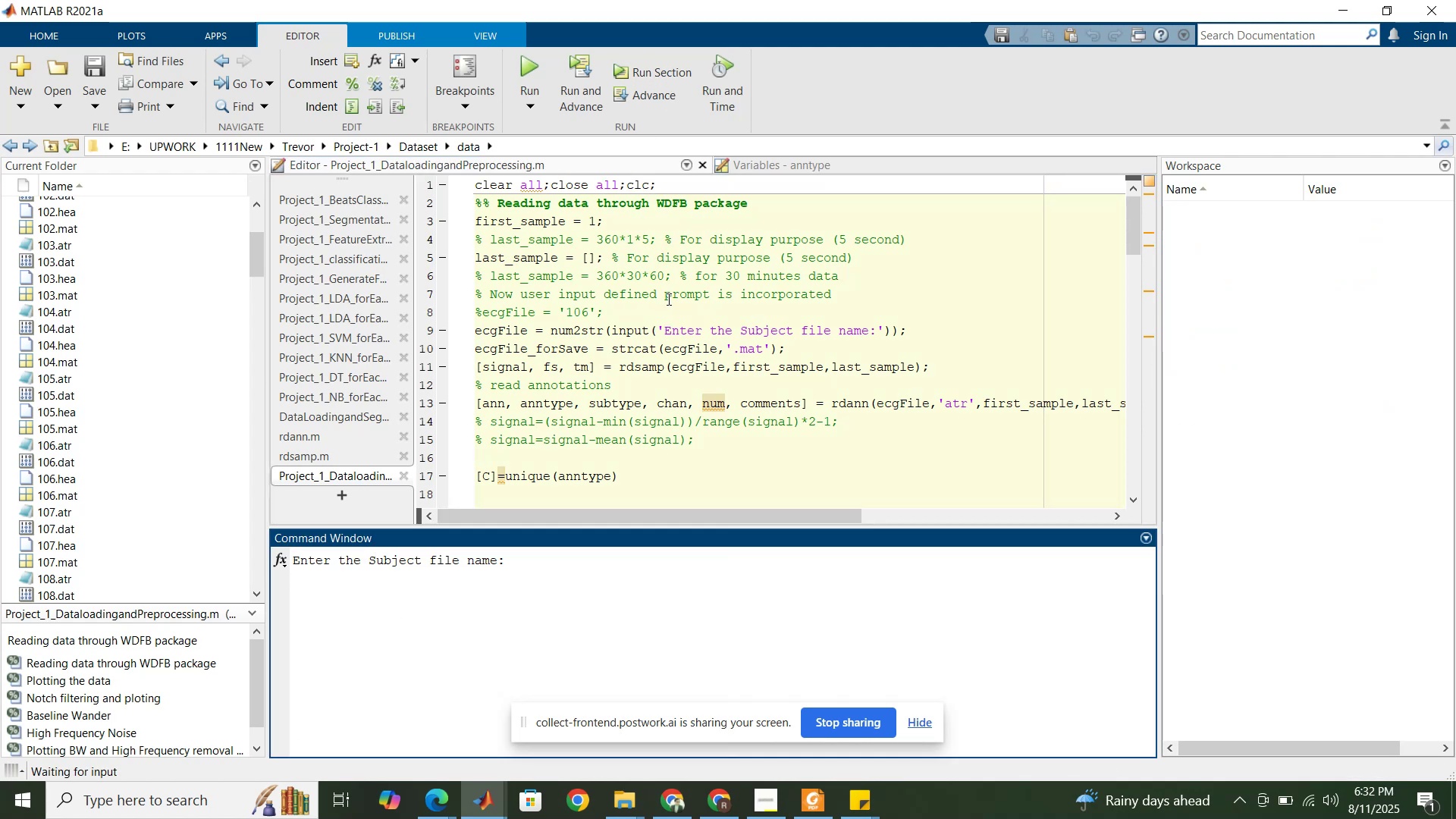 
key(Numpad1)
 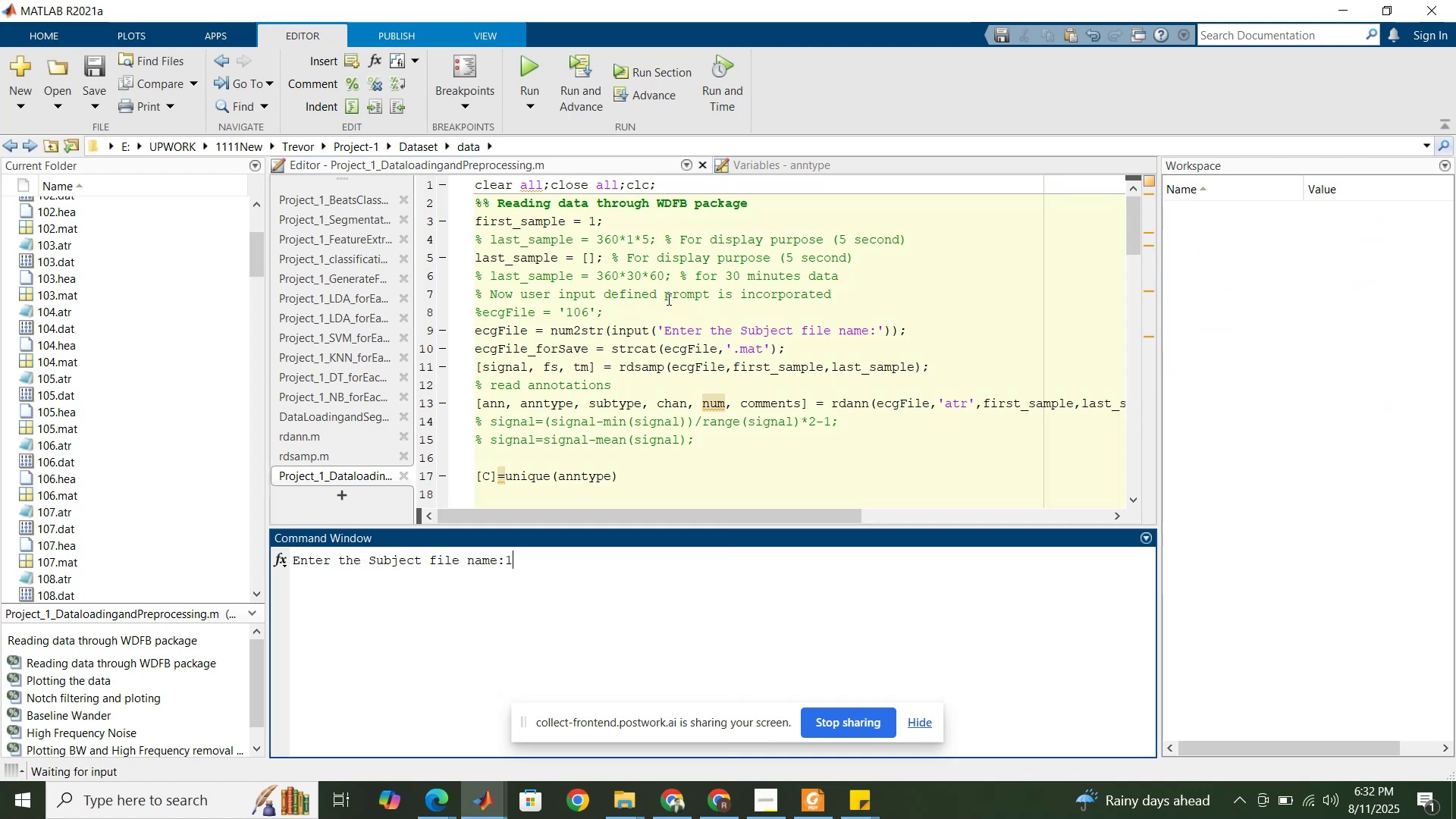 
key(Numpad0)
 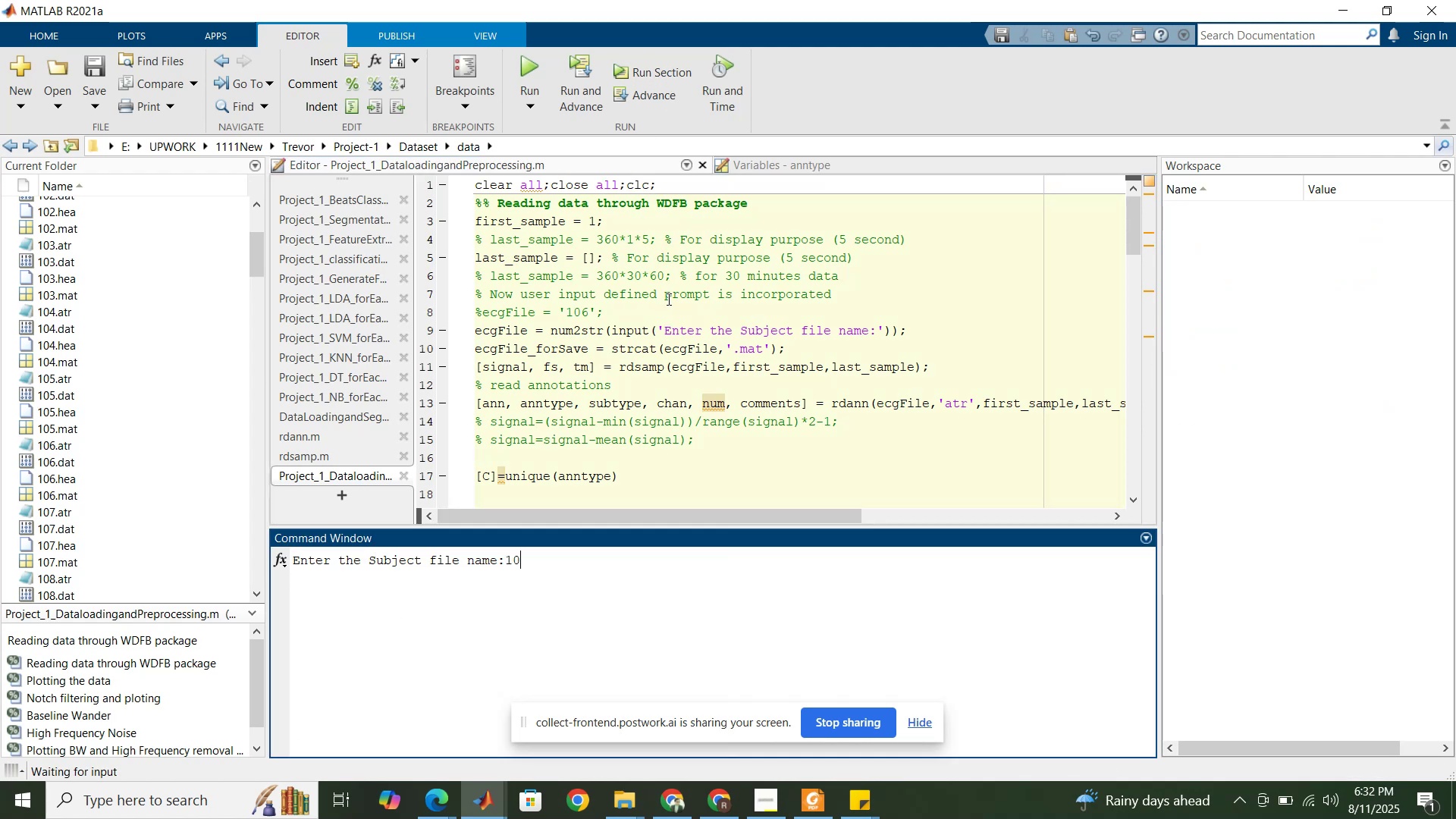 
key(Numpad8)
 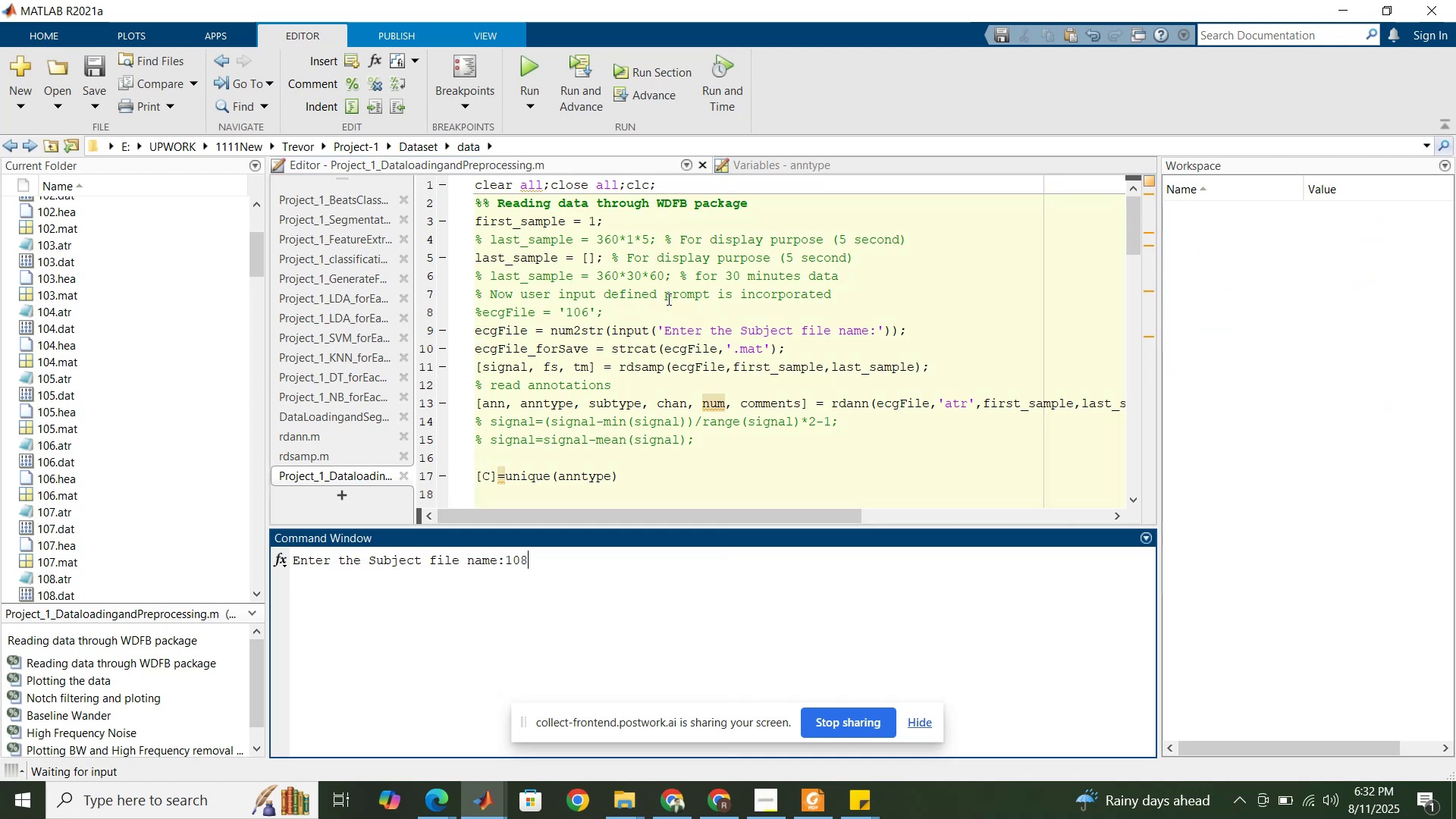 
key(NumpadEnter)
 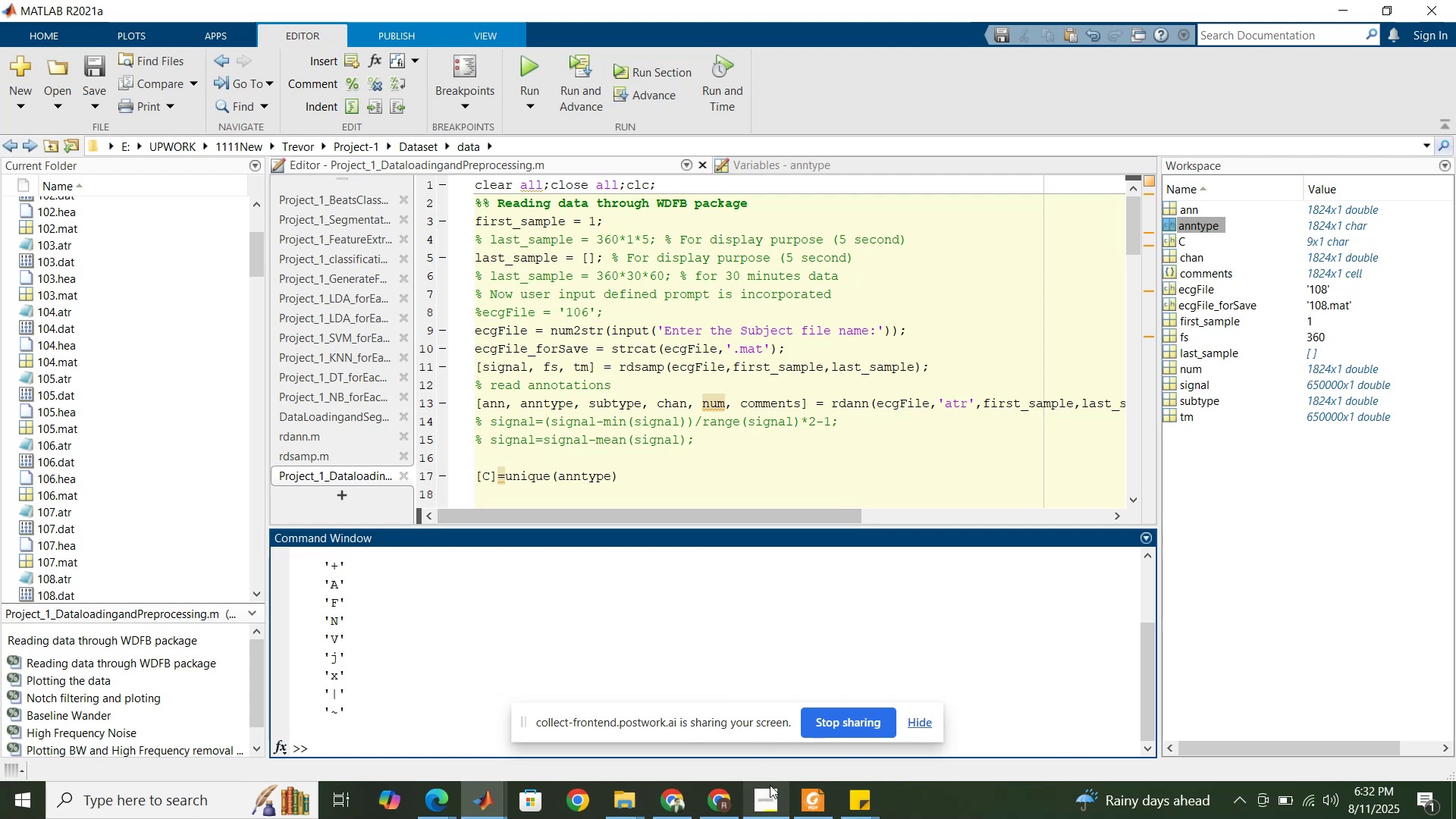 
wait(7.99)
 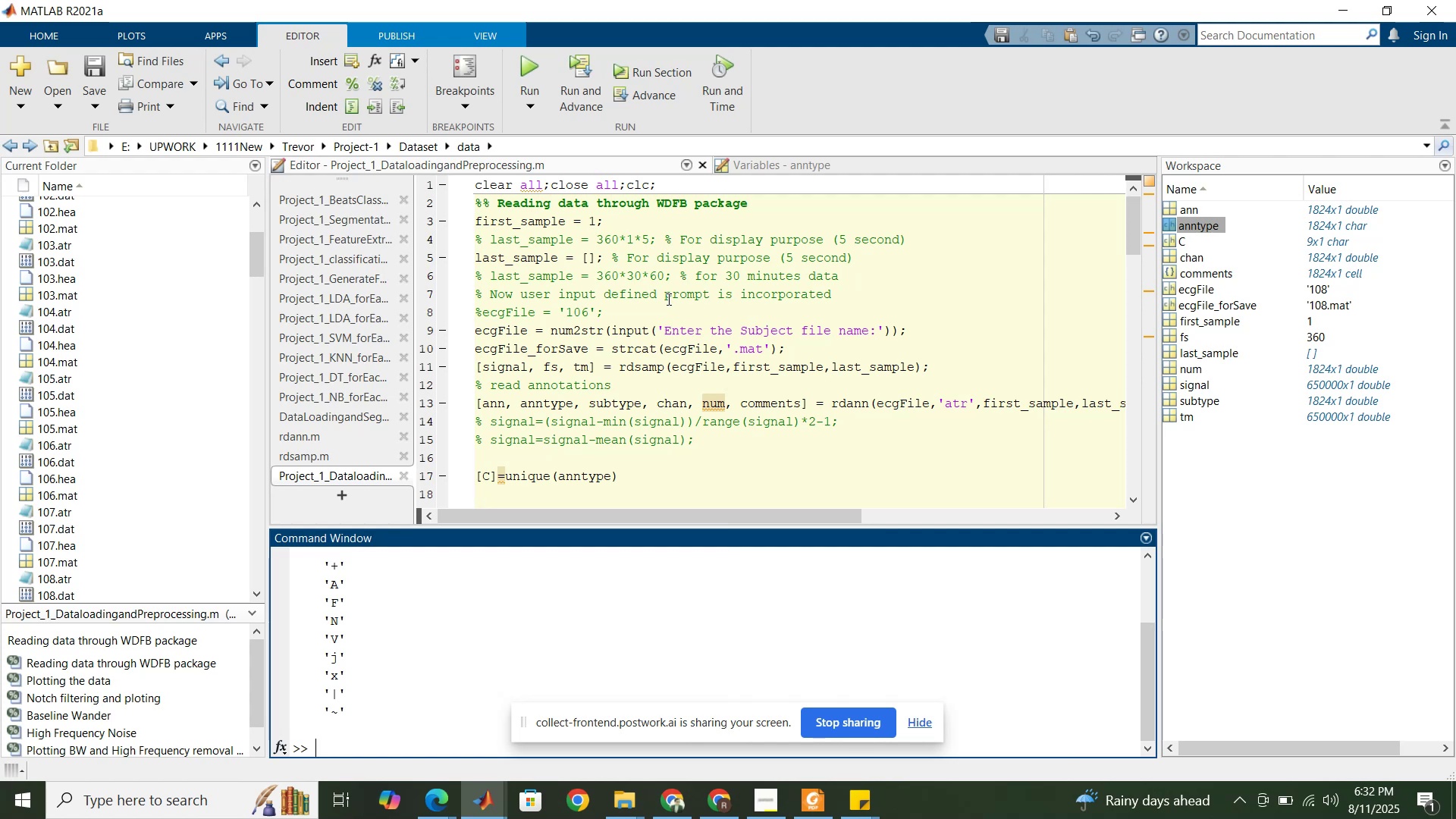 
left_click([817, 806])
 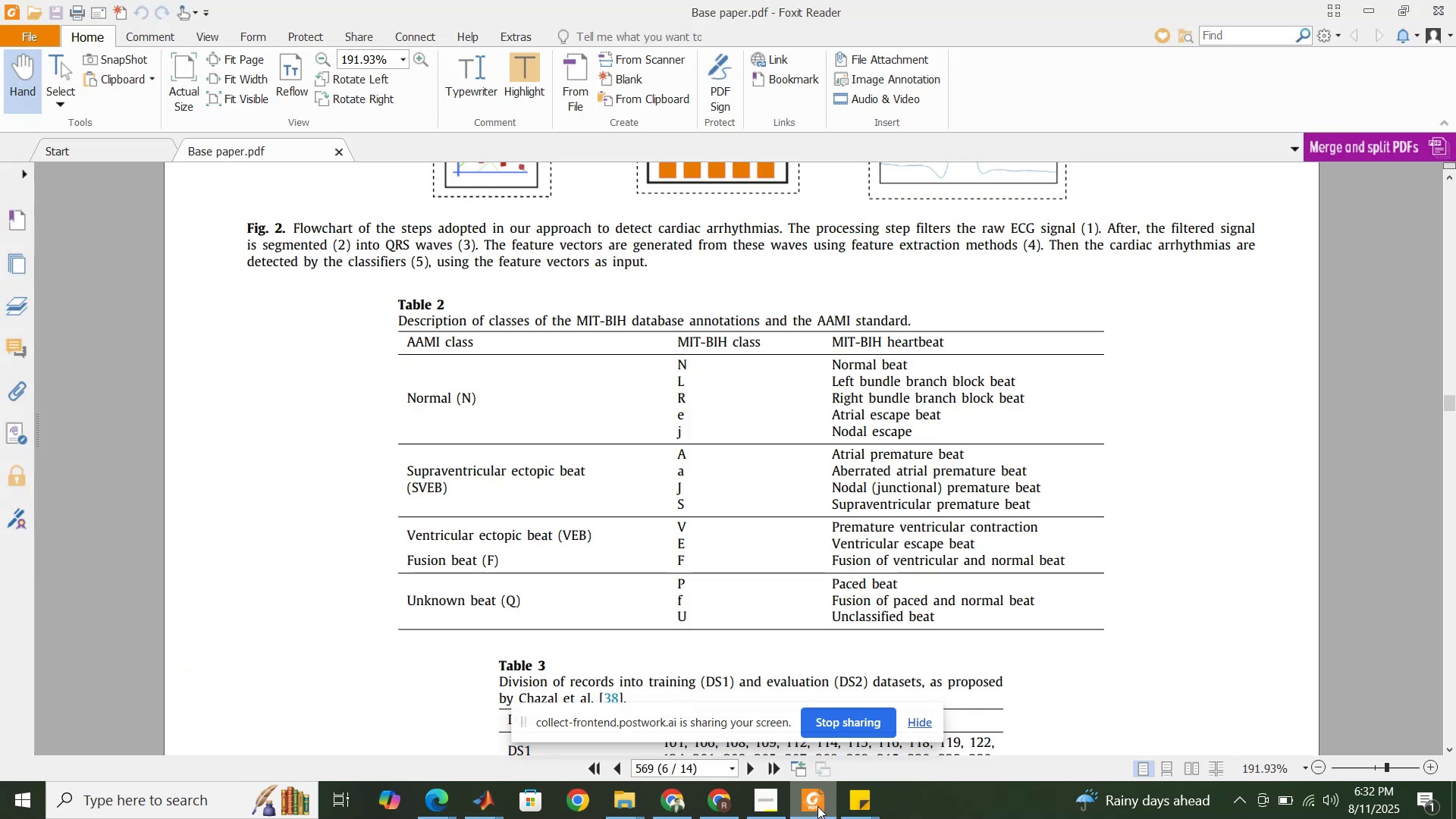 
left_click([817, 806])
 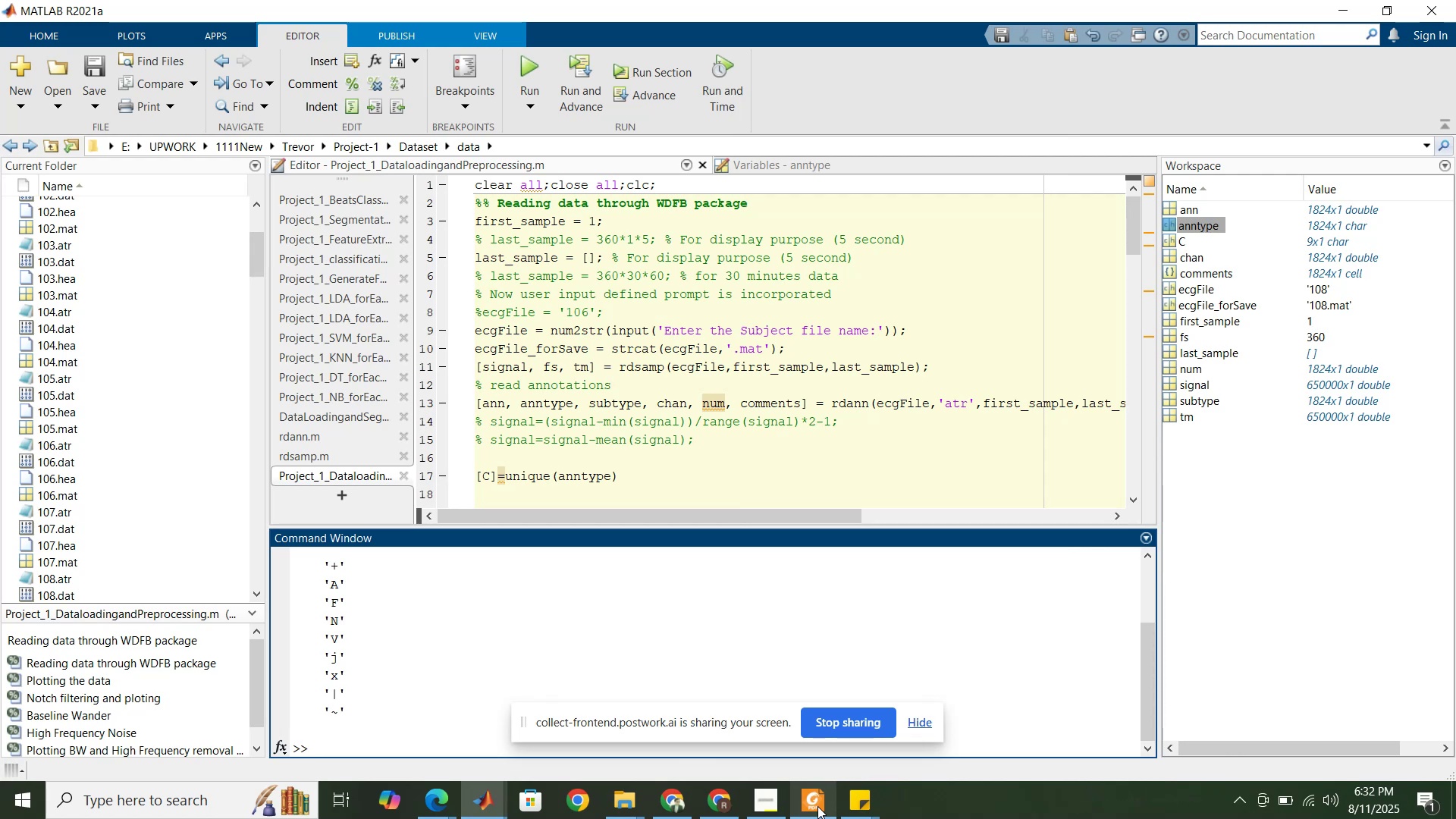 
wait(9.09)
 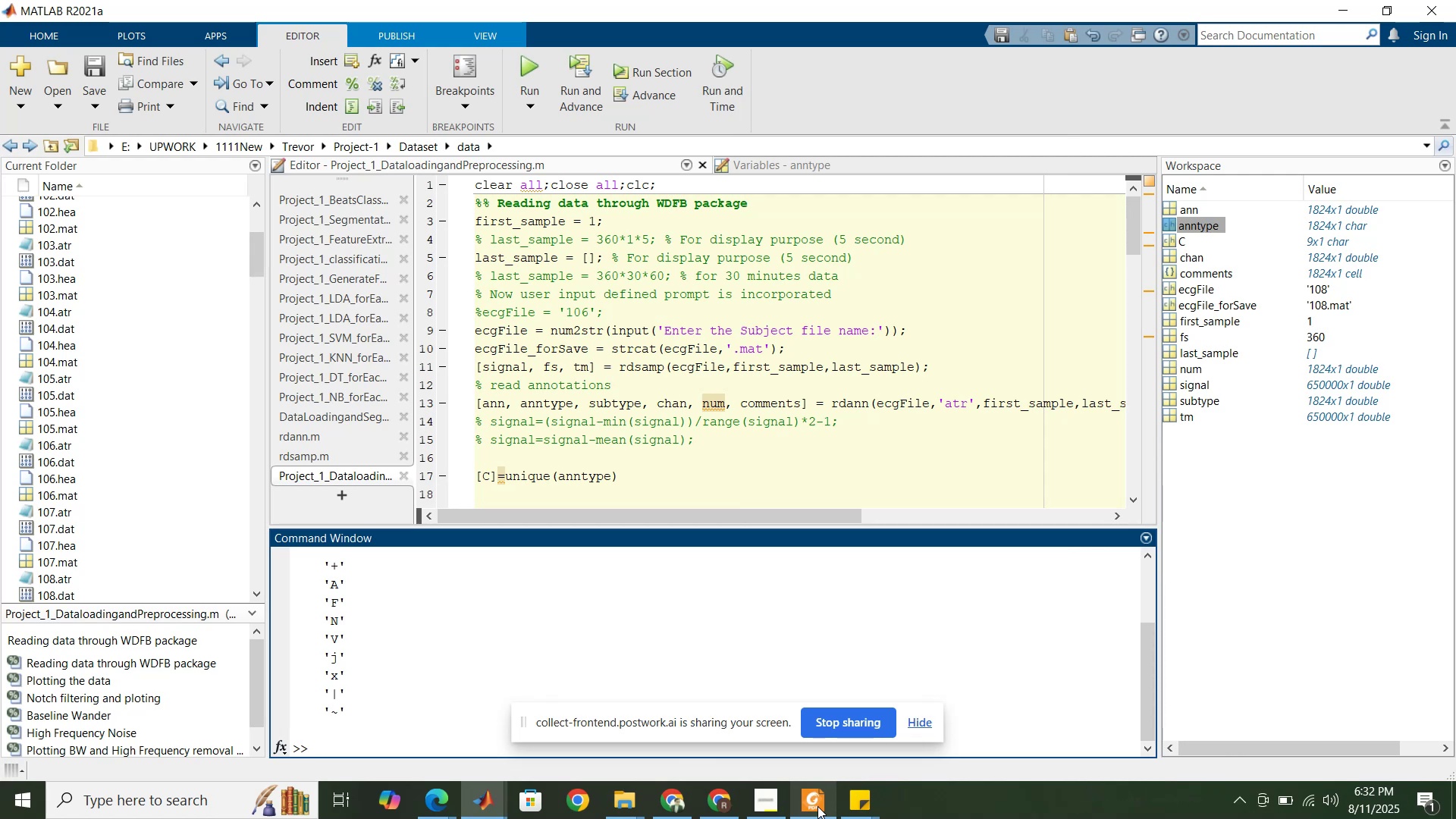 
left_click([713, 192])
 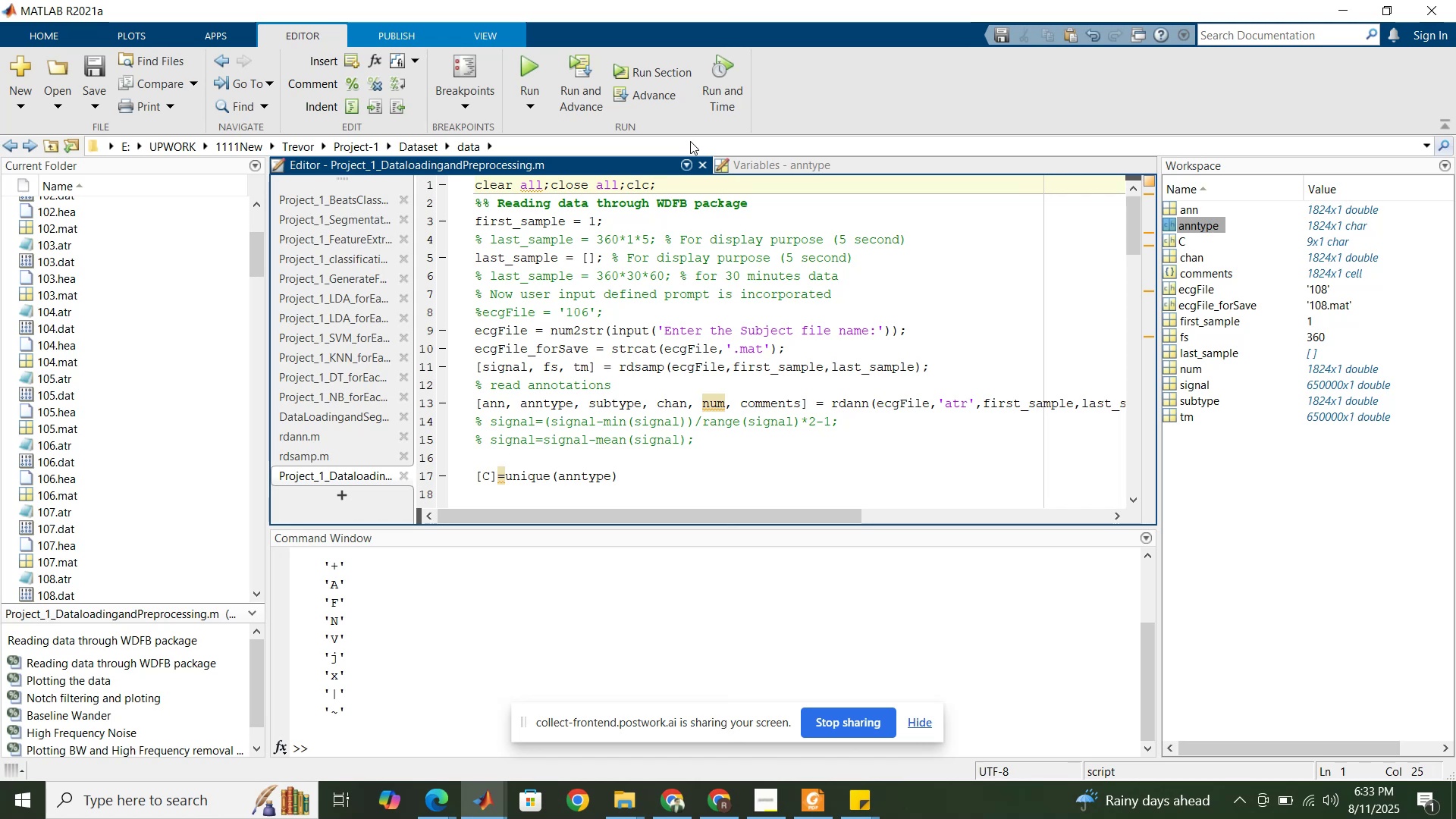 
wait(5.62)
 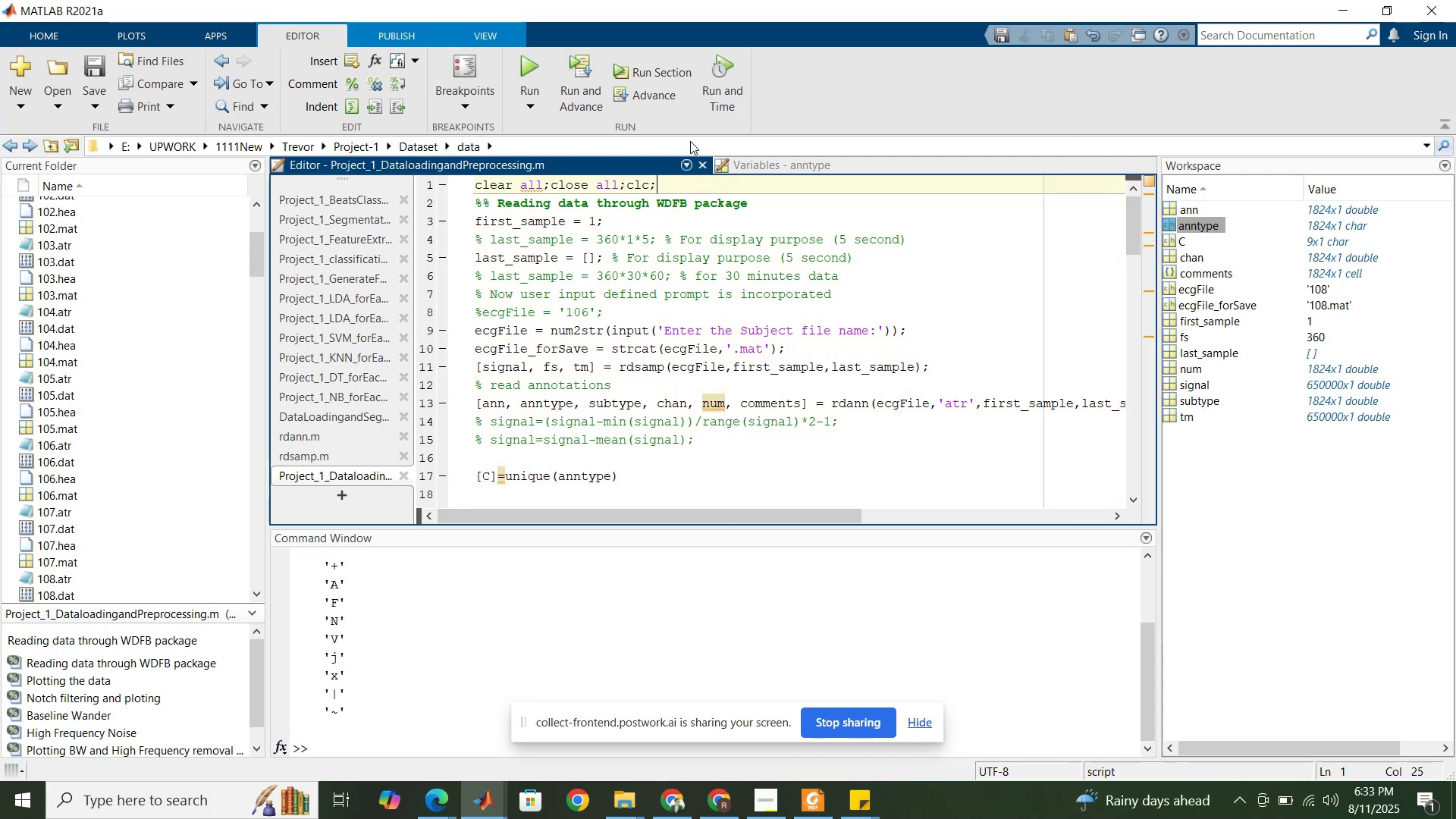 
scroll: coordinate [646, 575], scroll_direction: up, amount: 5.0
 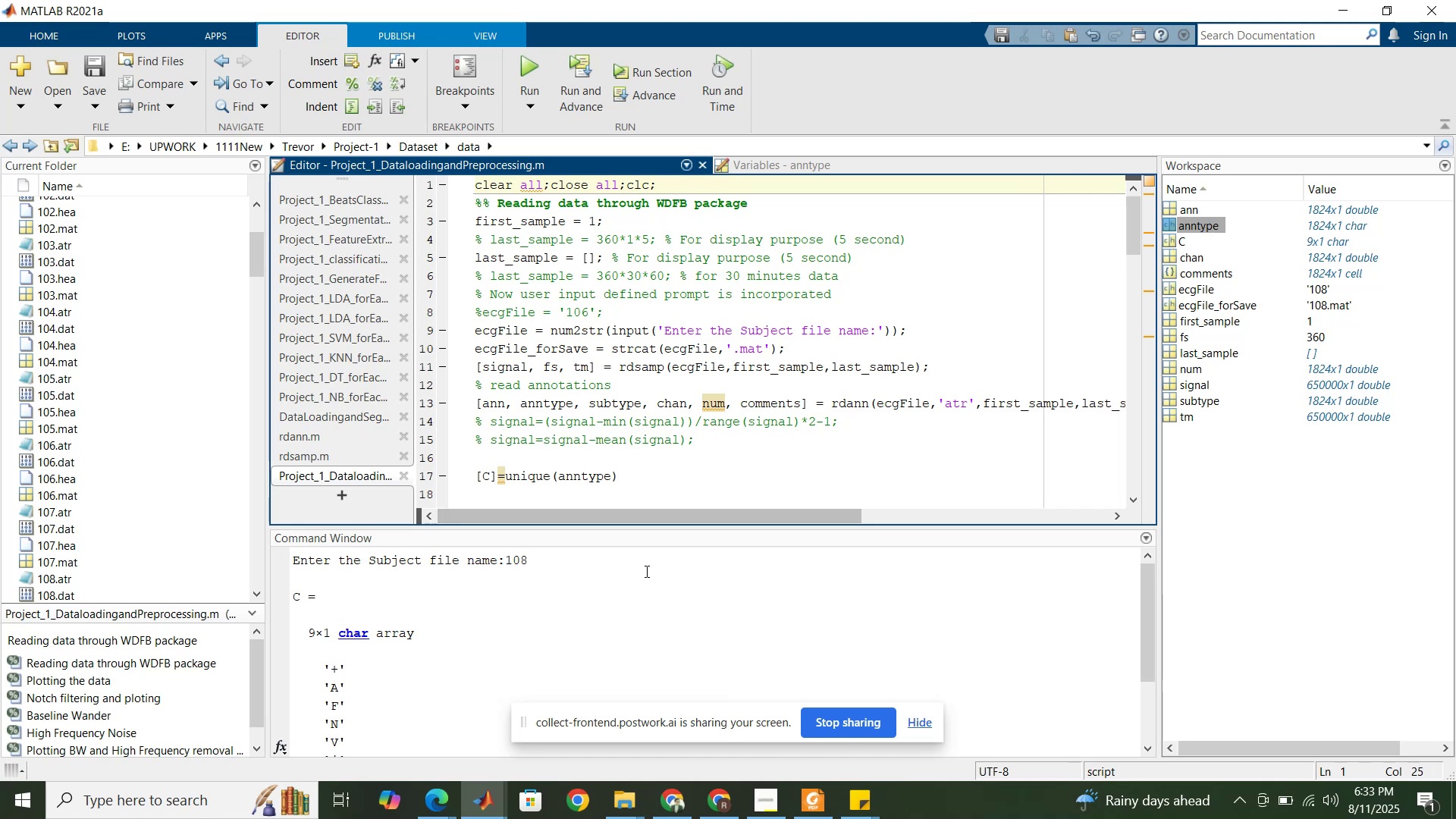 
scroll: coordinate [645, 570], scroll_direction: down, amount: 4.0
 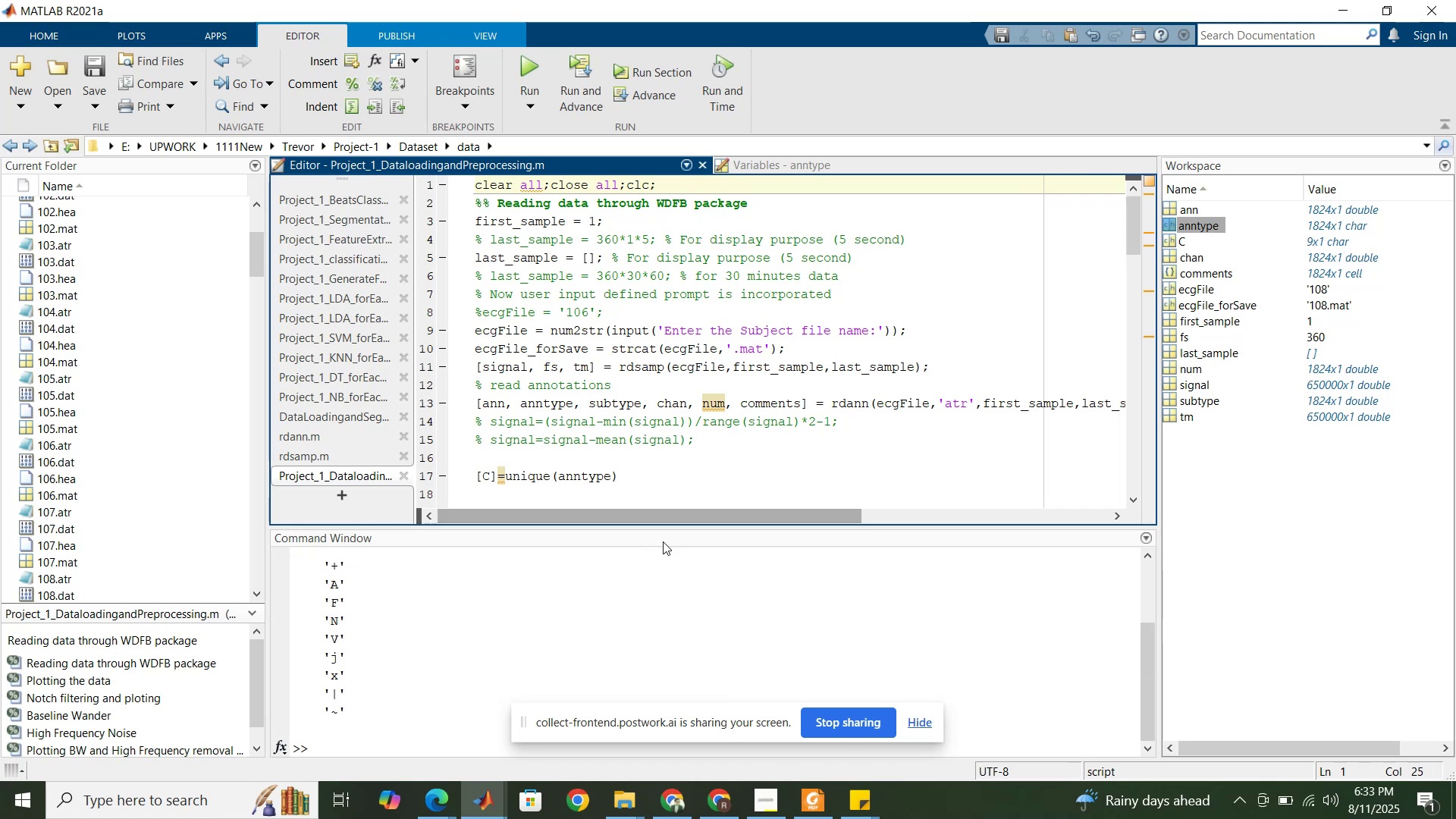 
left_click([668, 523])
 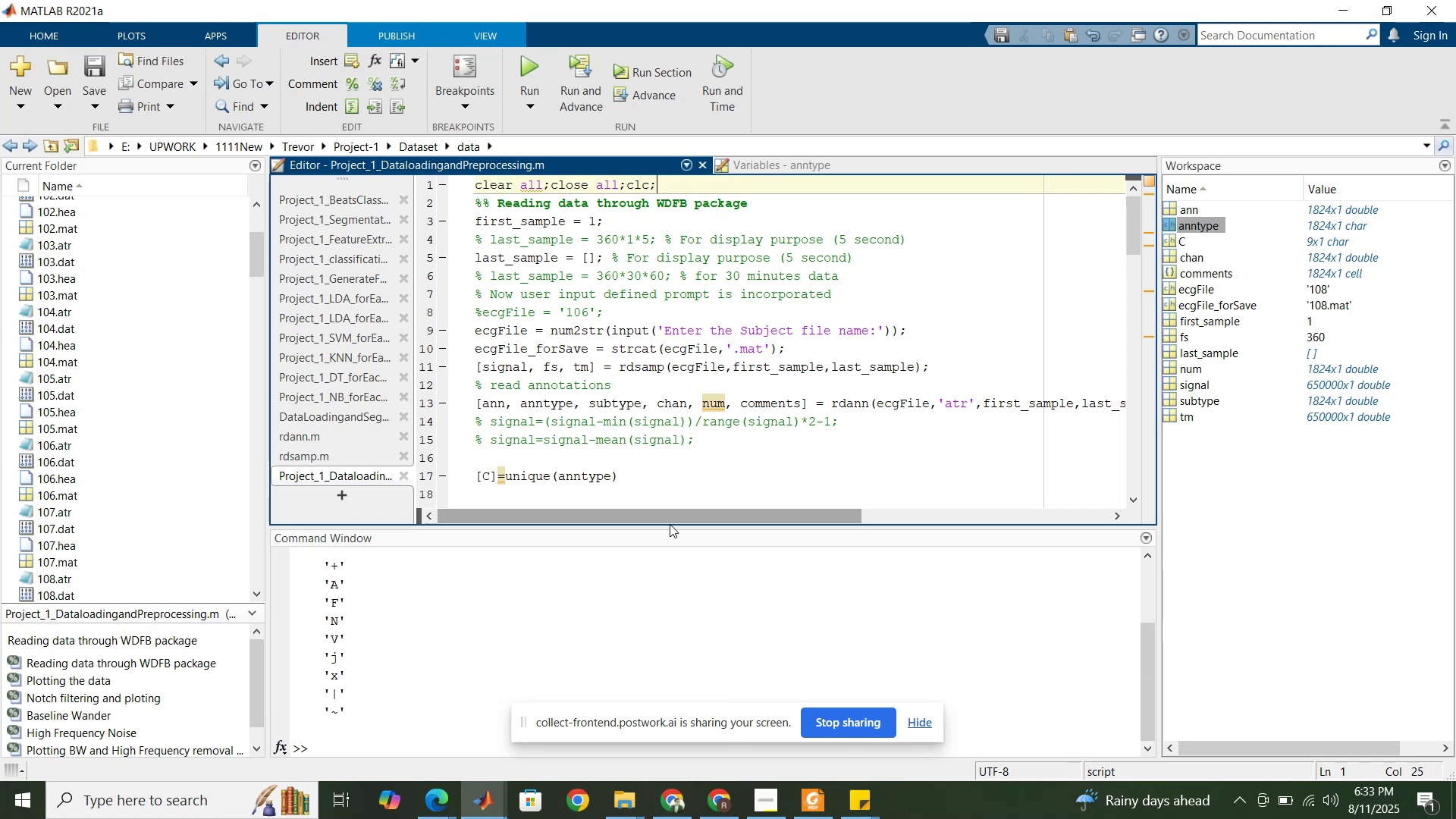 
left_click_drag(start_coordinate=[672, 526], to_coordinate=[689, 359])
 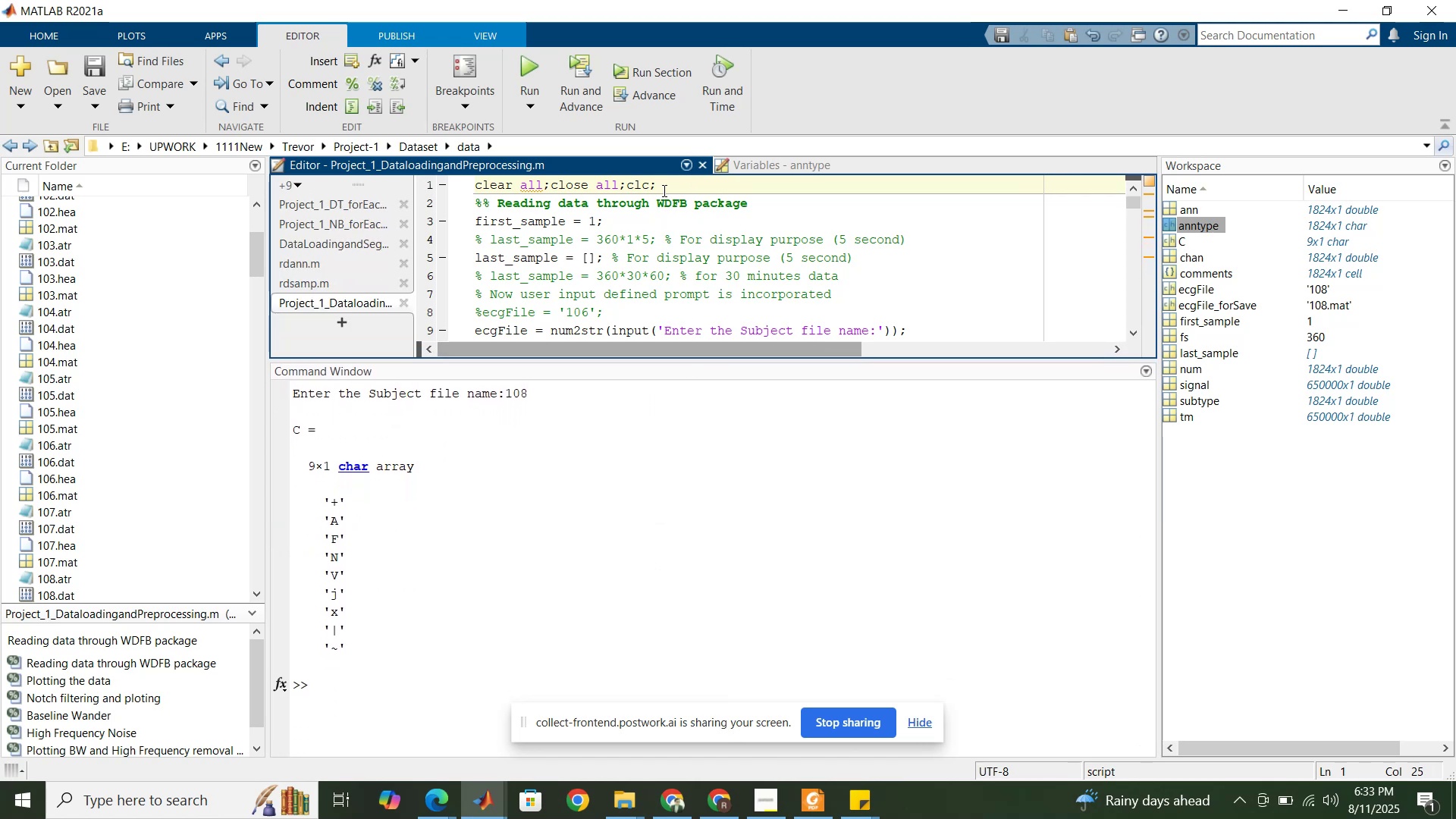 
left_click([663, 190])
 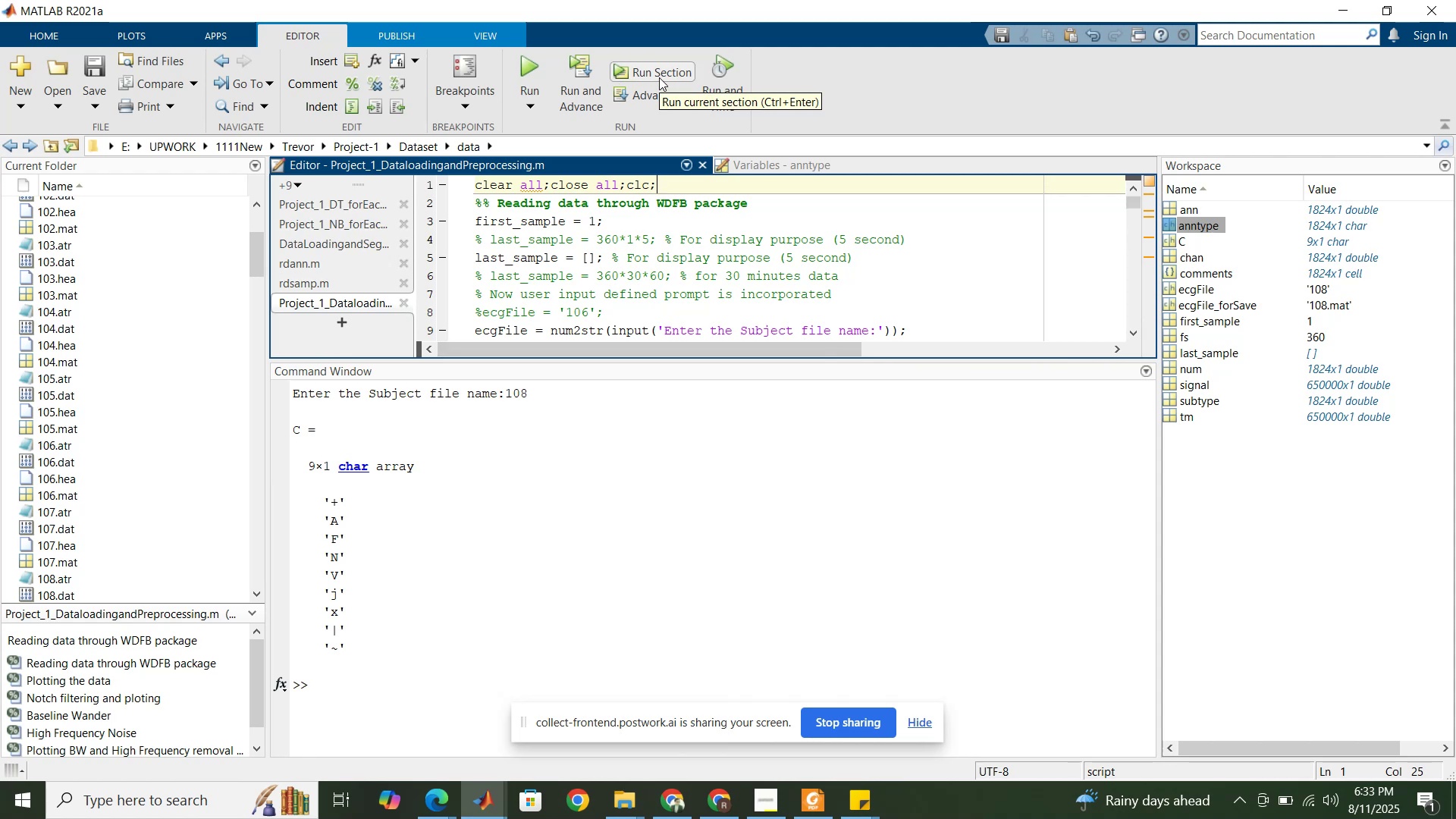 
left_click([659, 77])
 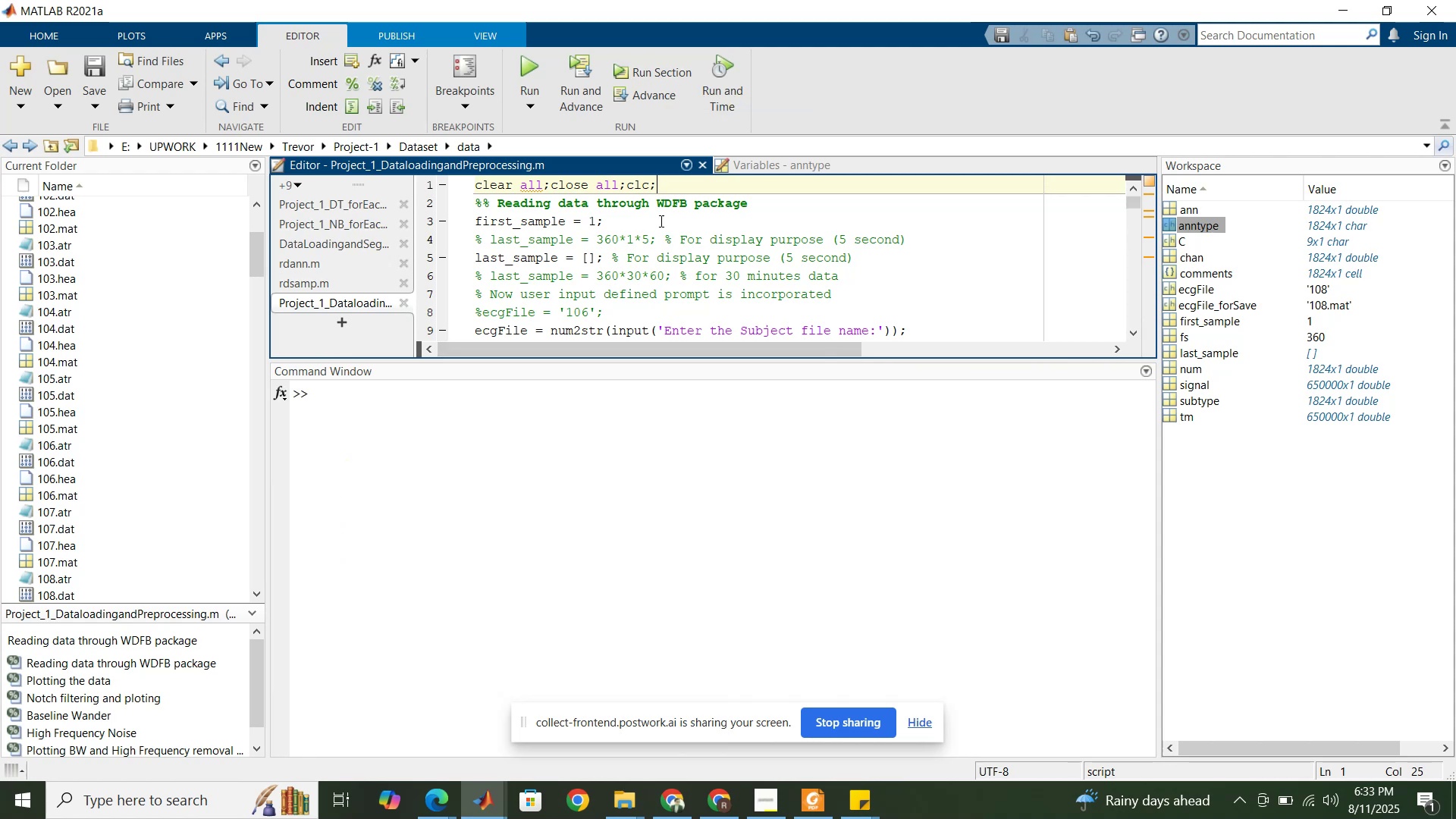 
left_click([659, 246])
 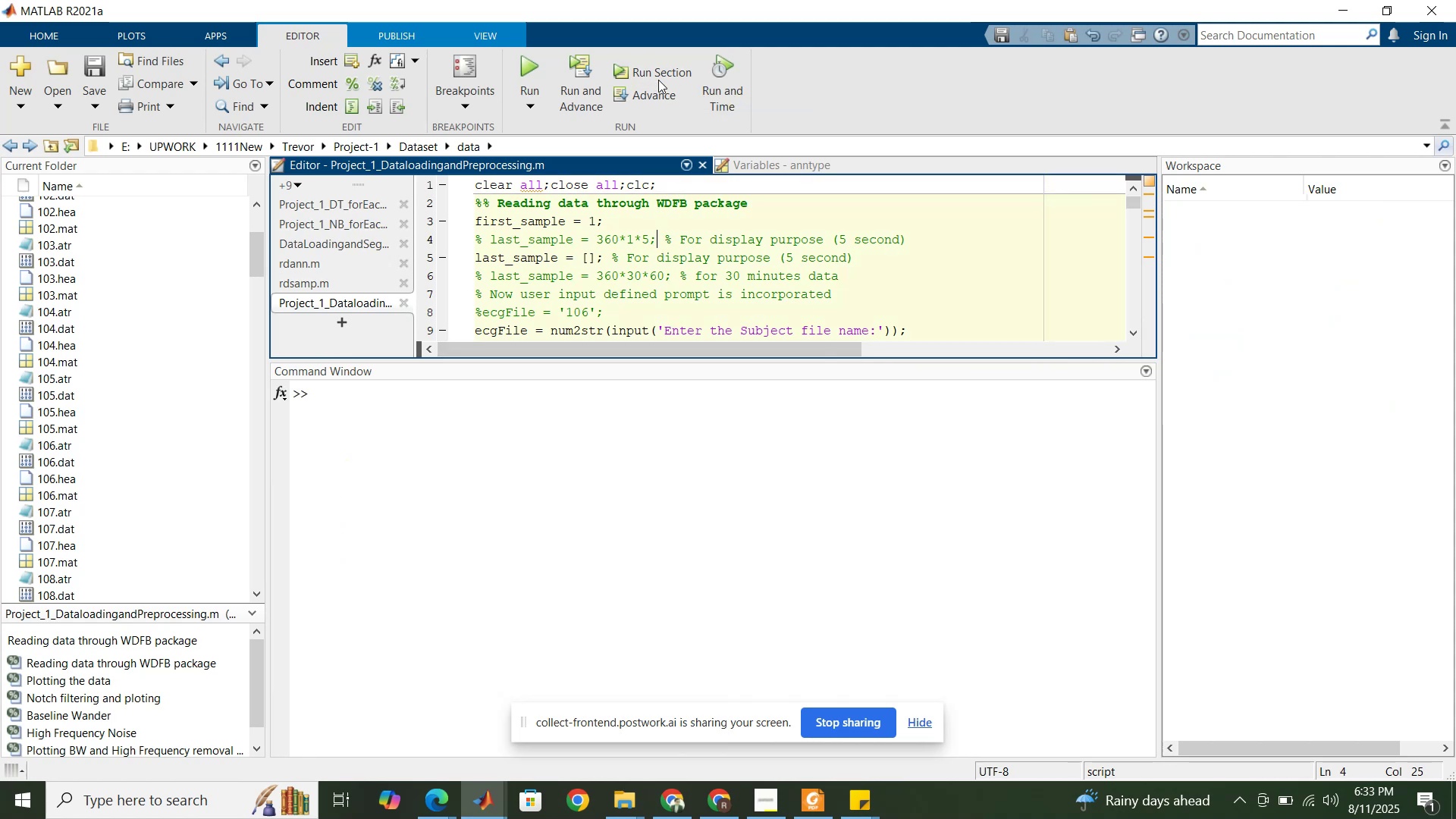 
left_click([658, 72])
 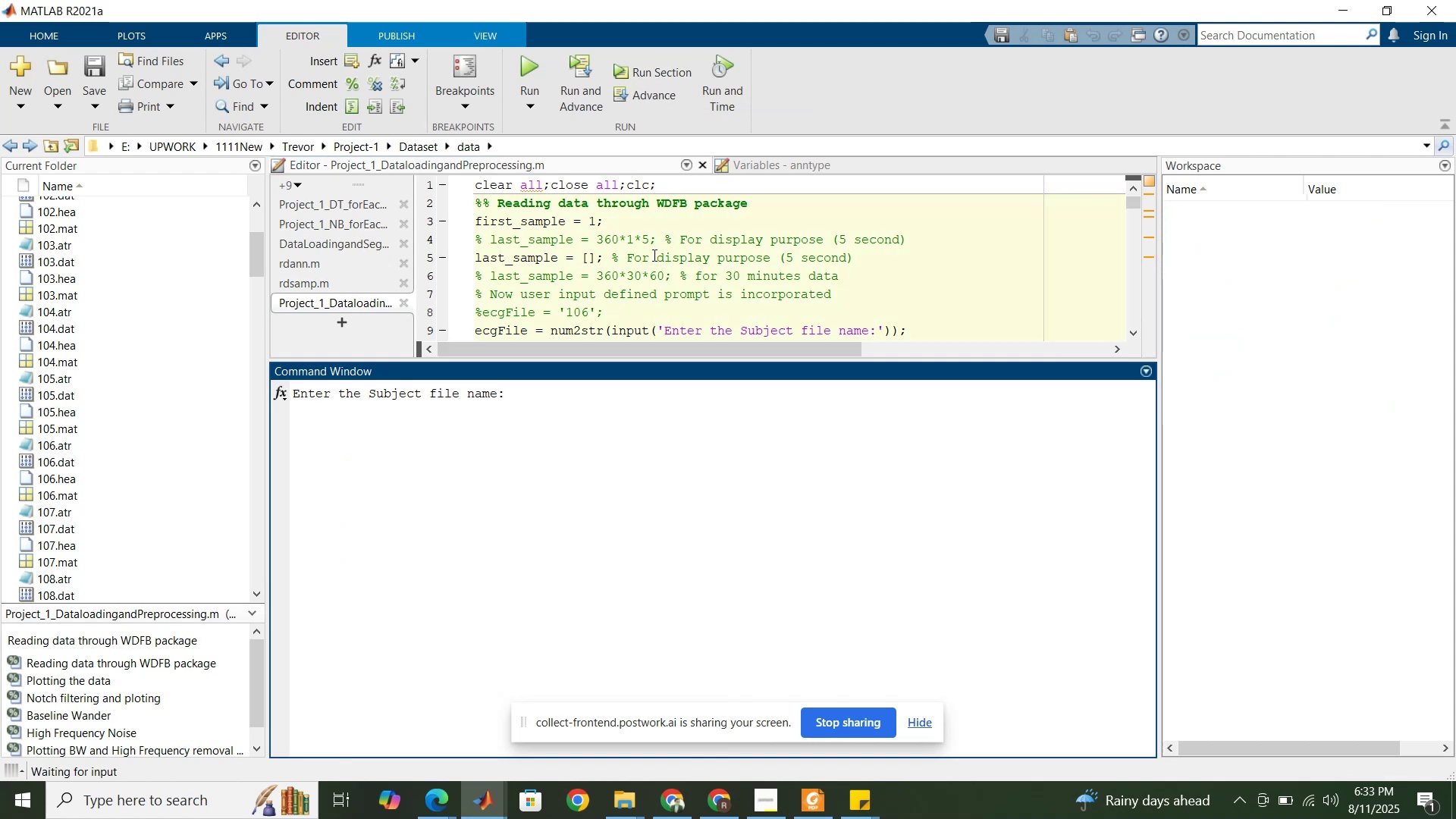 
key(Numpad1)
 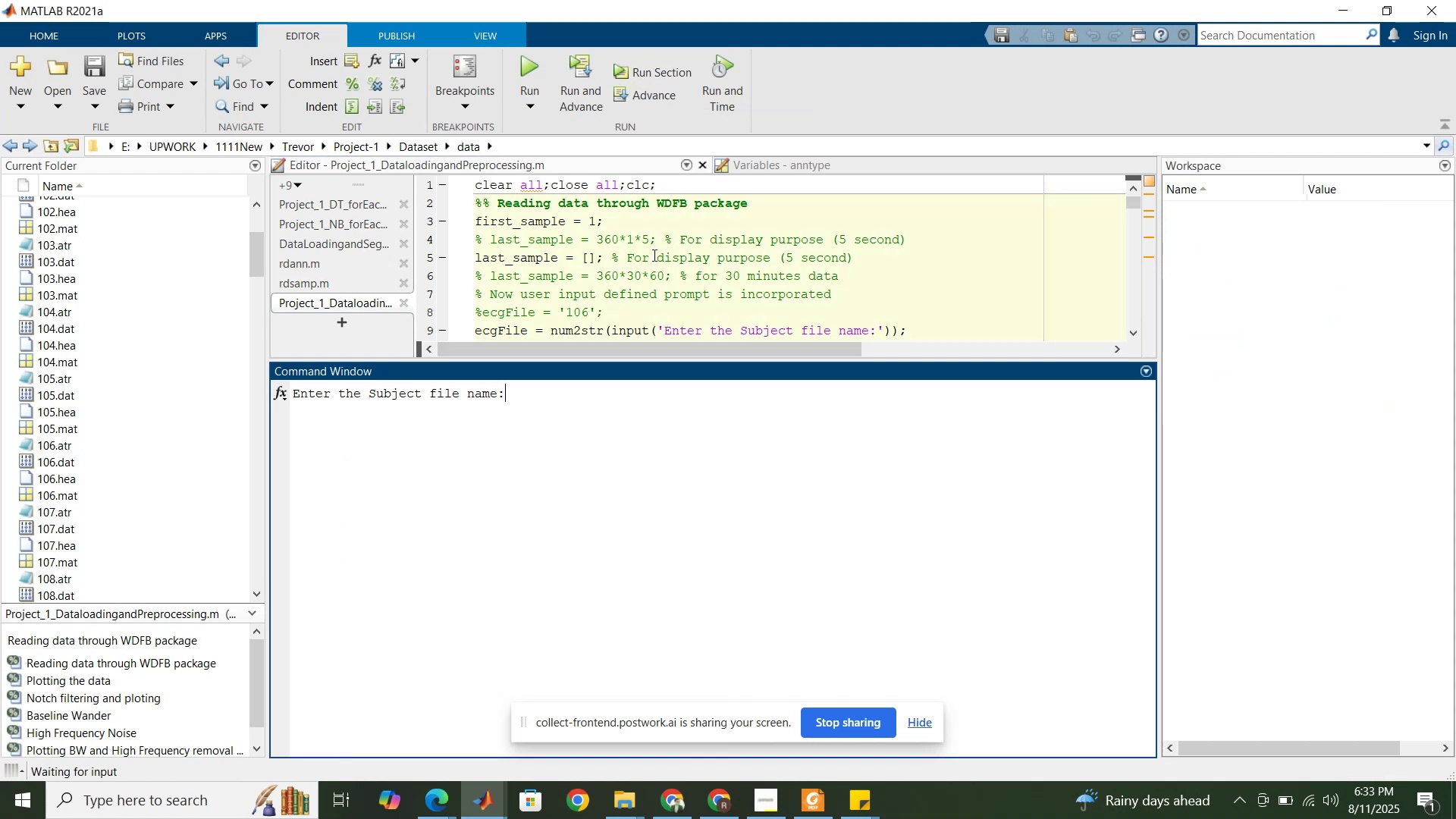 
key(Numpad0)
 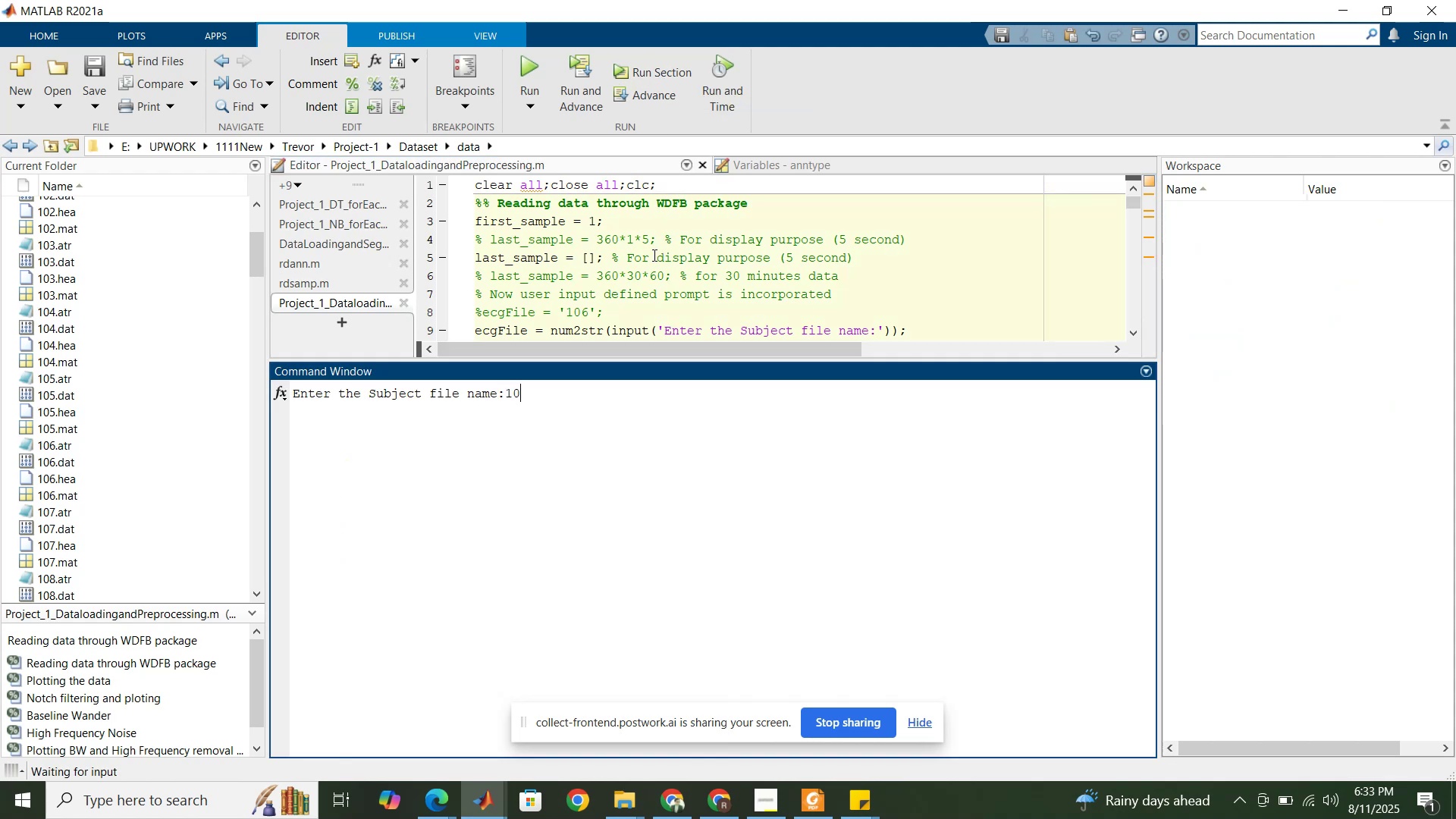 
key(Numpad9)
 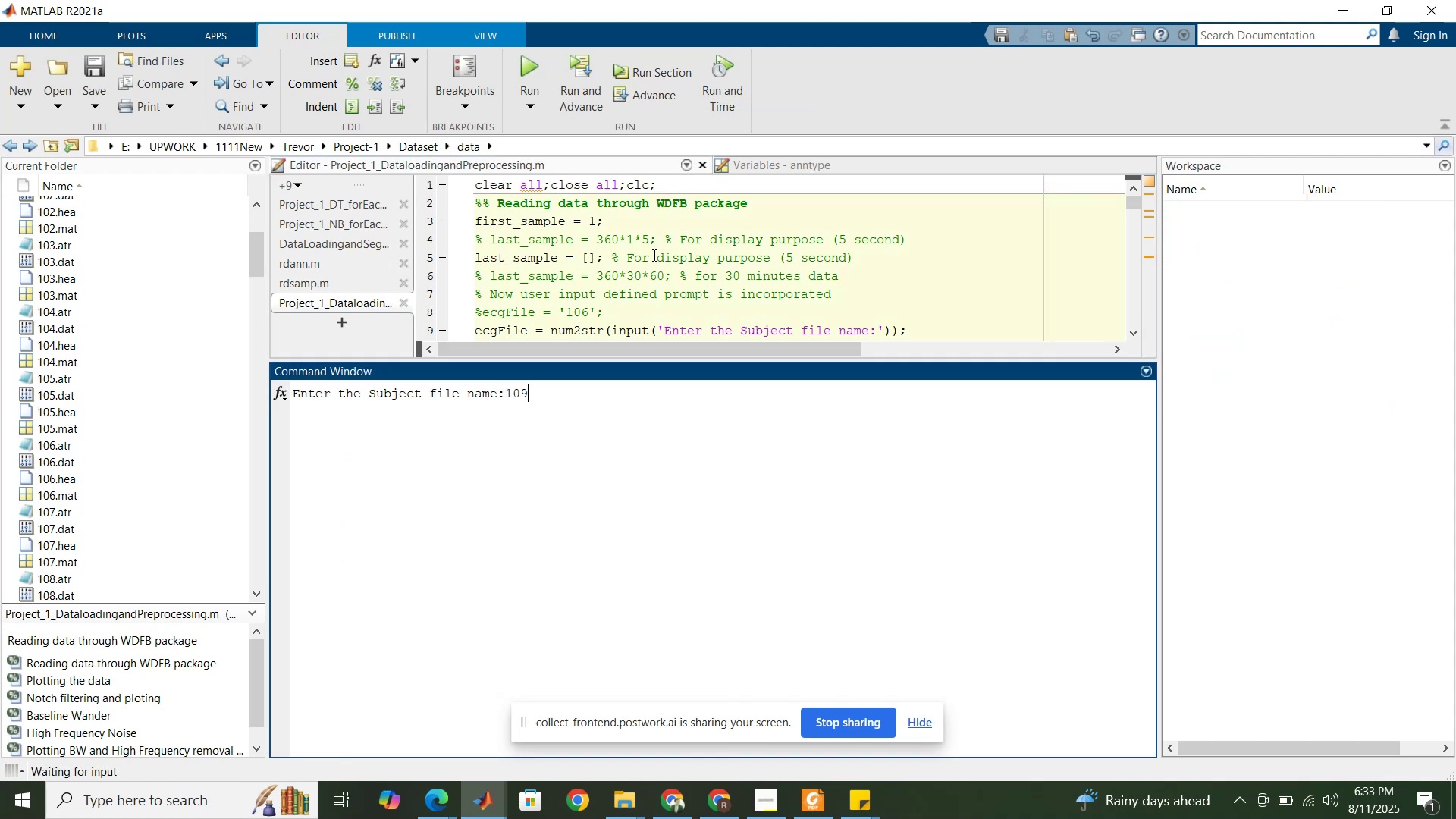 
key(NumpadEnter)
 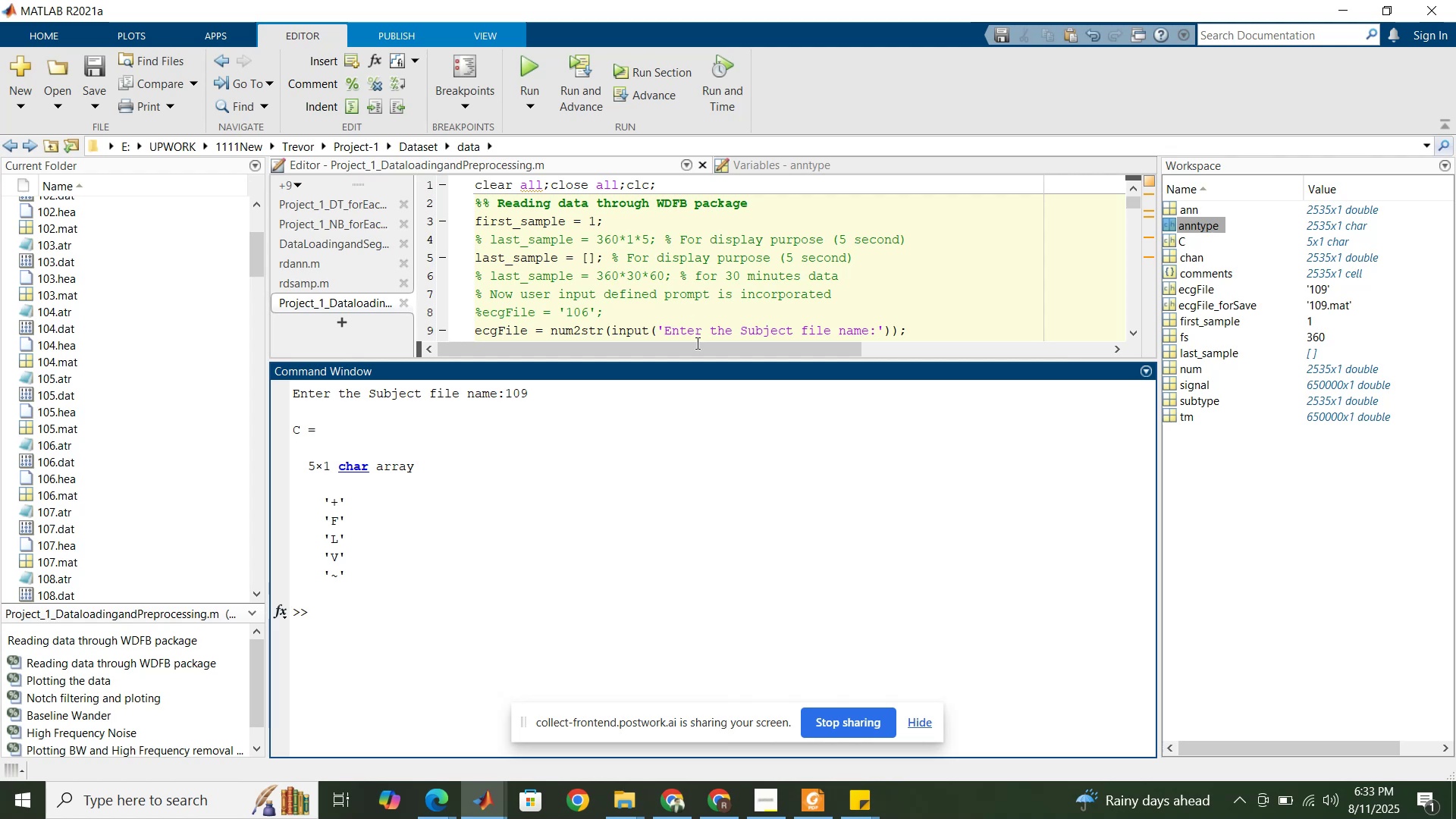 
wait(5.49)
 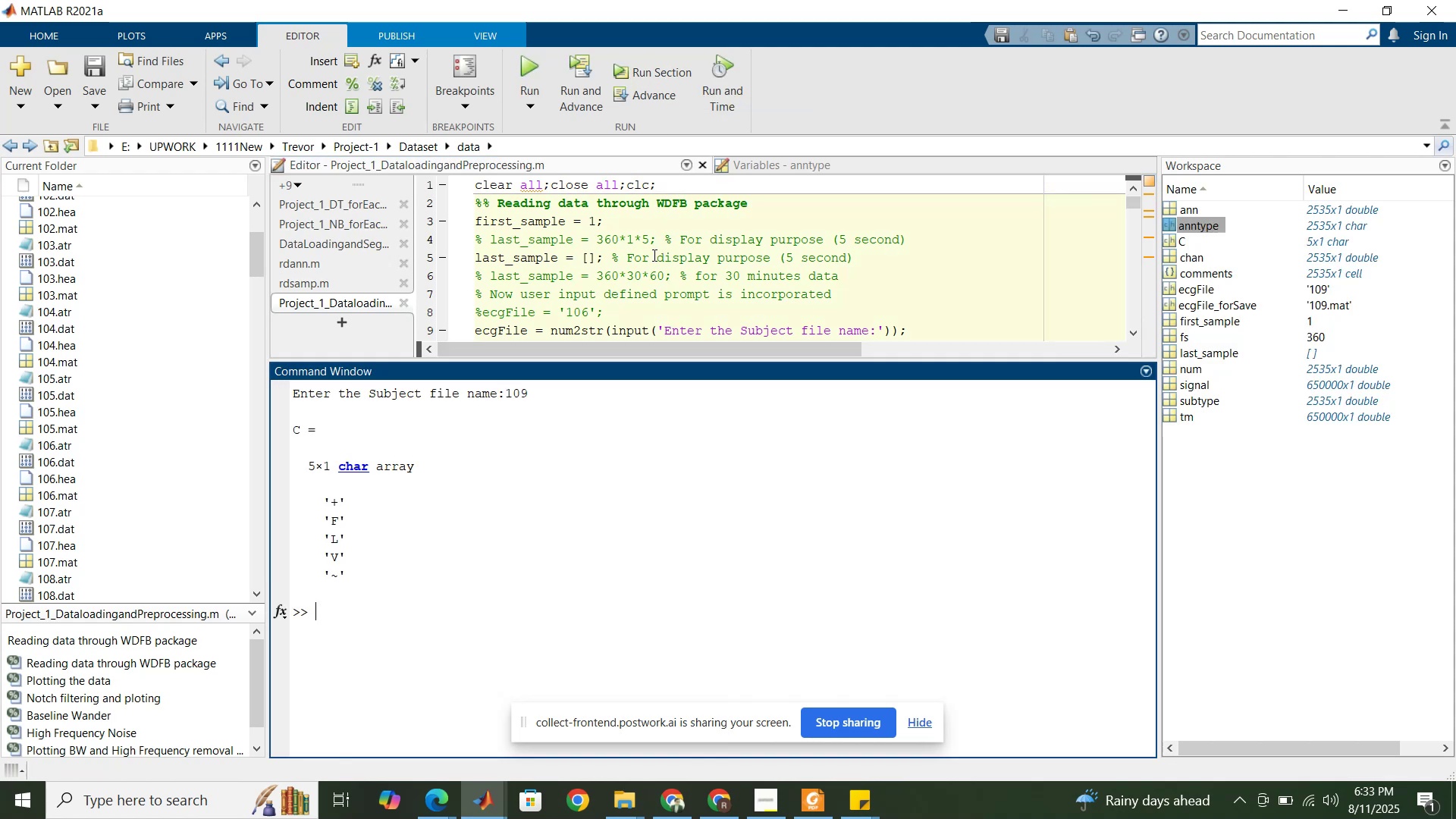 
left_click([806, 800])
 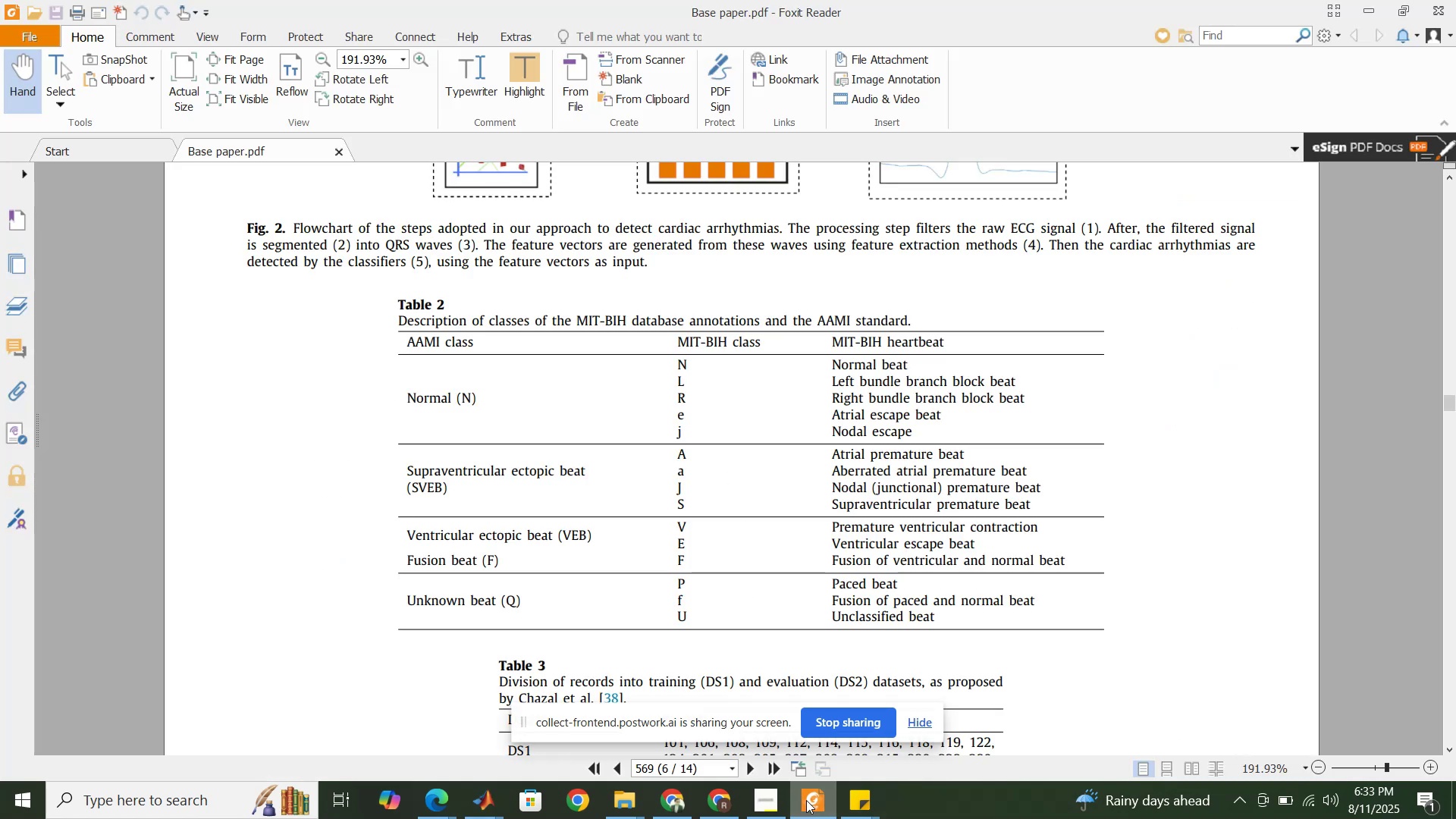 
wait(5.99)
 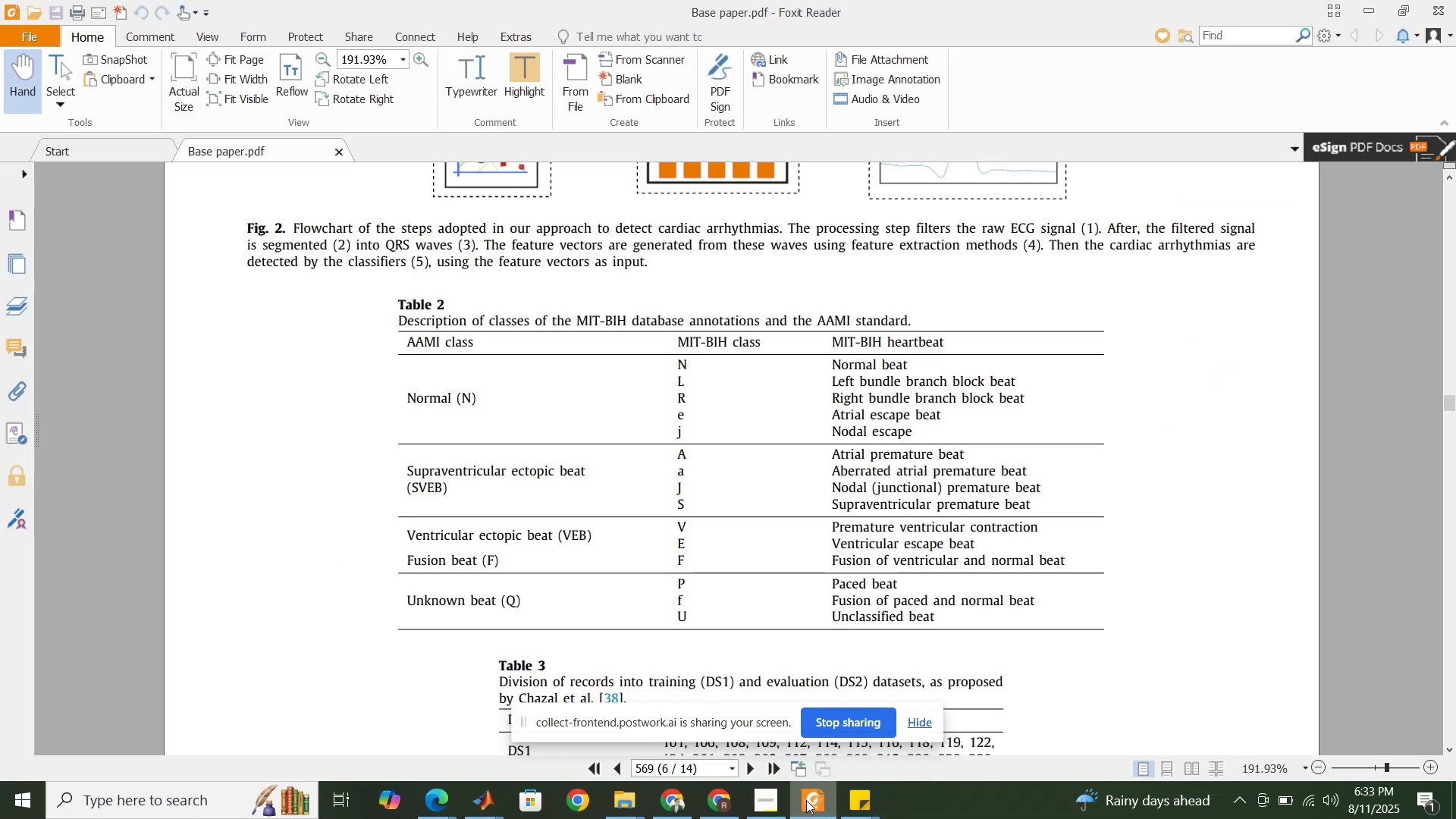 
left_click([806, 800])
 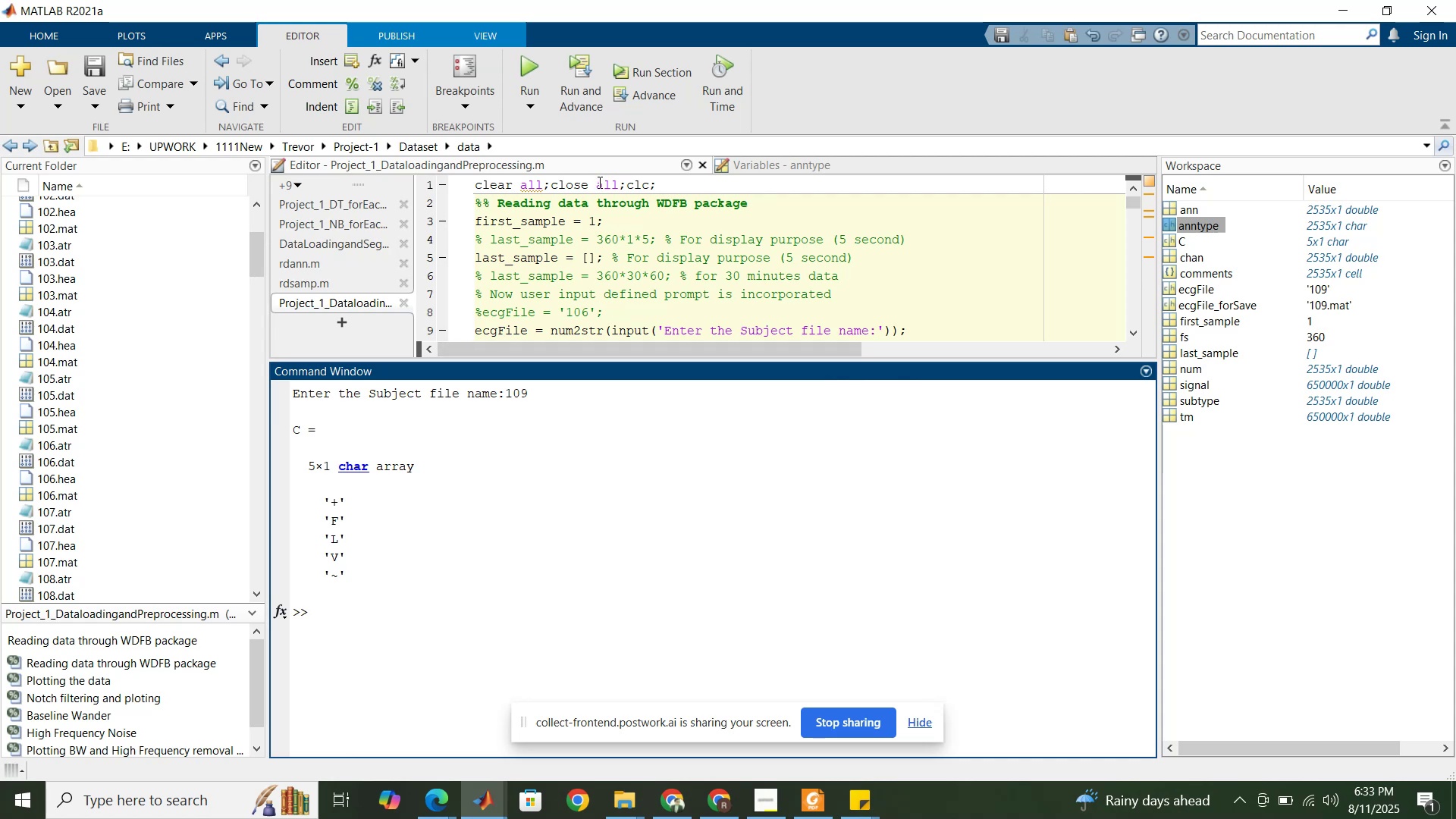 
left_click([598, 182])
 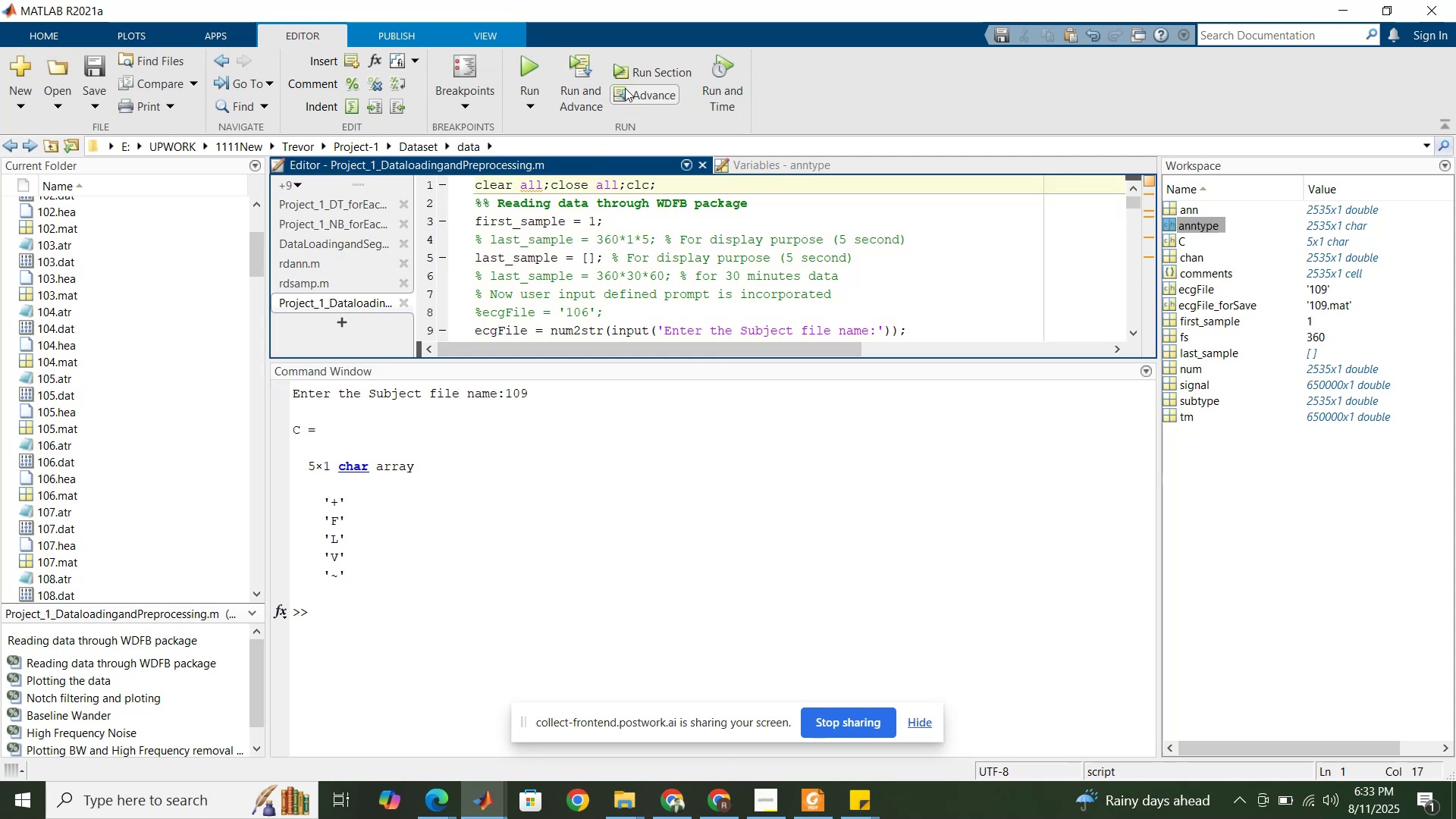 
left_click([649, 70])
 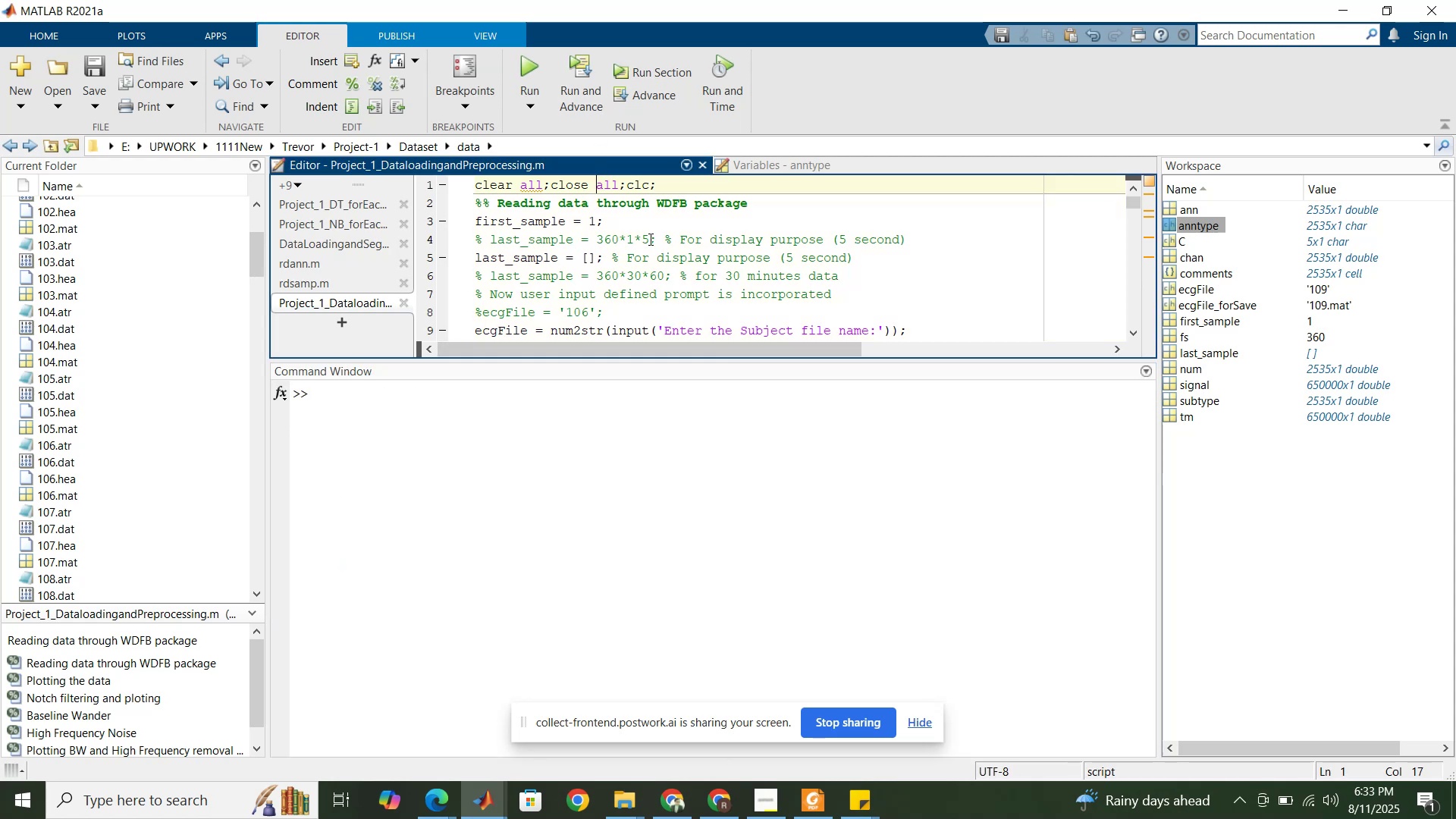 
left_click([650, 243])
 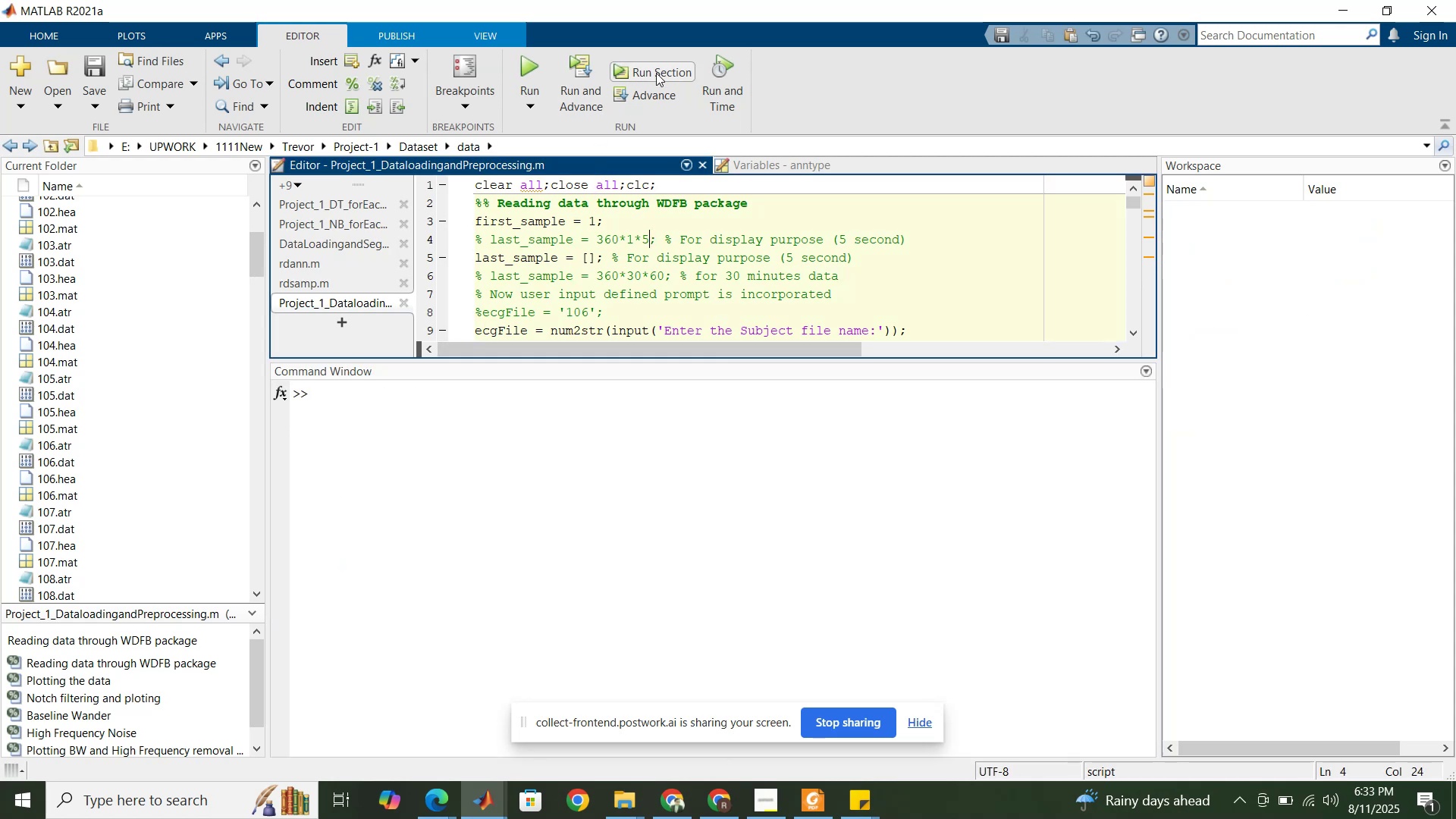 
left_click([656, 73])
 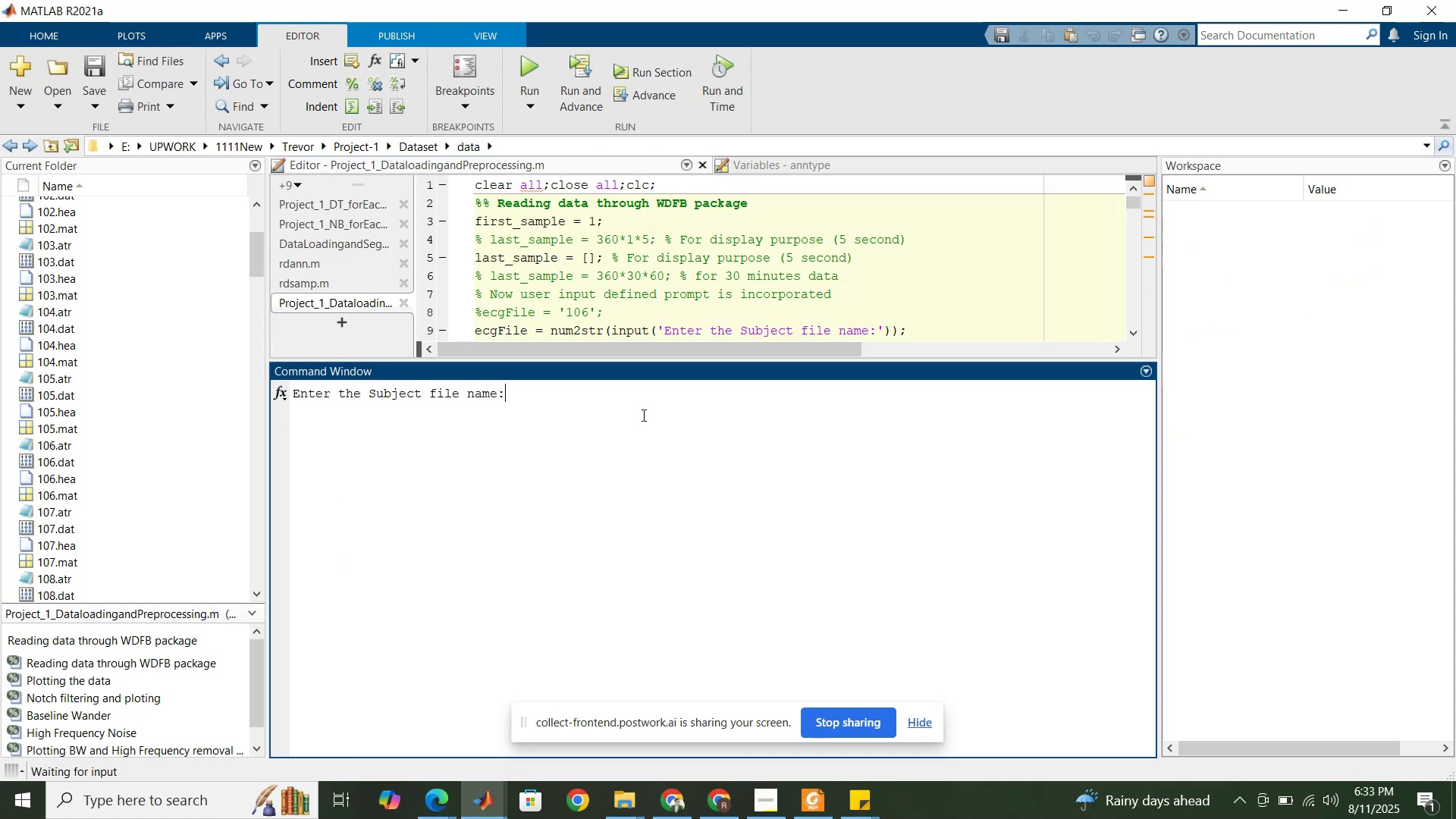 
key(Numpad1)
 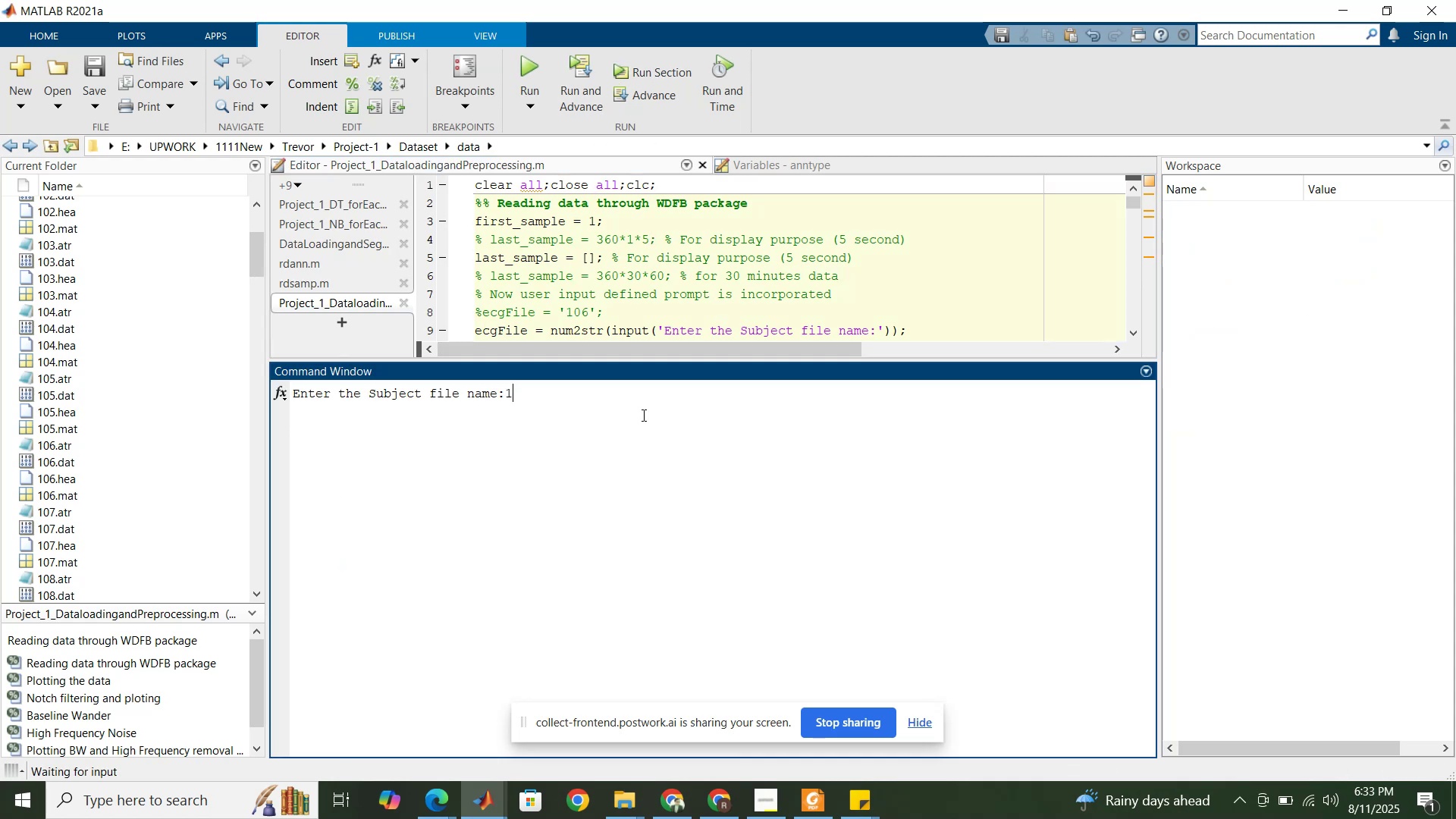 
key(Numpad1)
 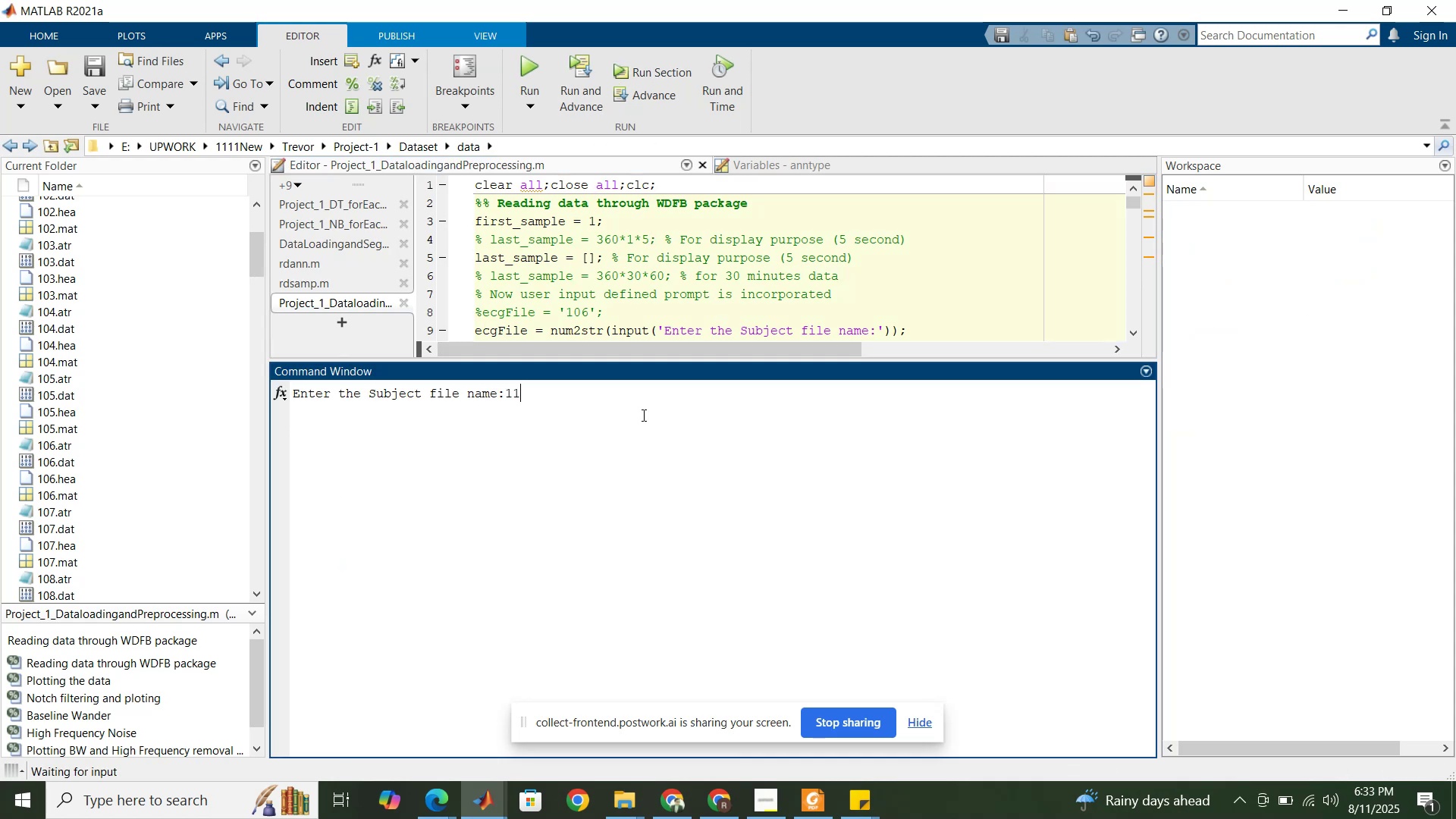 
key(Numpad1)
 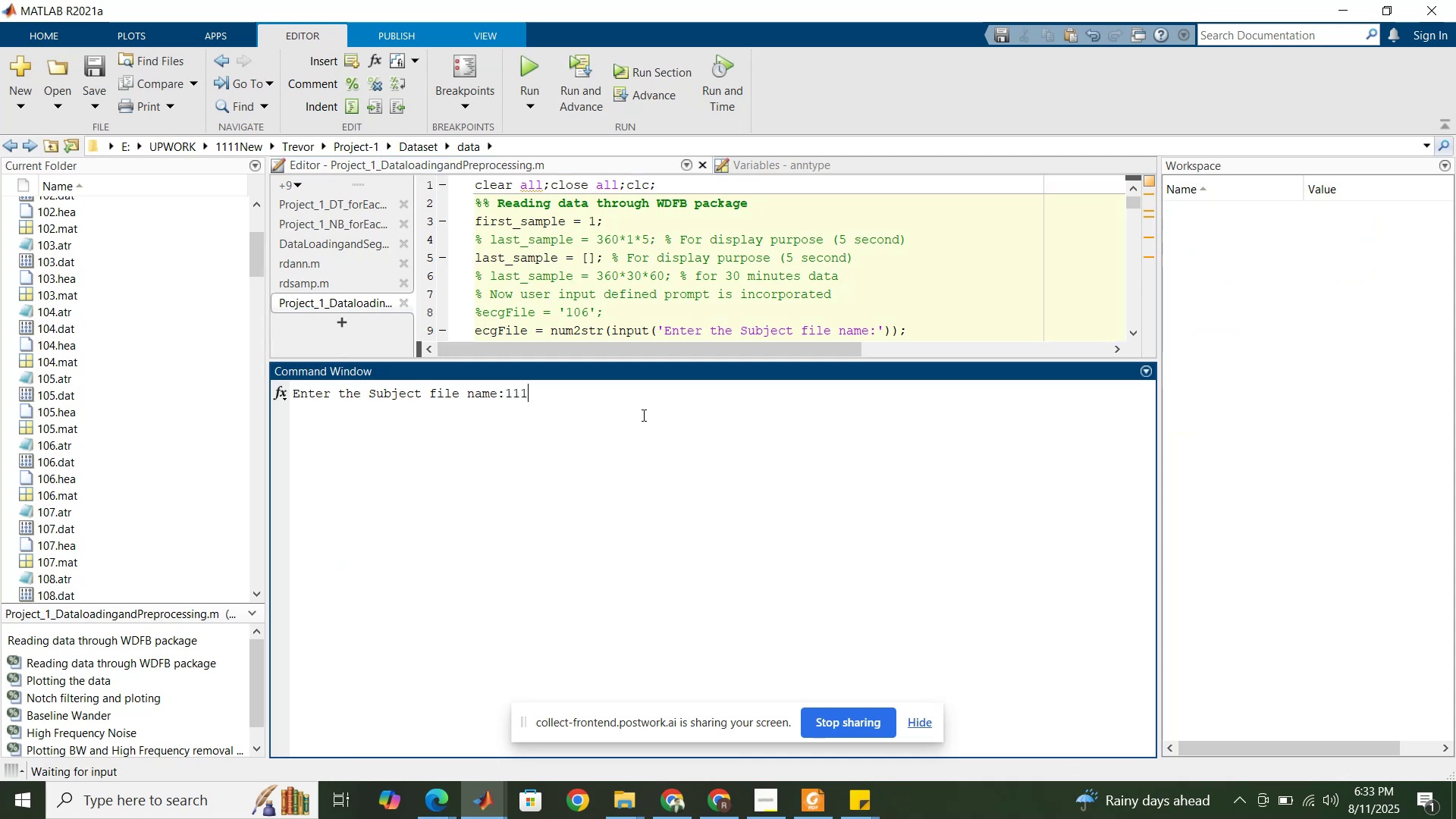 
key(NumpadEnter)
 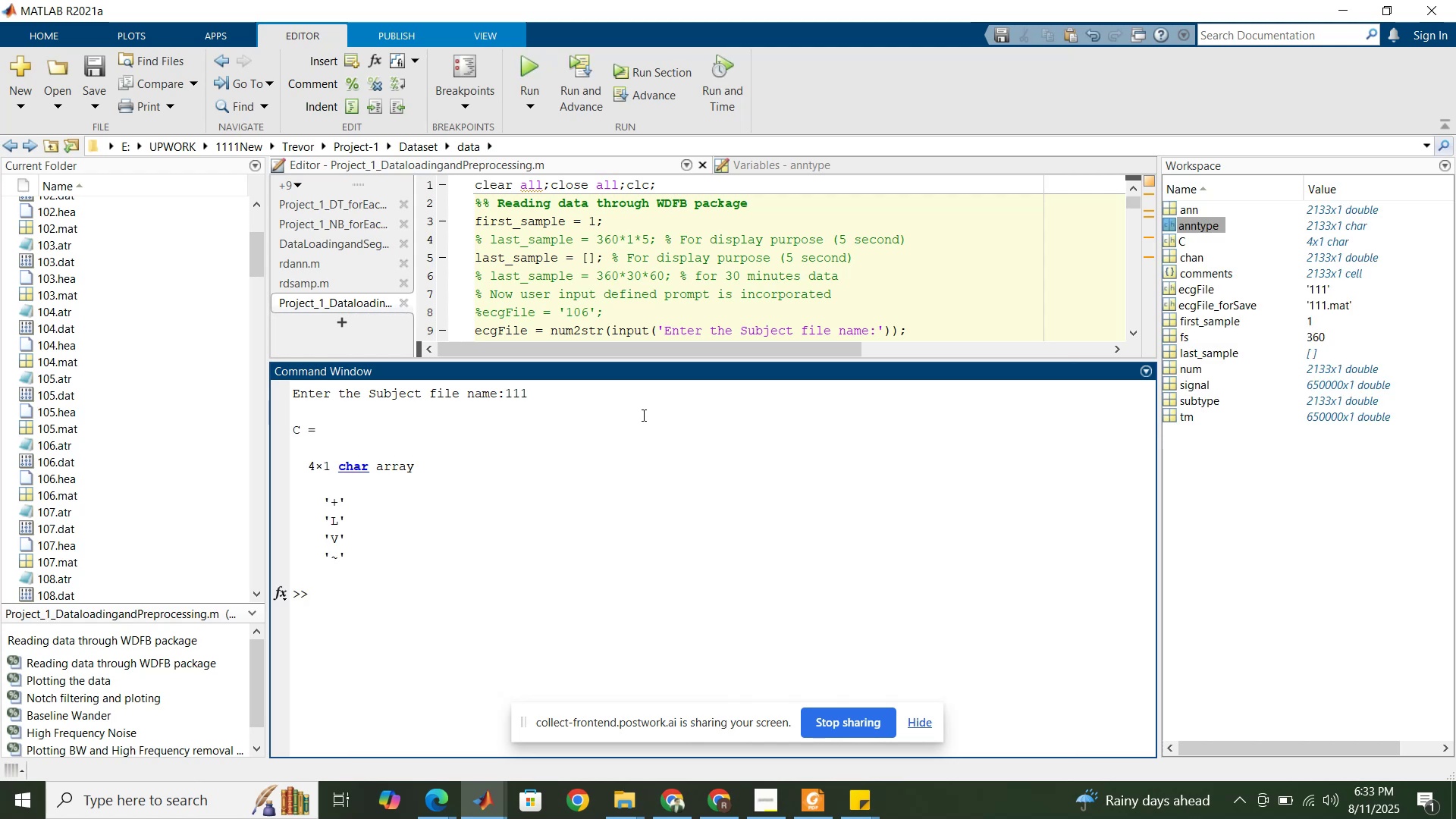 
wait(5.15)
 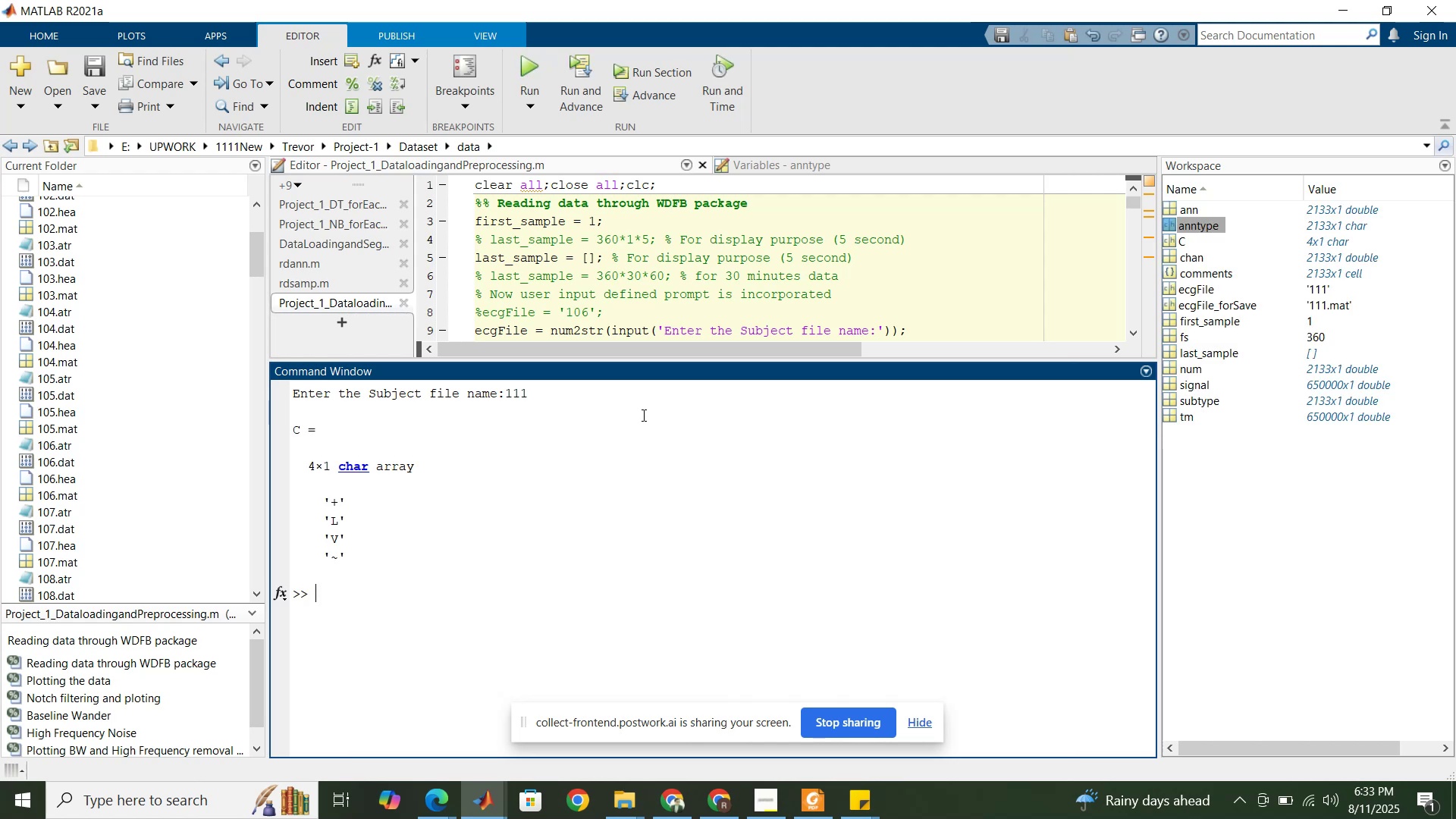 
left_click([598, 183])
 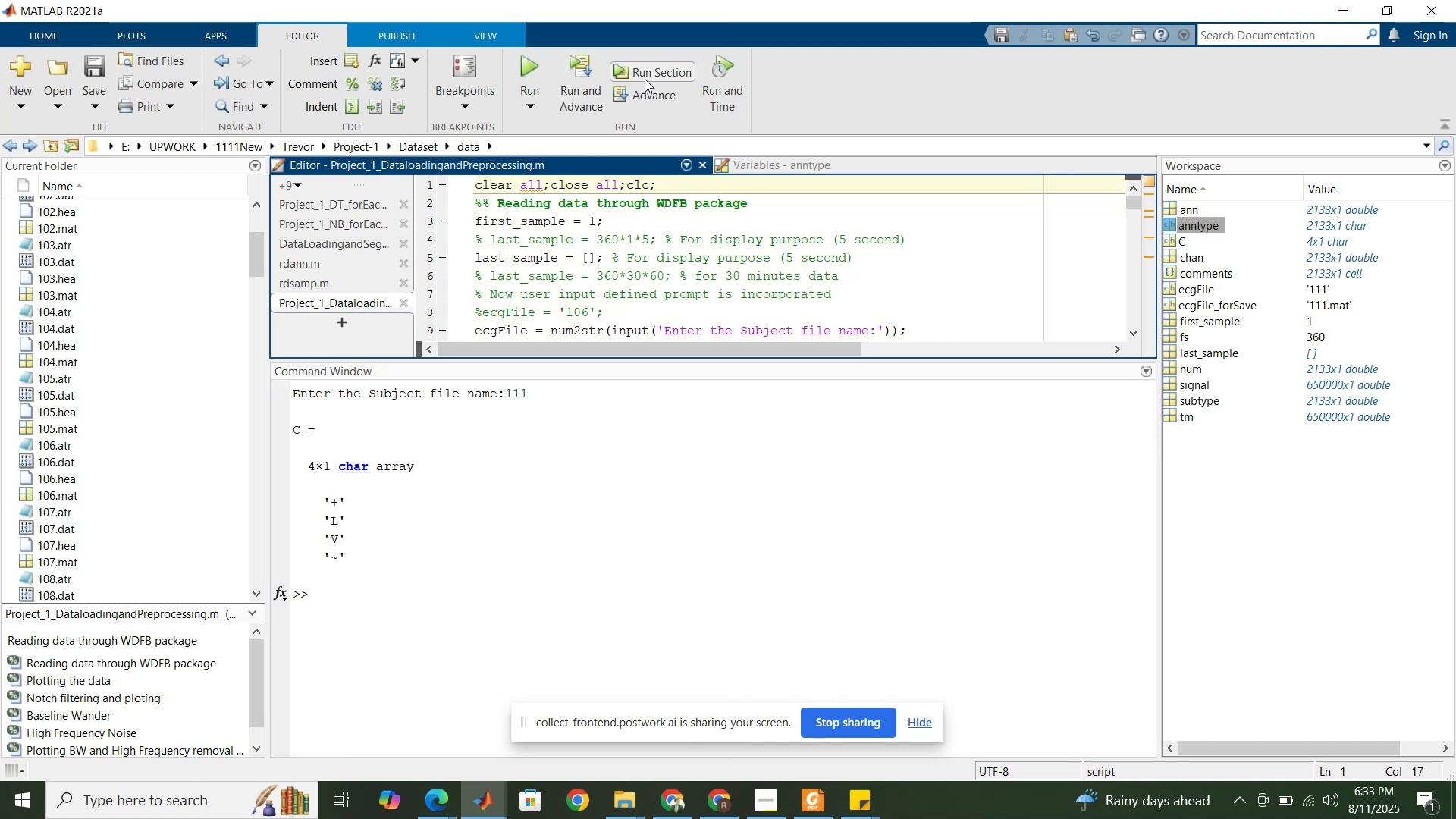 
left_click([649, 75])
 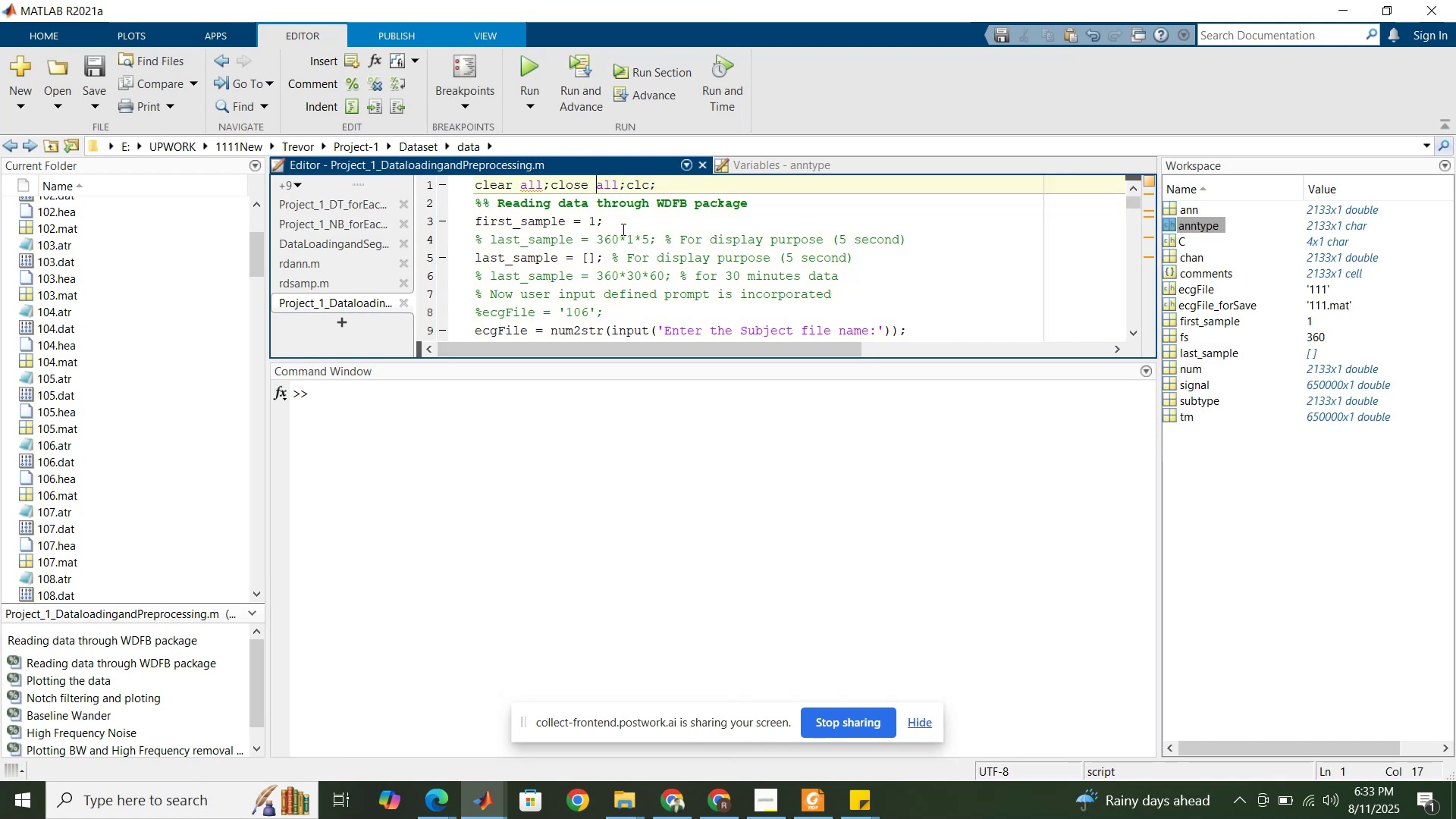 
left_click([622, 233])
 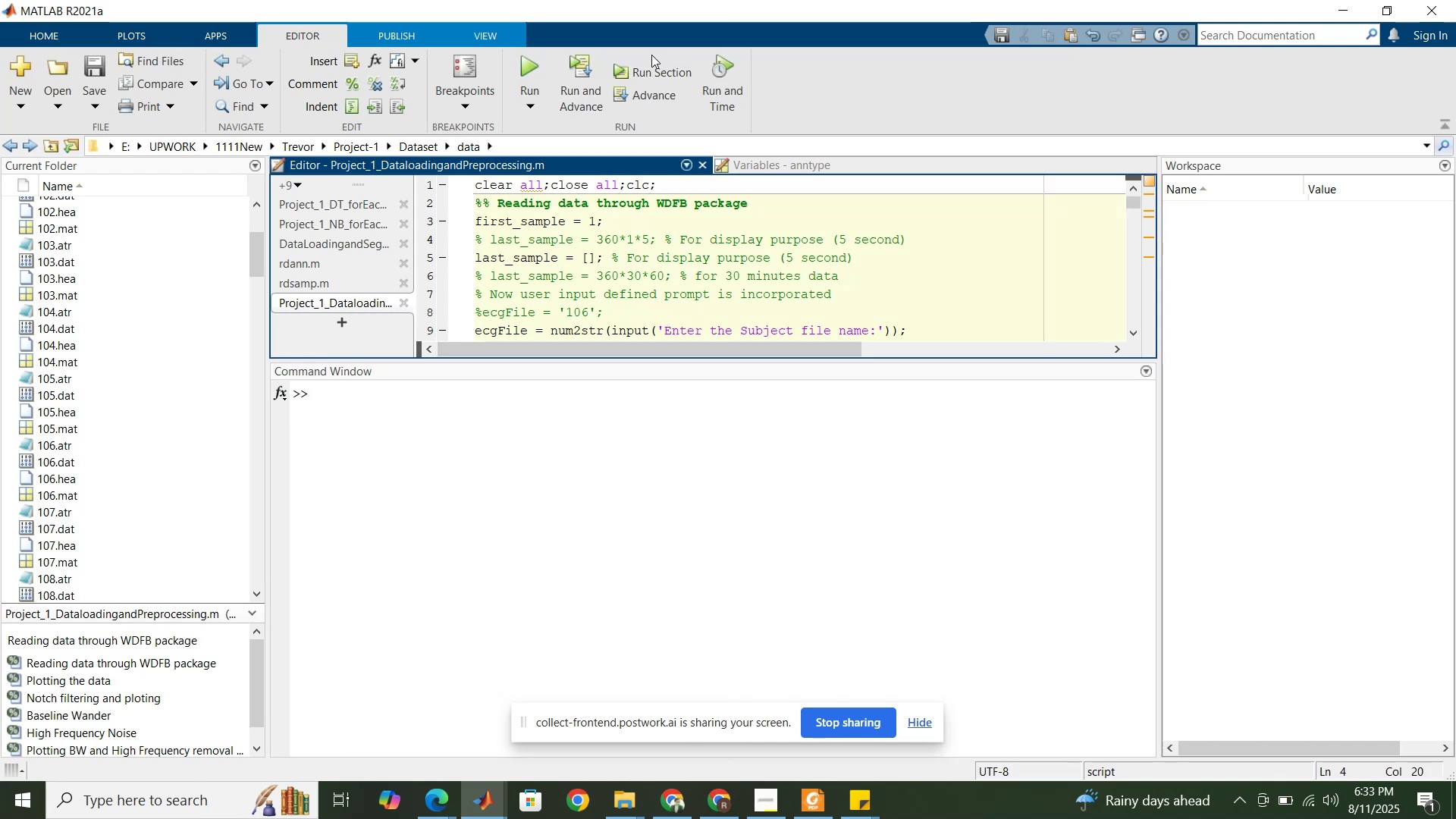 
left_click([652, 67])
 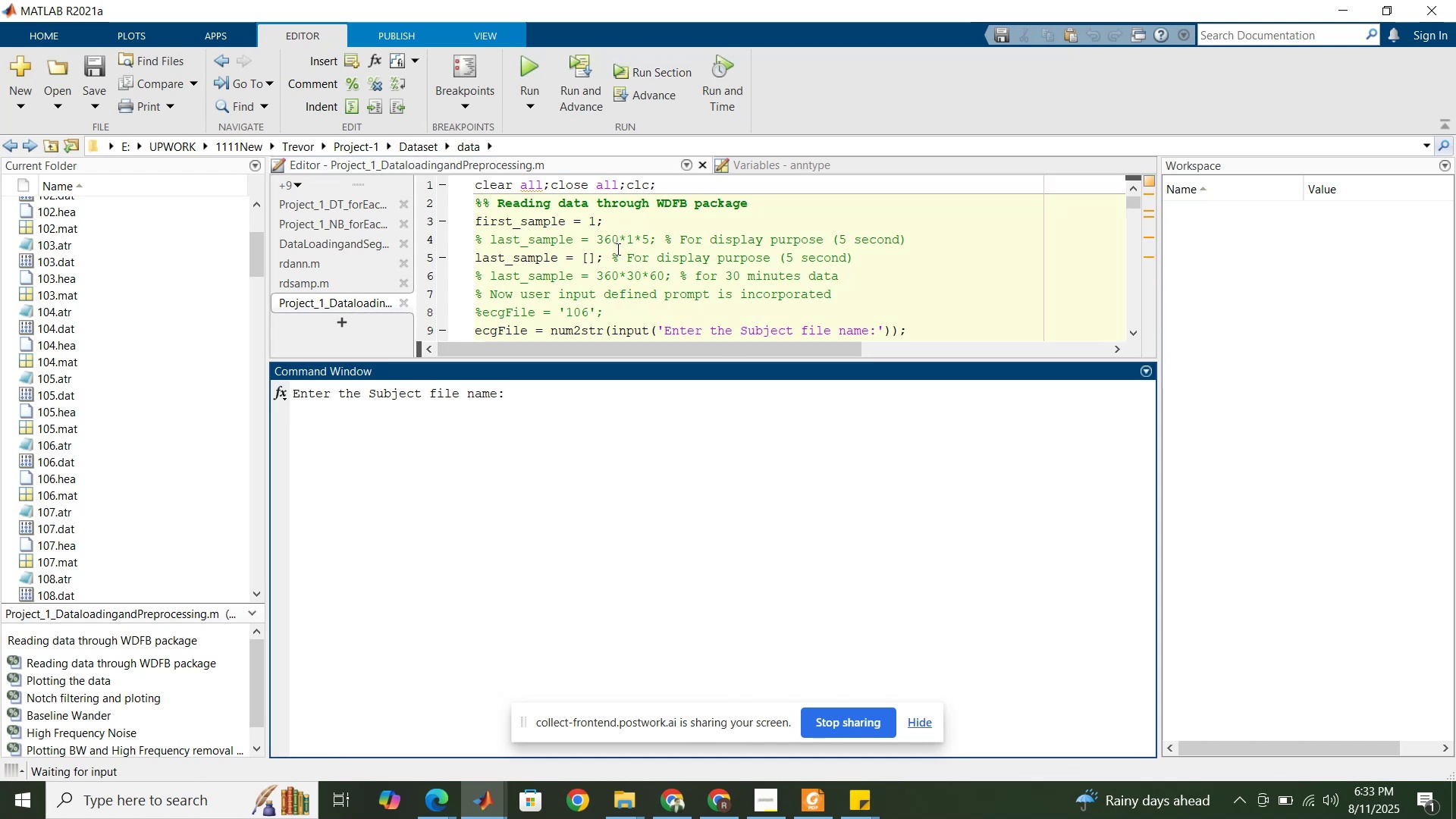 
key(Numpad1)
 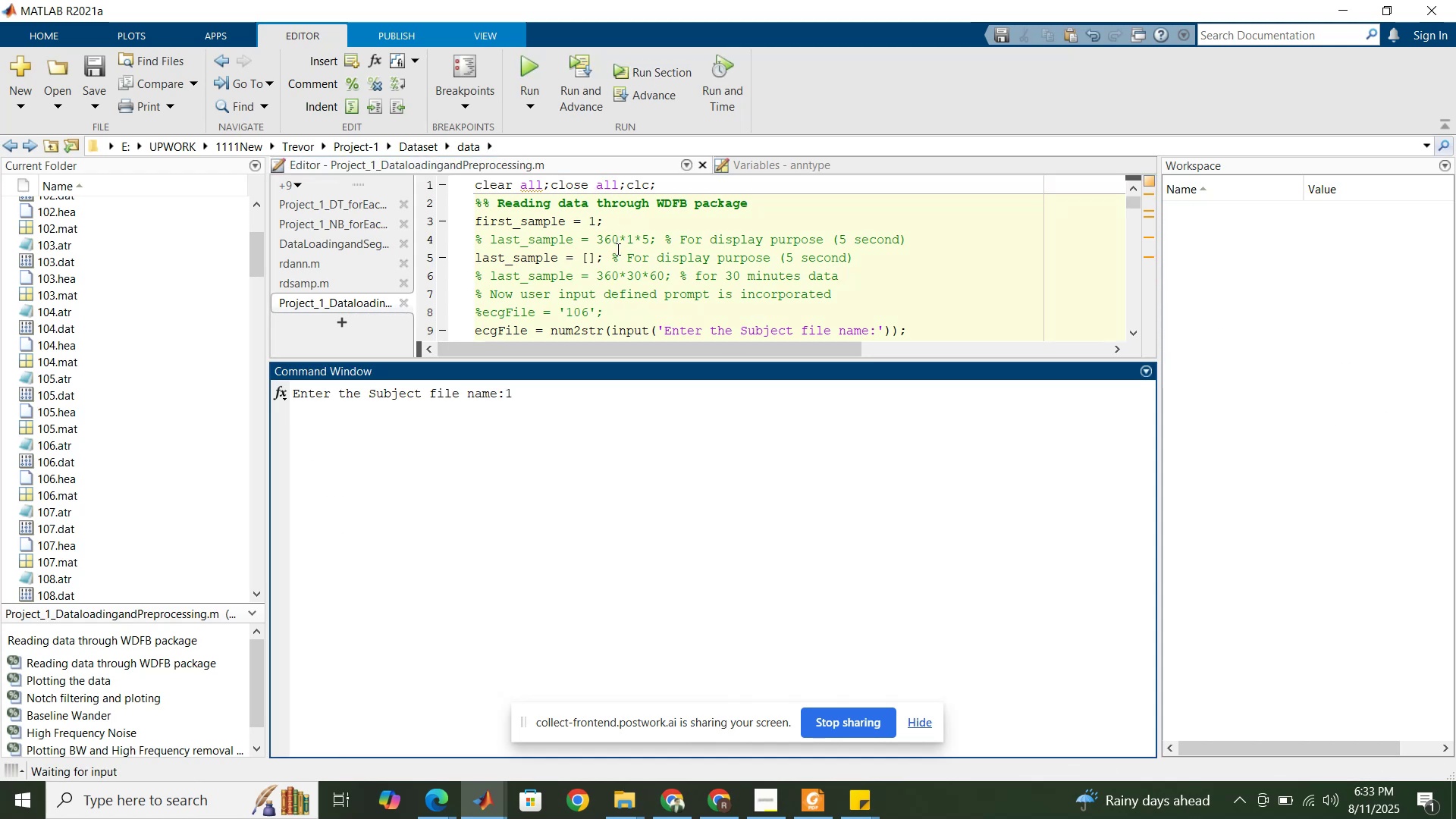 
key(Numpad1)
 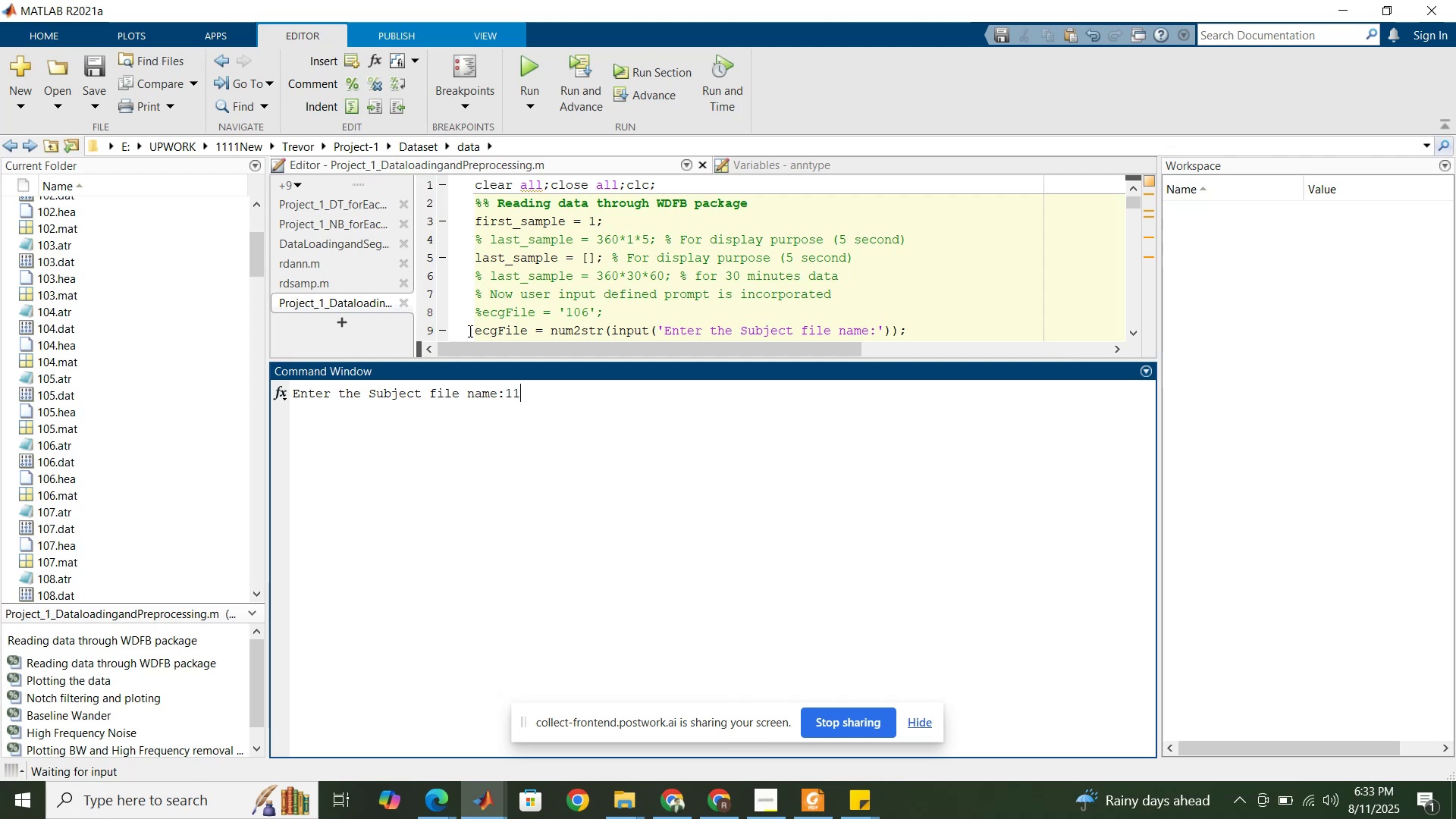 
scroll: coordinate [230, 447], scroll_direction: down, amount: 4.0
 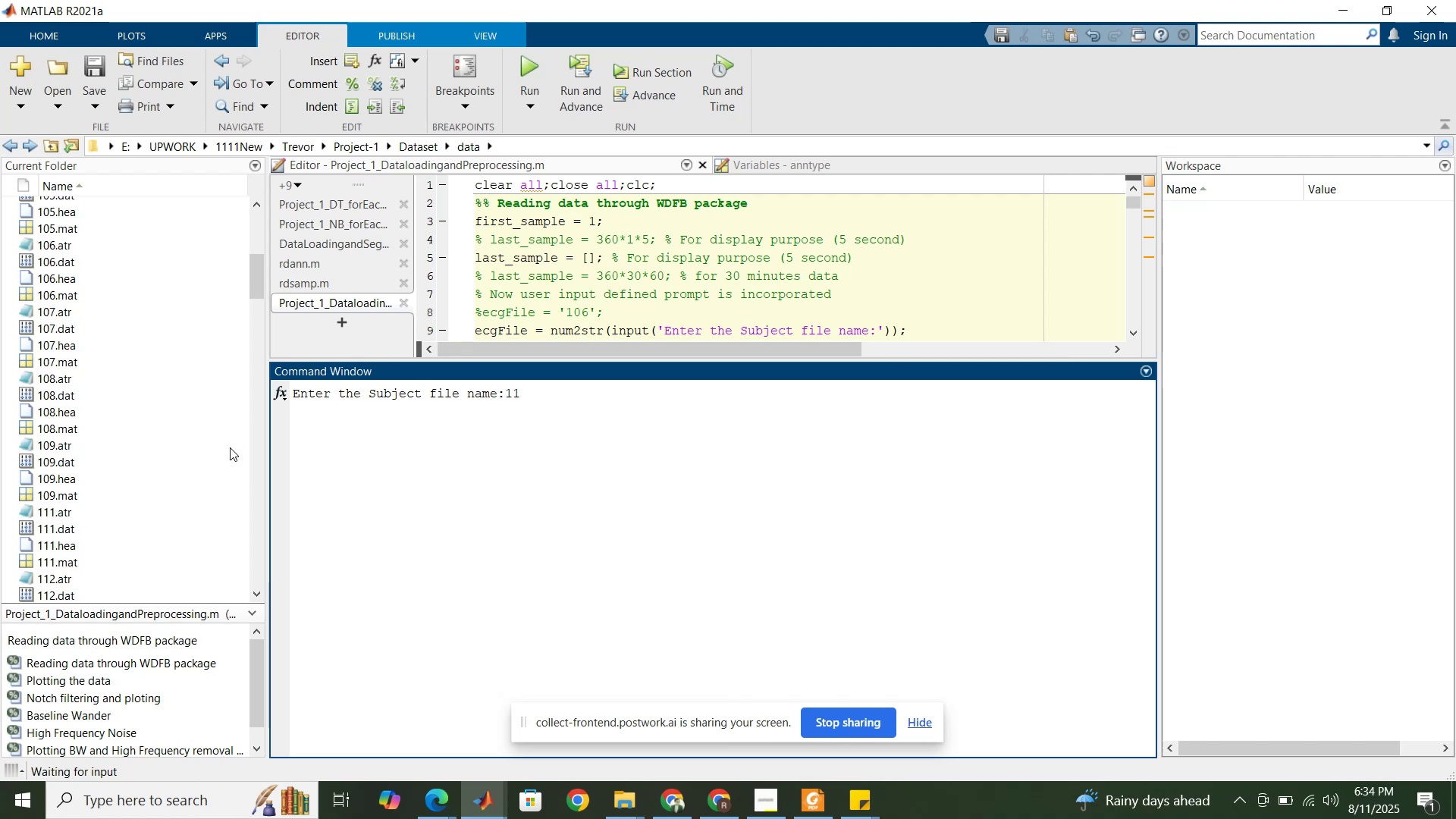 
key(Numpad2)
 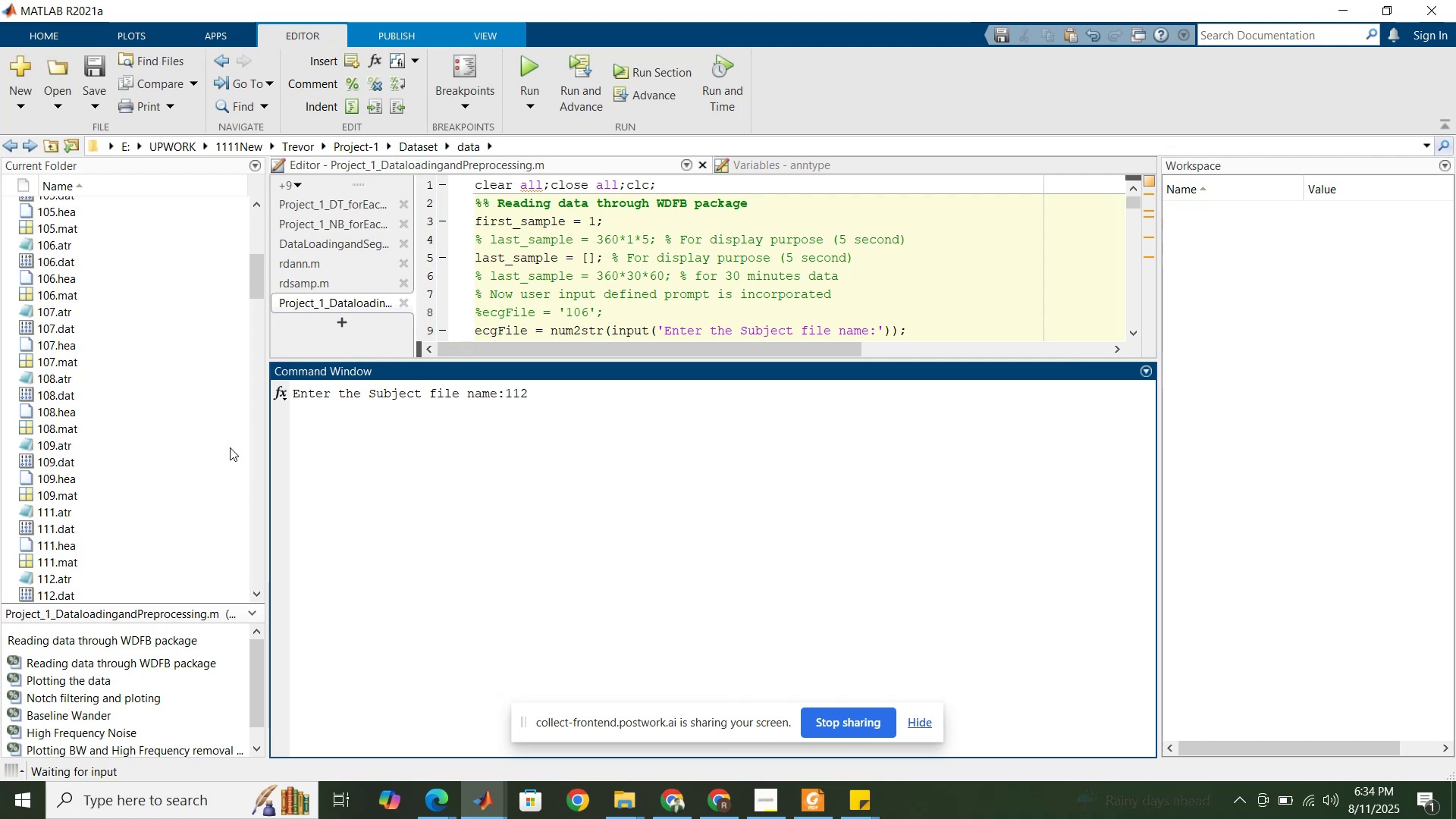 
key(Enter)
 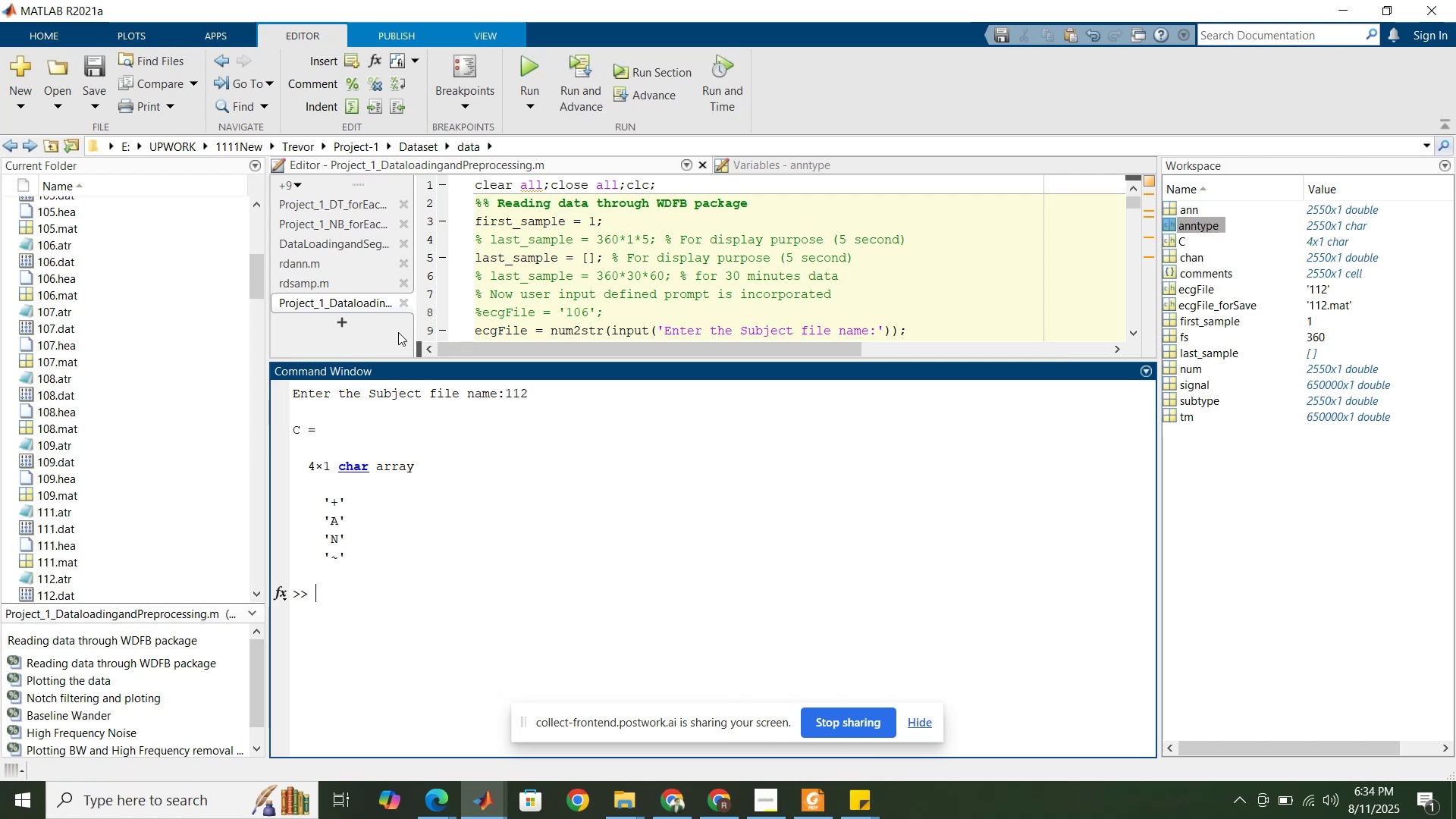 
left_click([540, 190])
 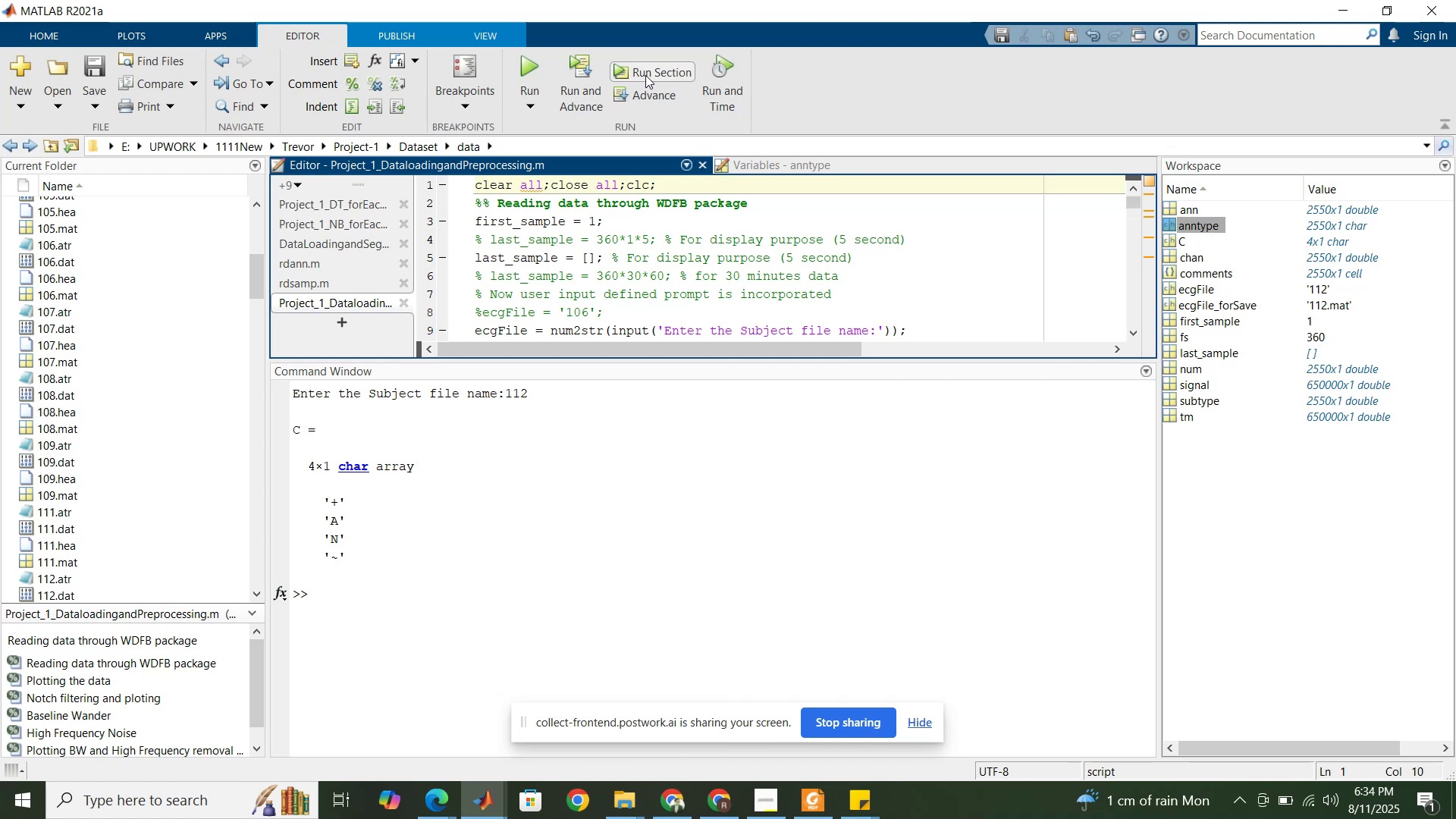 
wait(5.34)
 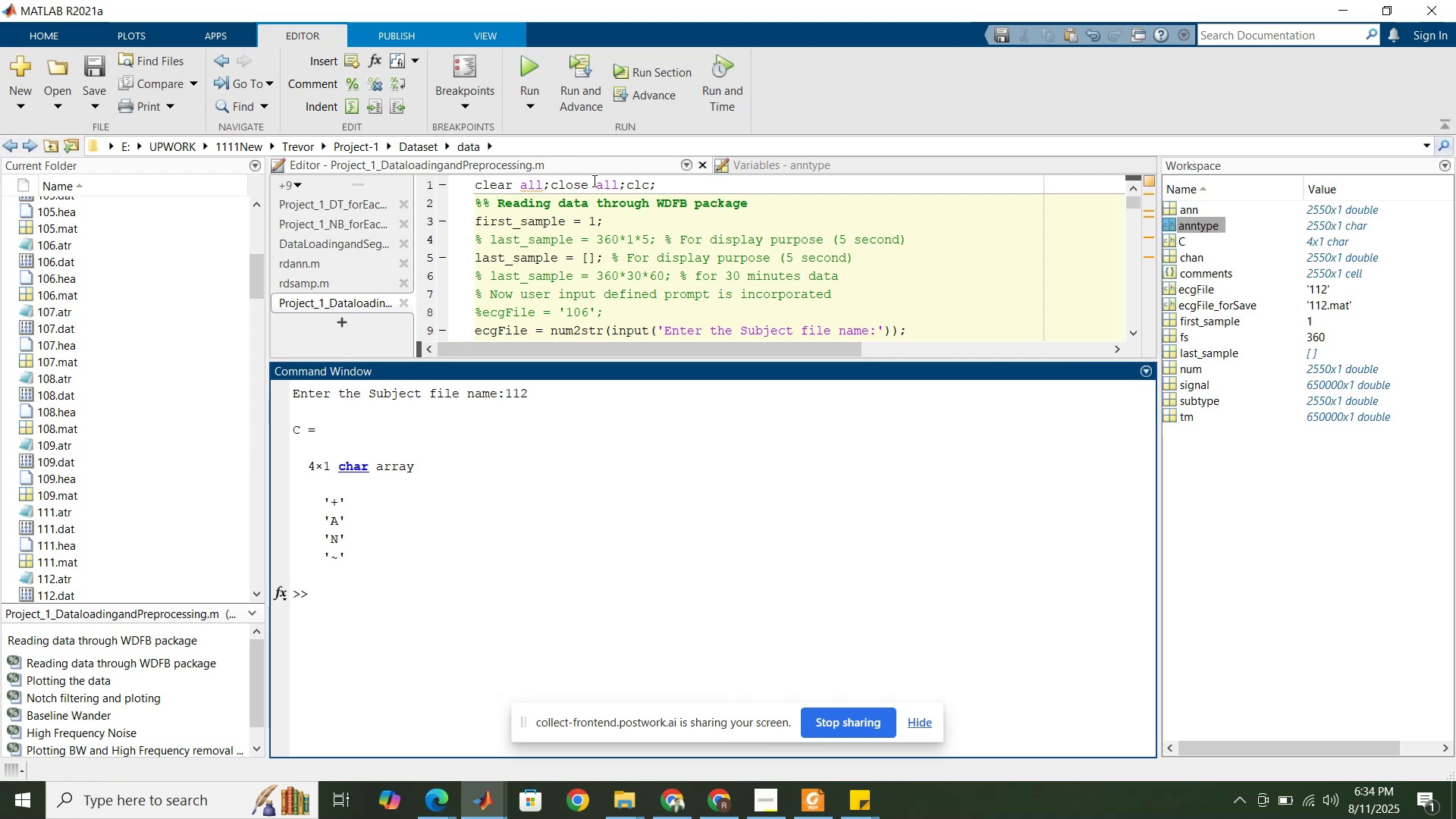 
left_click([646, 249])
 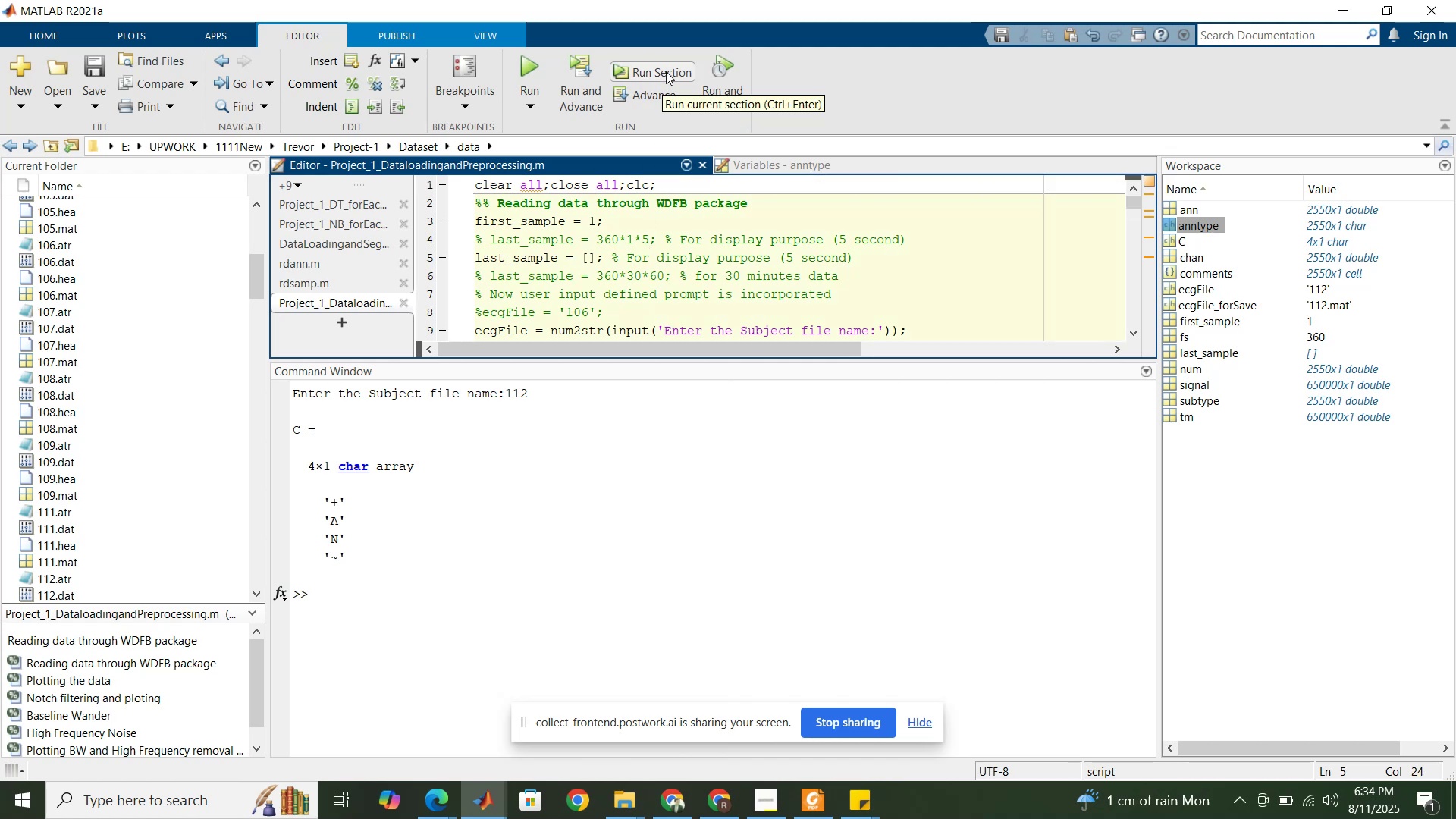 
left_click([666, 71])
 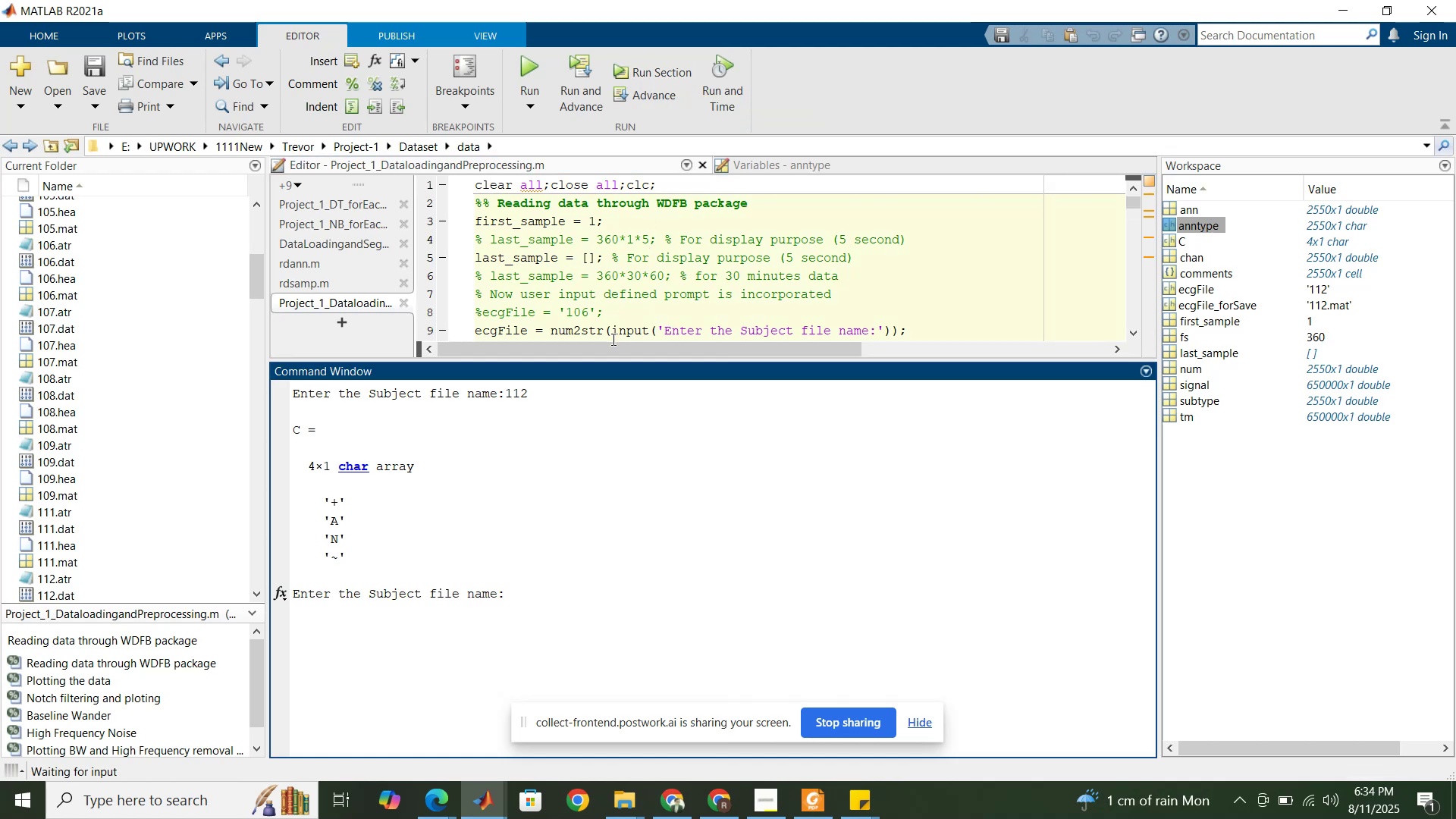 
key(Numpad1)
 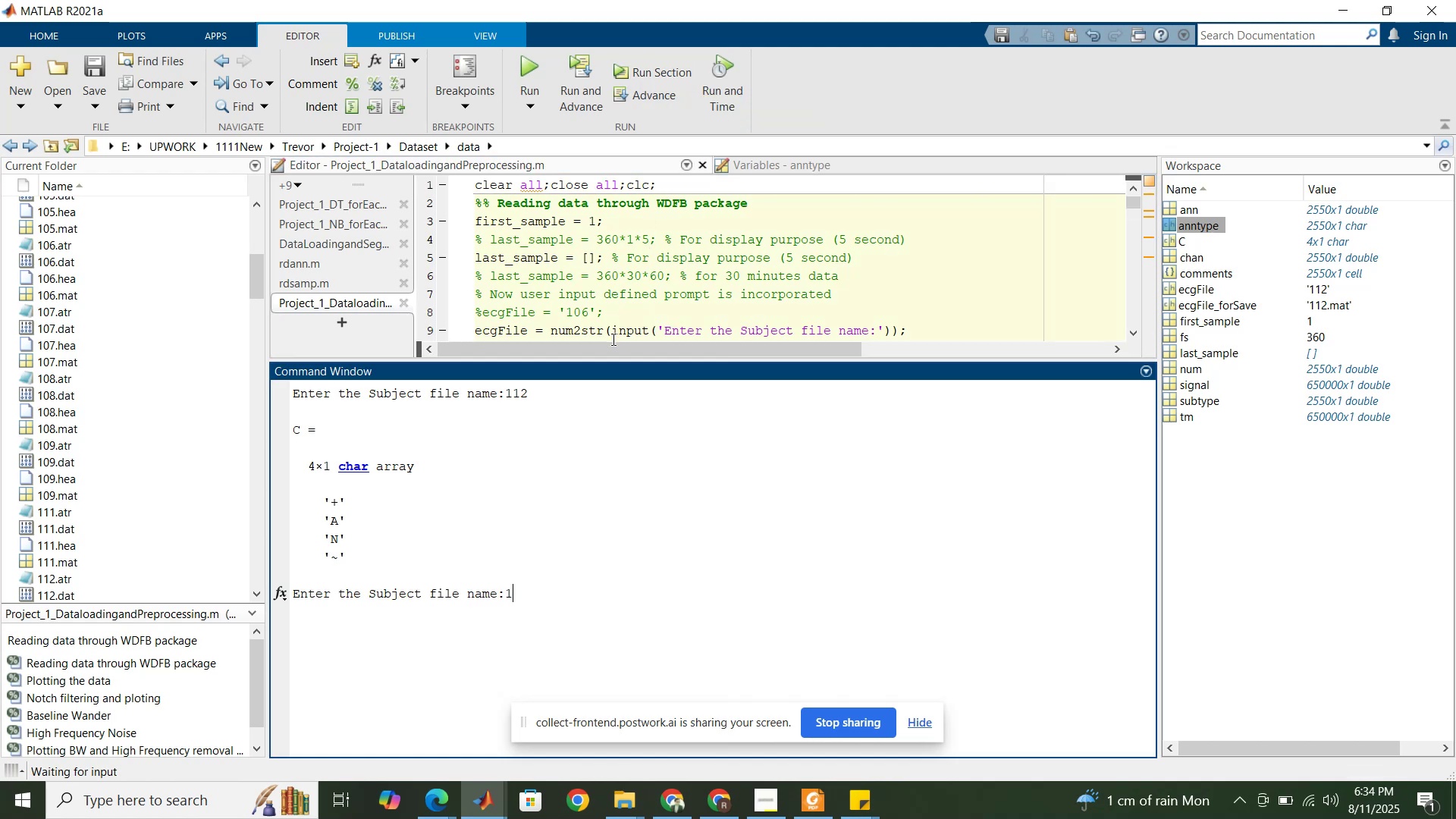 
key(Numpad1)
 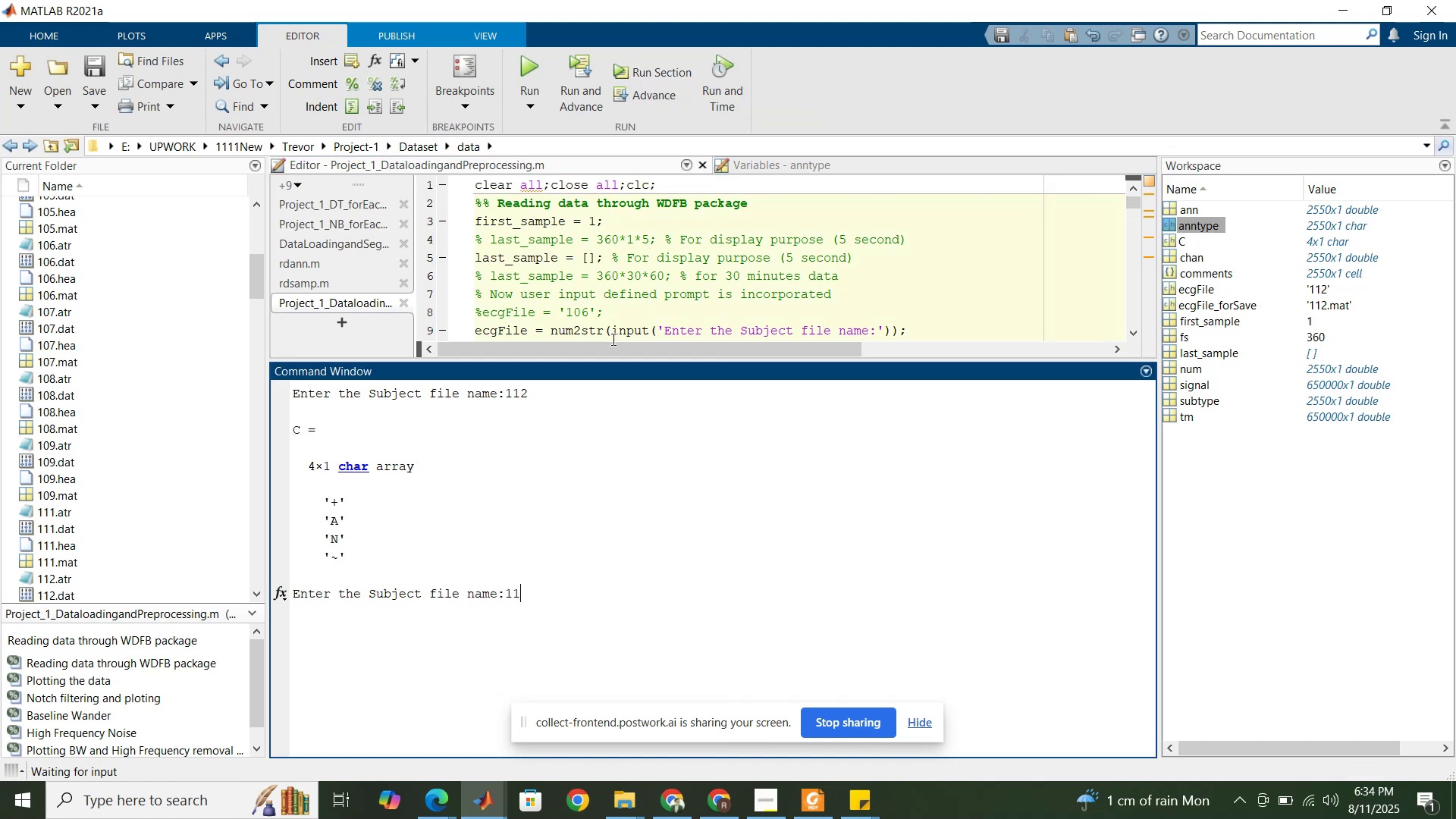 
key(Numpad3)
 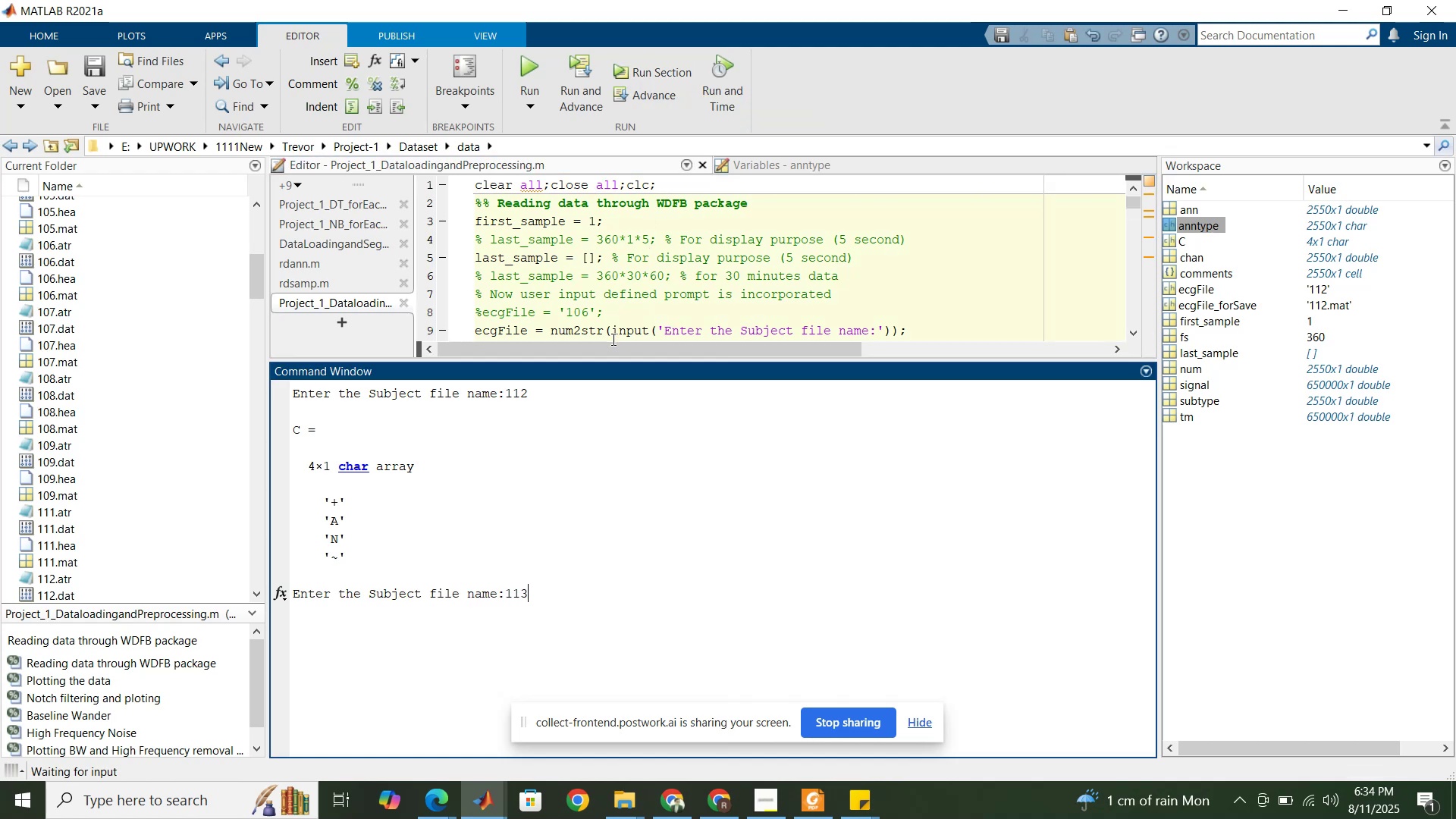 
key(NumpadEnter)
 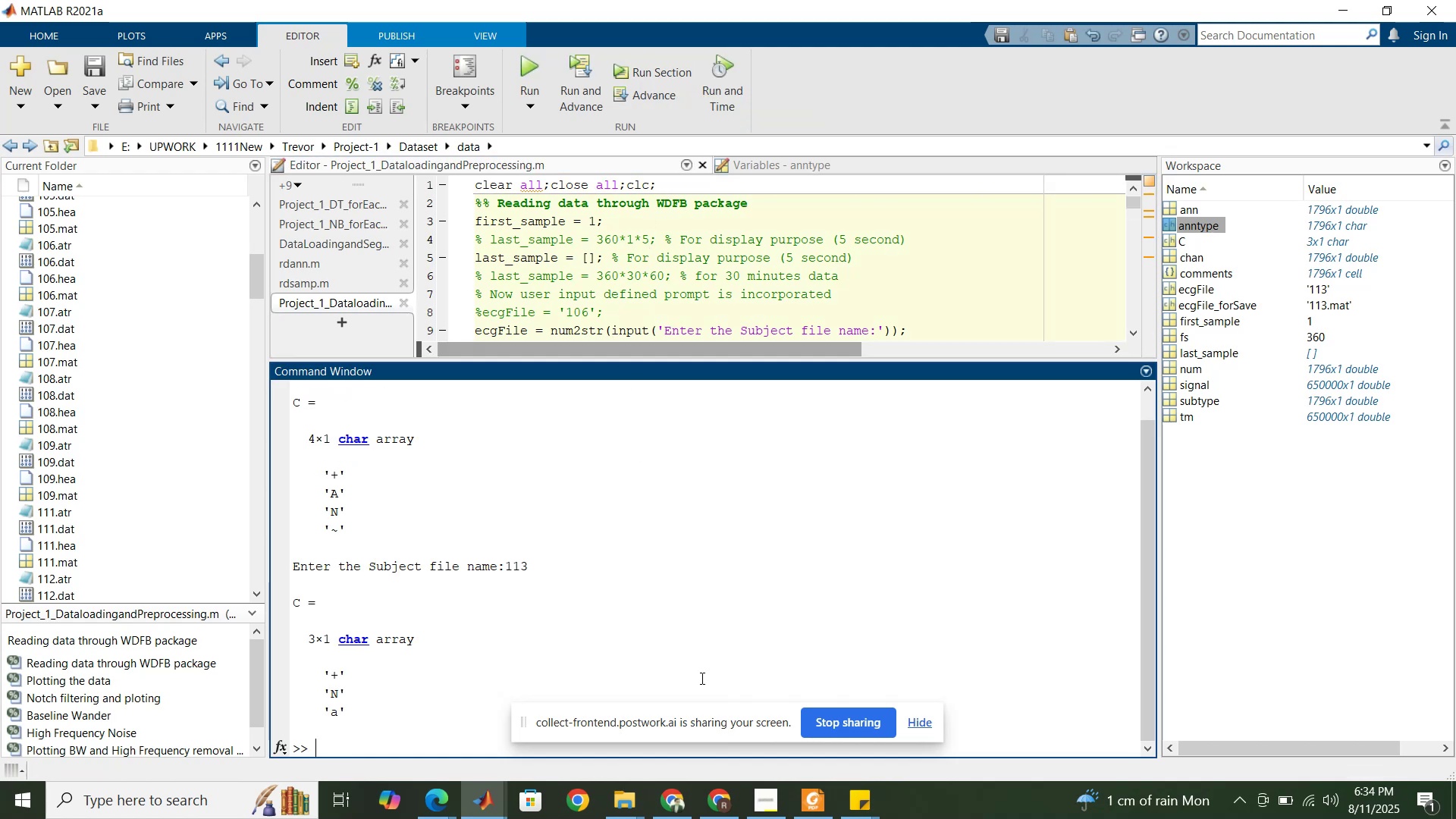 
left_click([805, 809])
 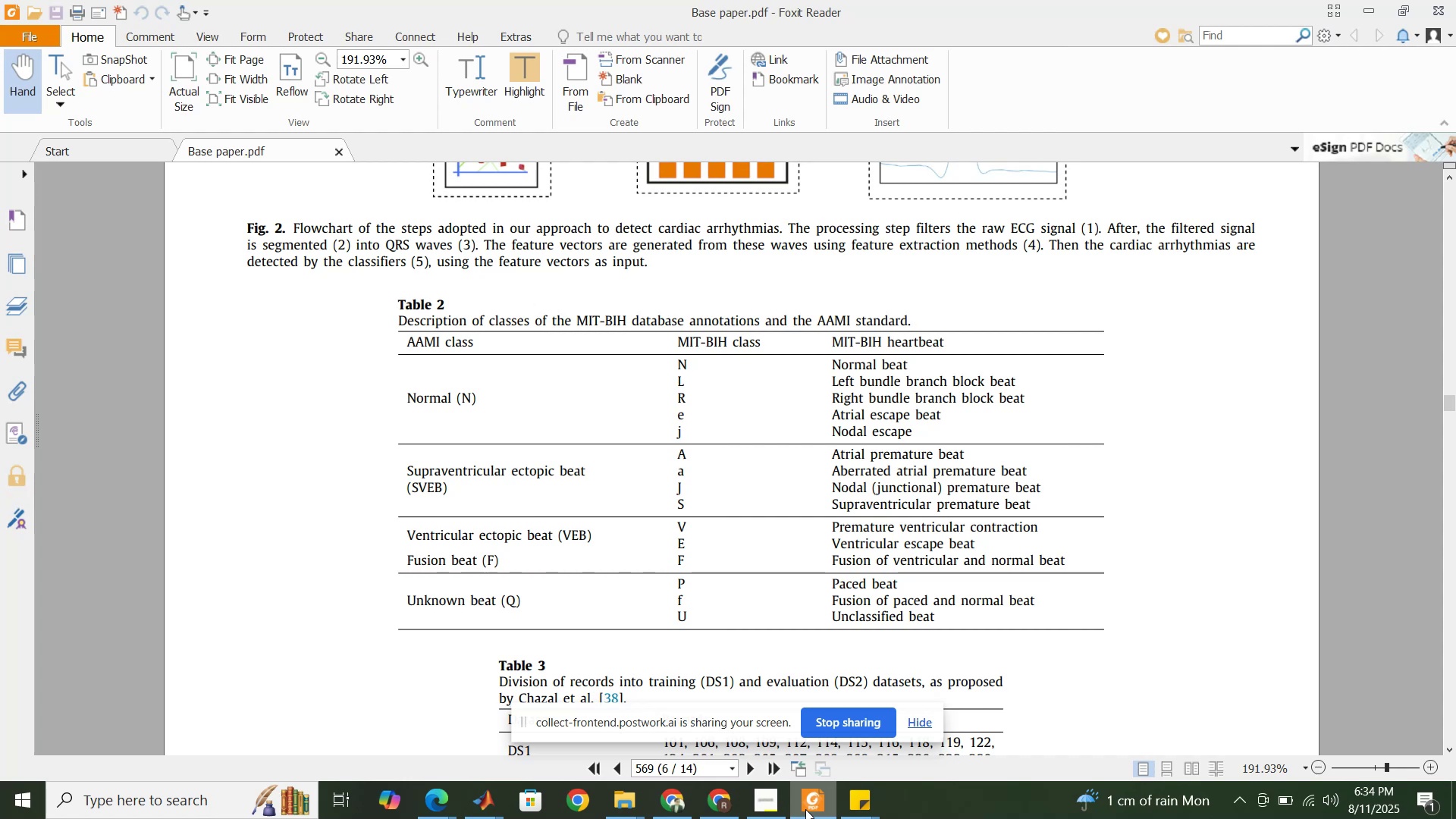 
left_click([805, 809])
 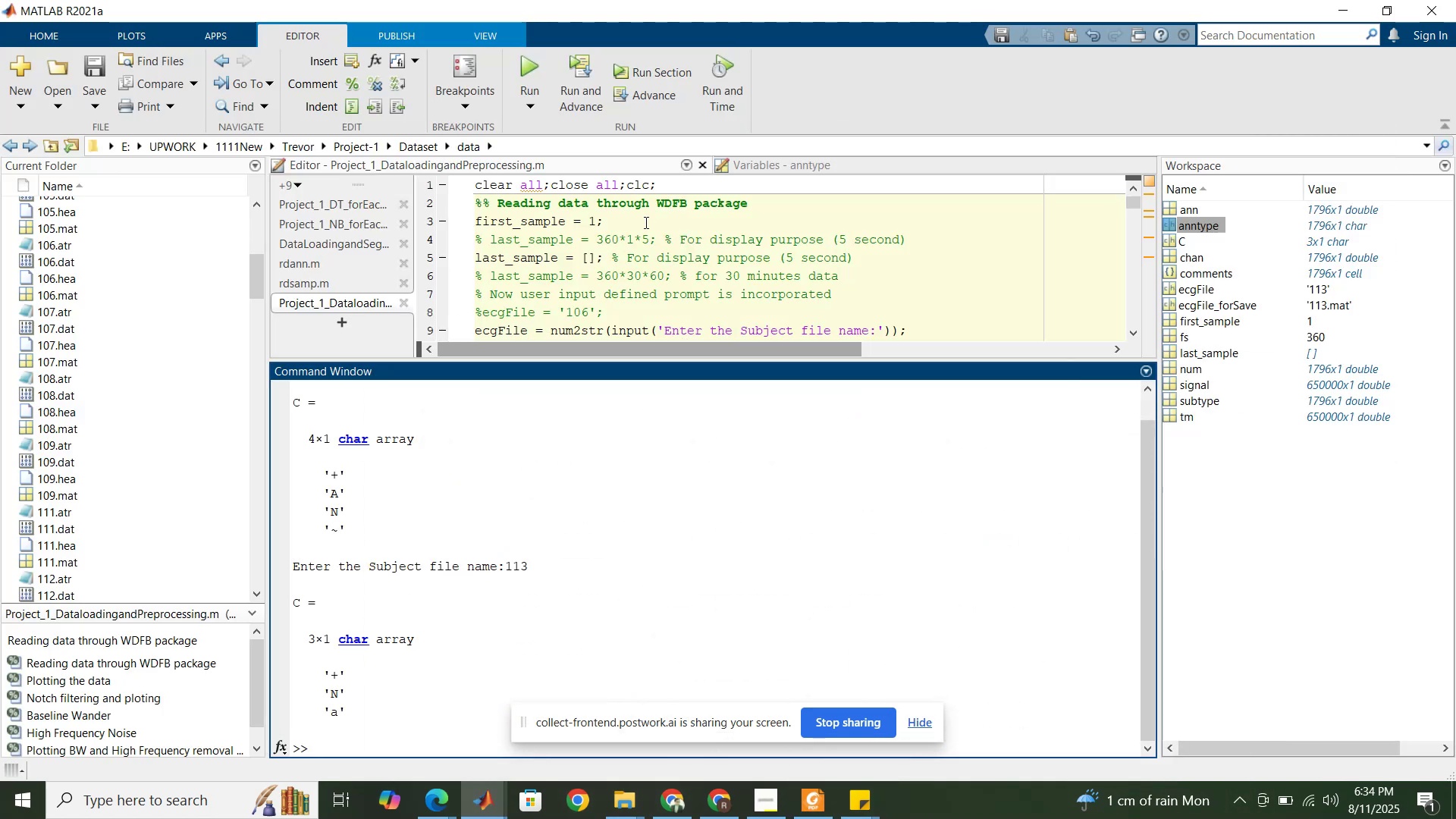 
left_click([625, 187])
 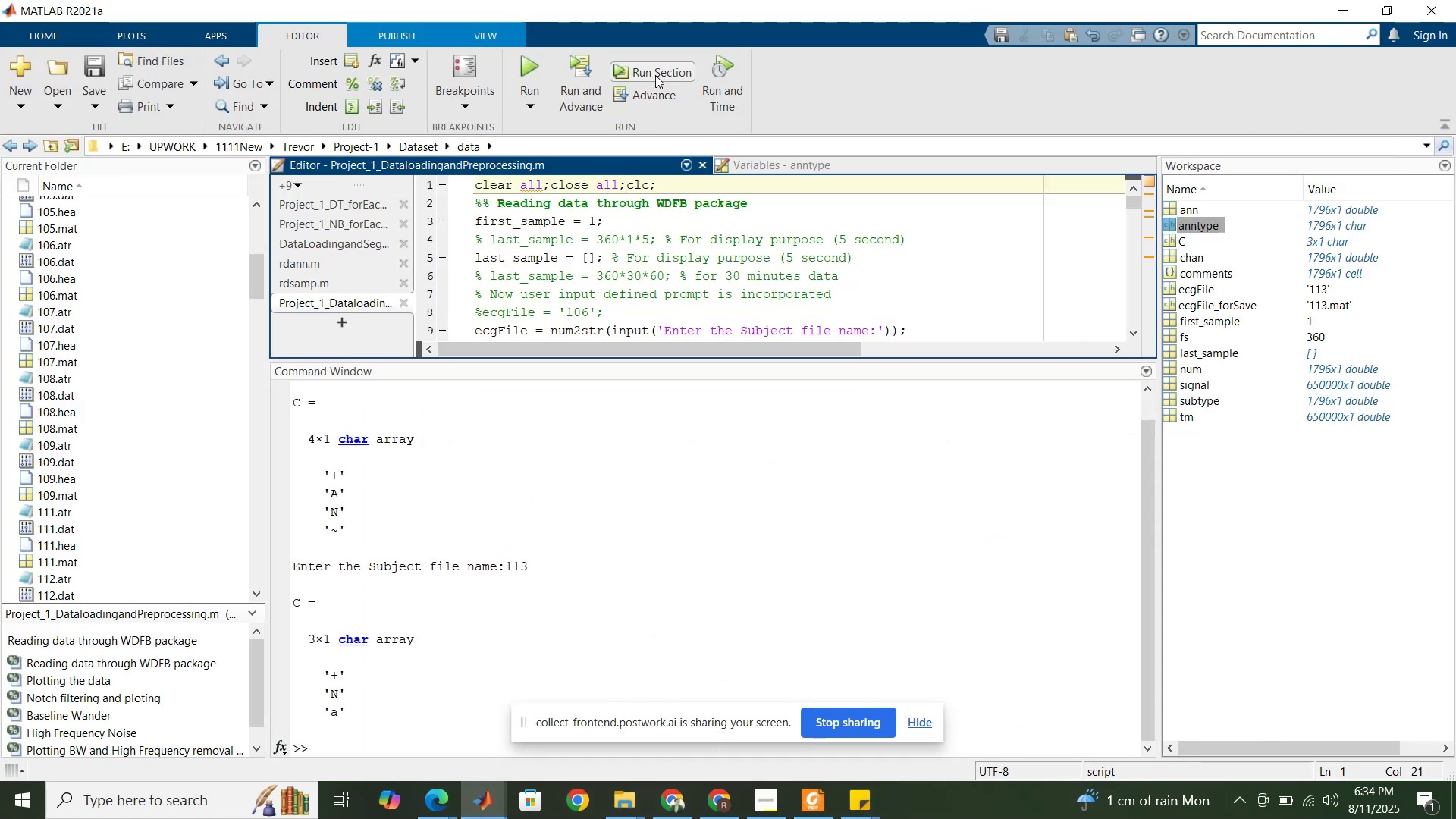 
left_click([654, 223])
 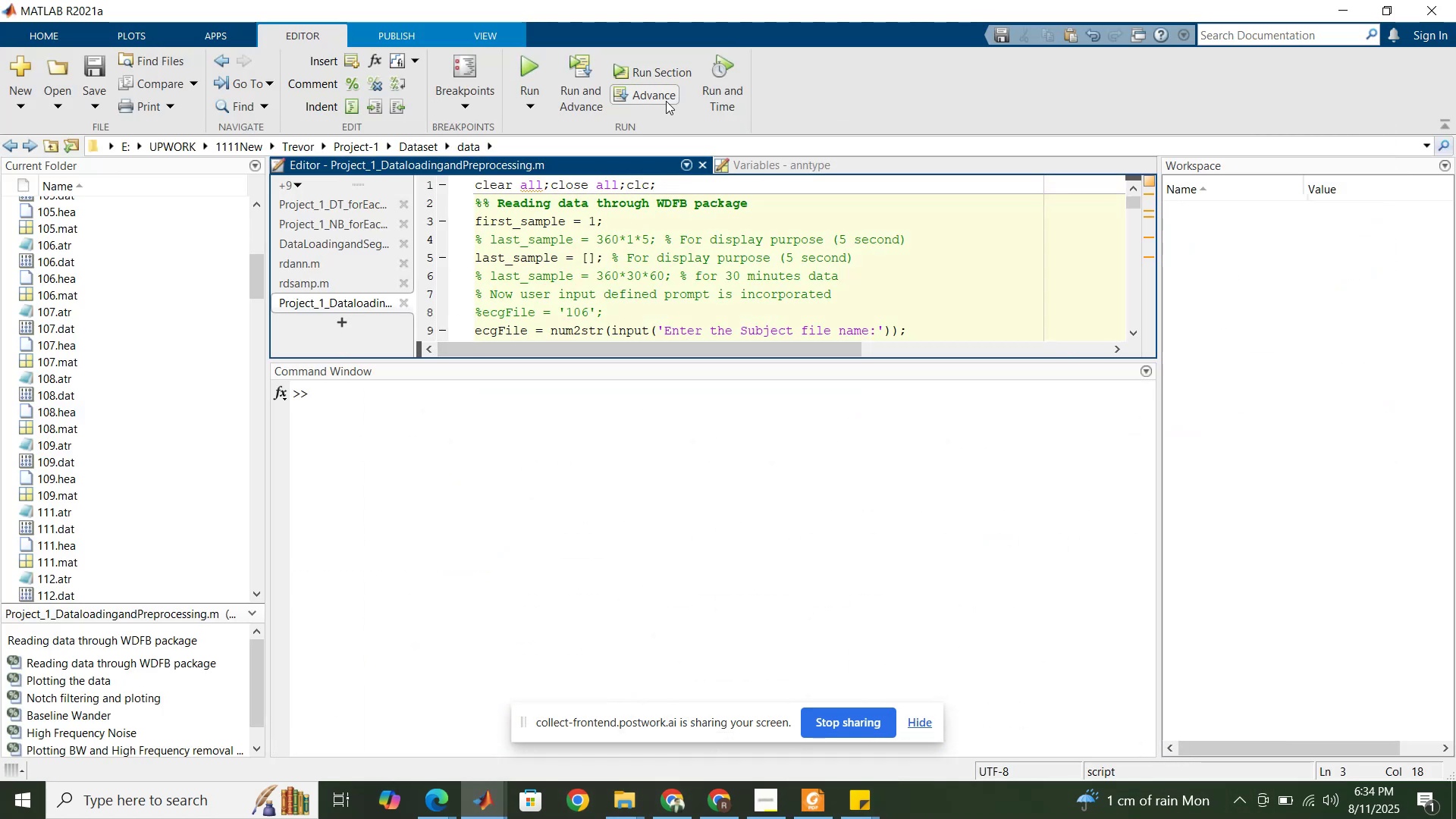 
left_click([666, 70])
 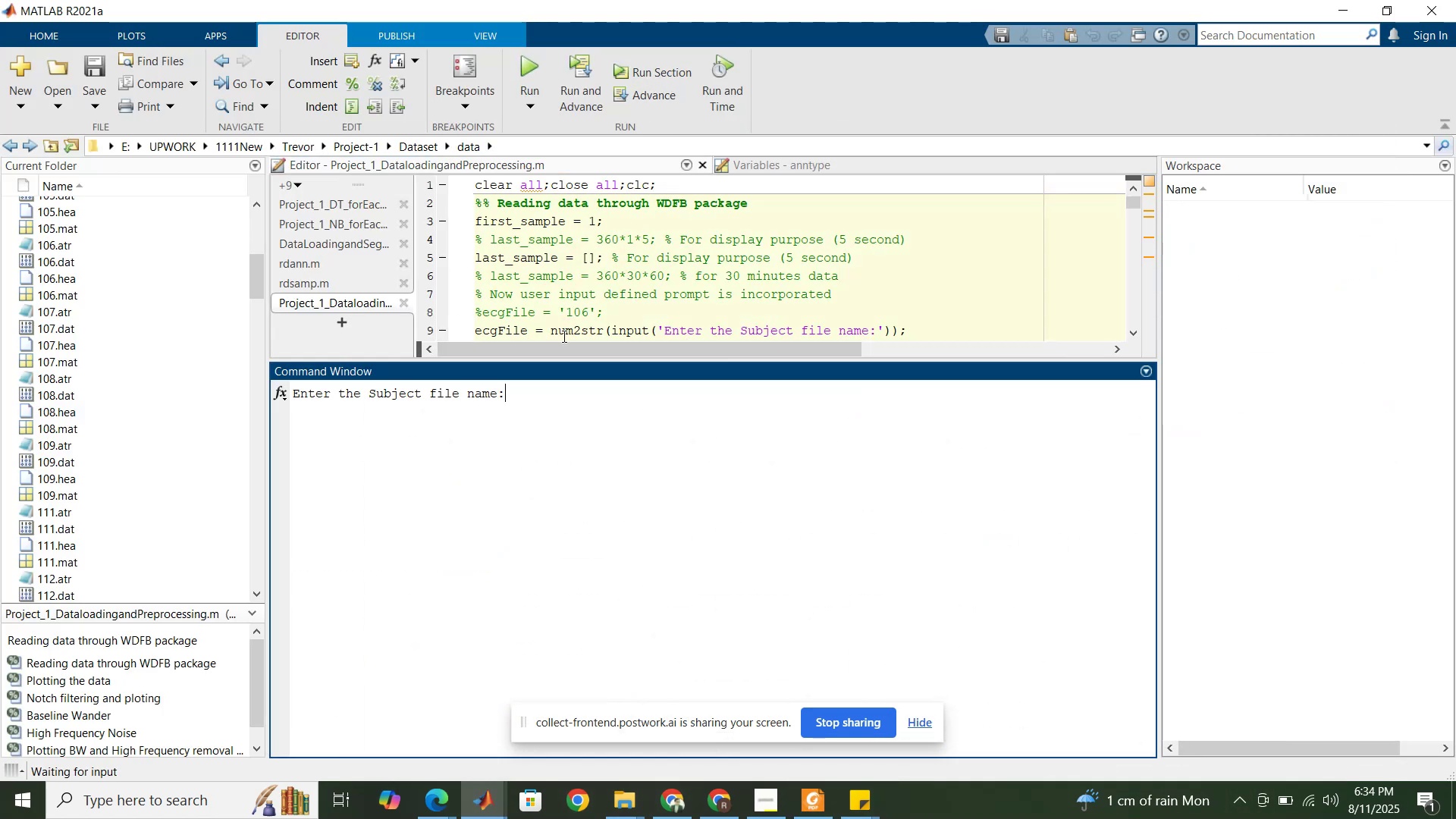 
scroll: coordinate [201, 380], scroll_direction: down, amount: 5.0
 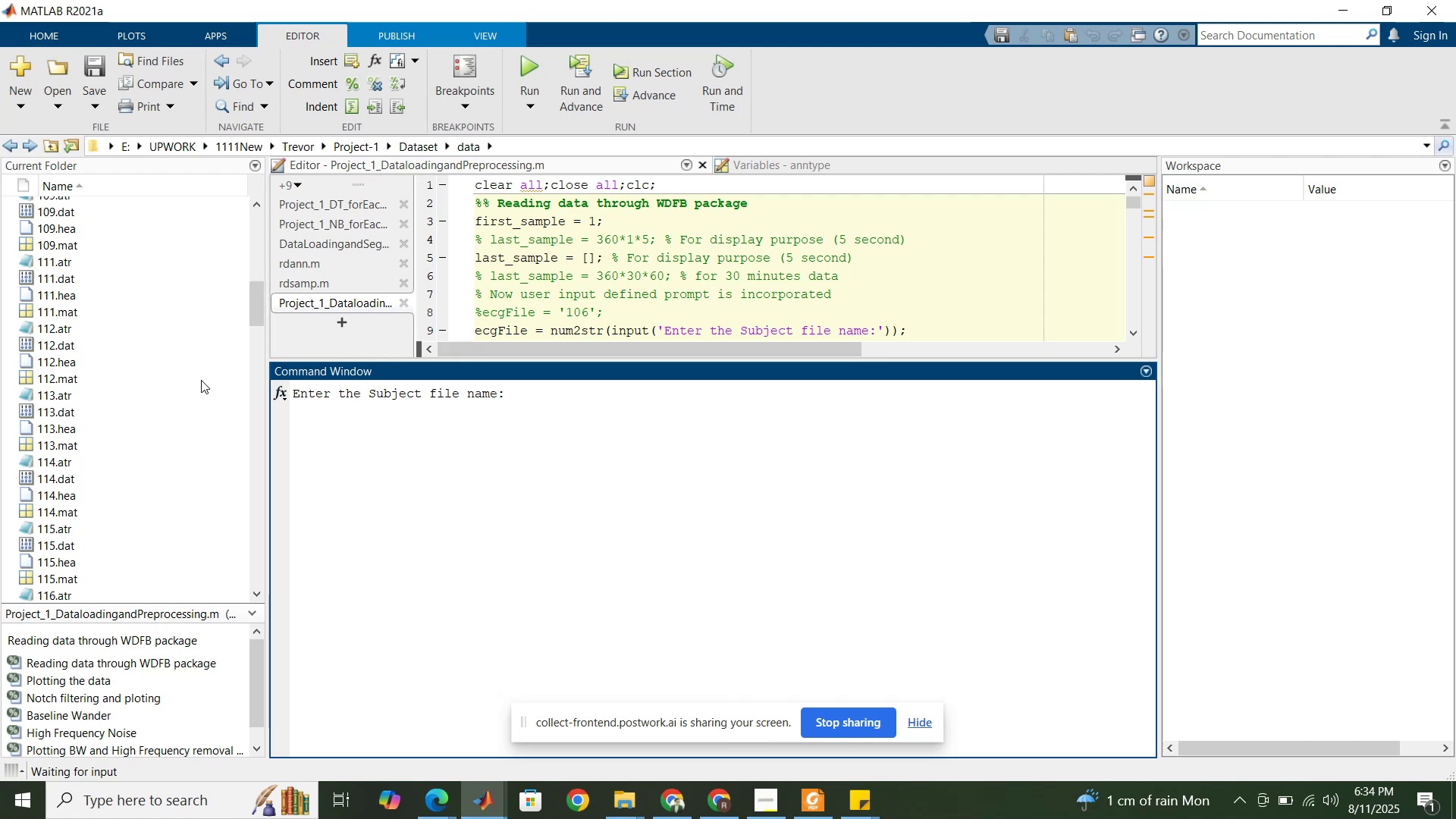 
key(Numpad1)
 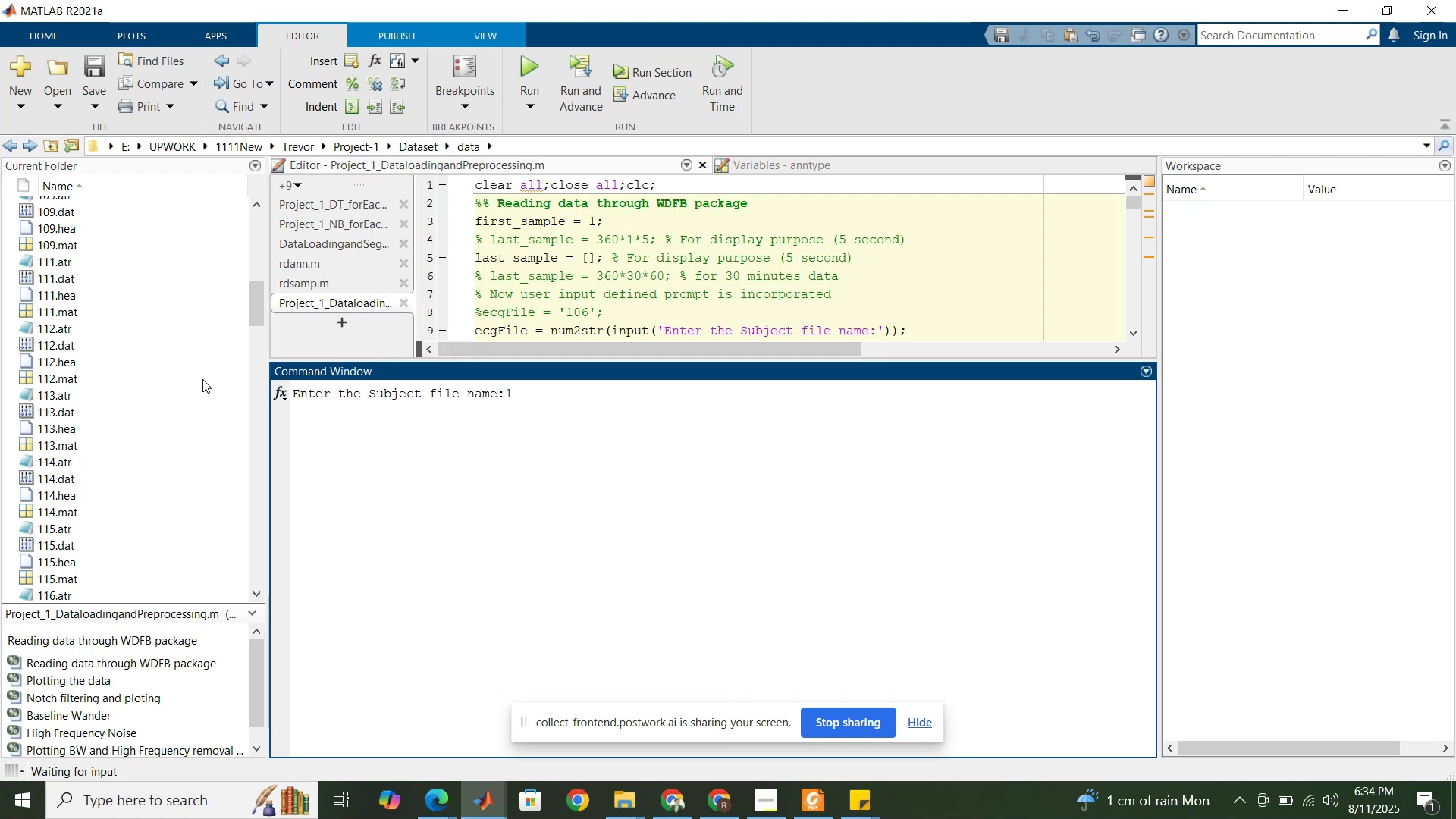 
key(Numpad1)
 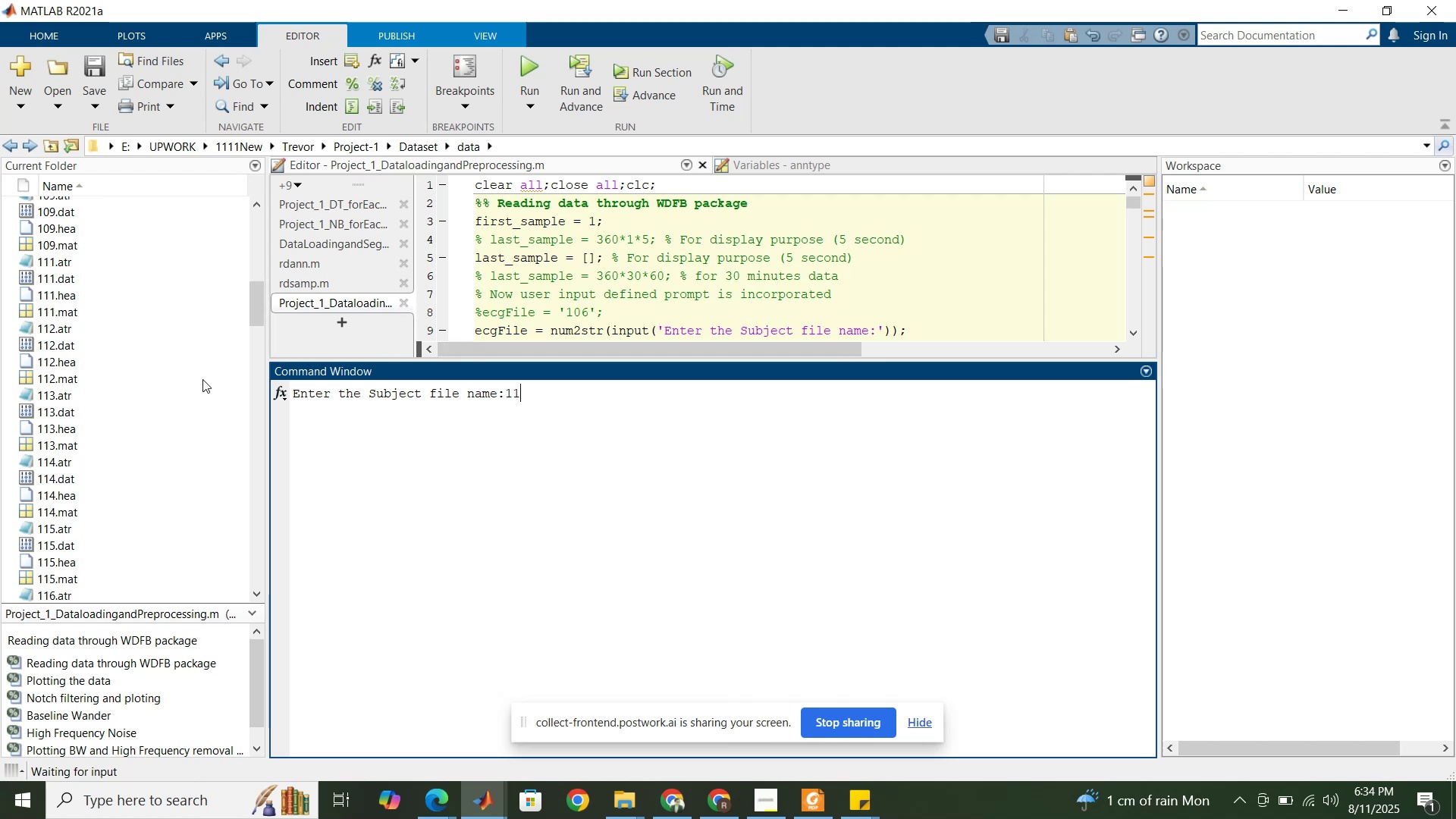 
key(Numpad4)
 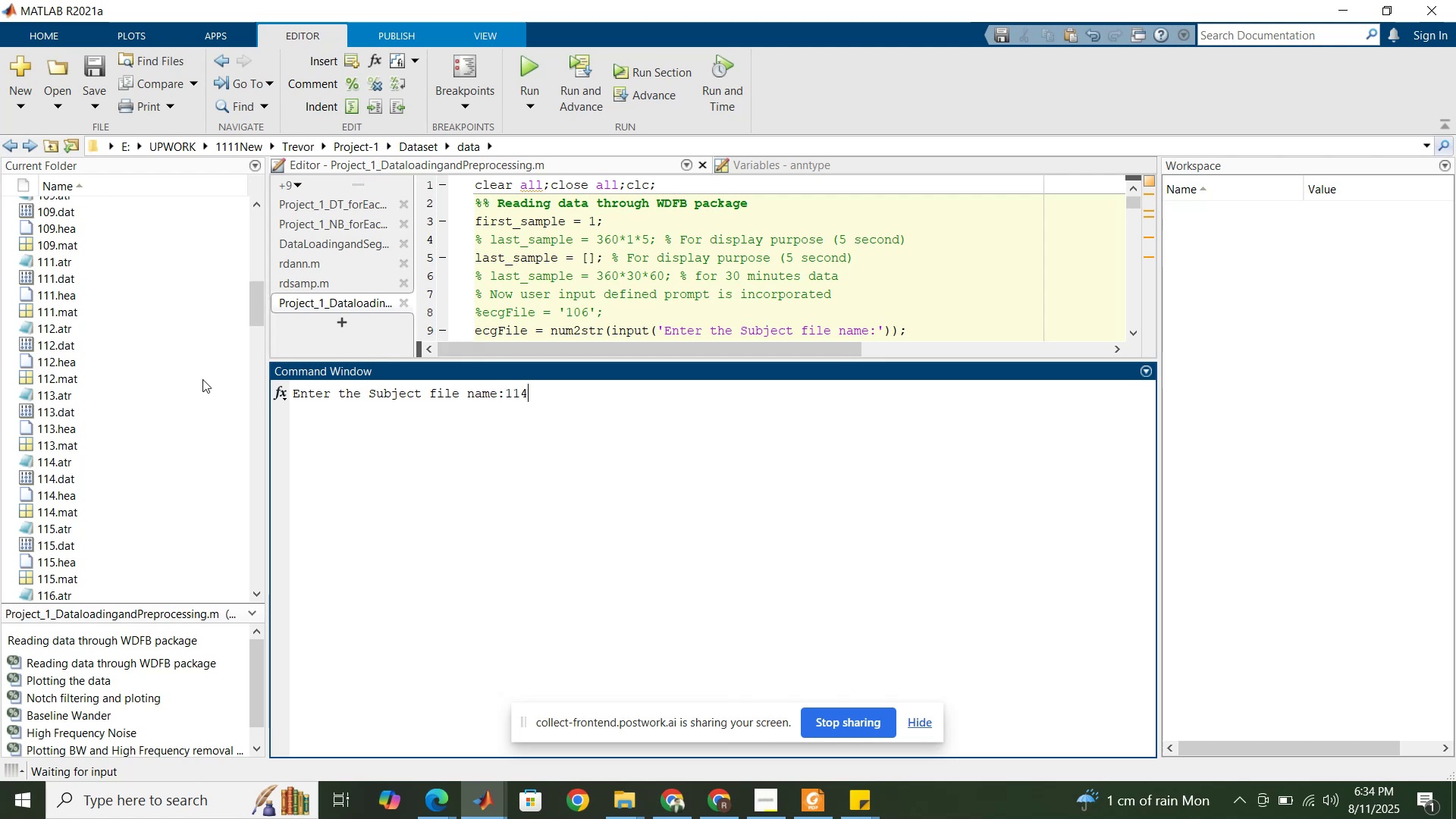 
key(NumpadEnter)
 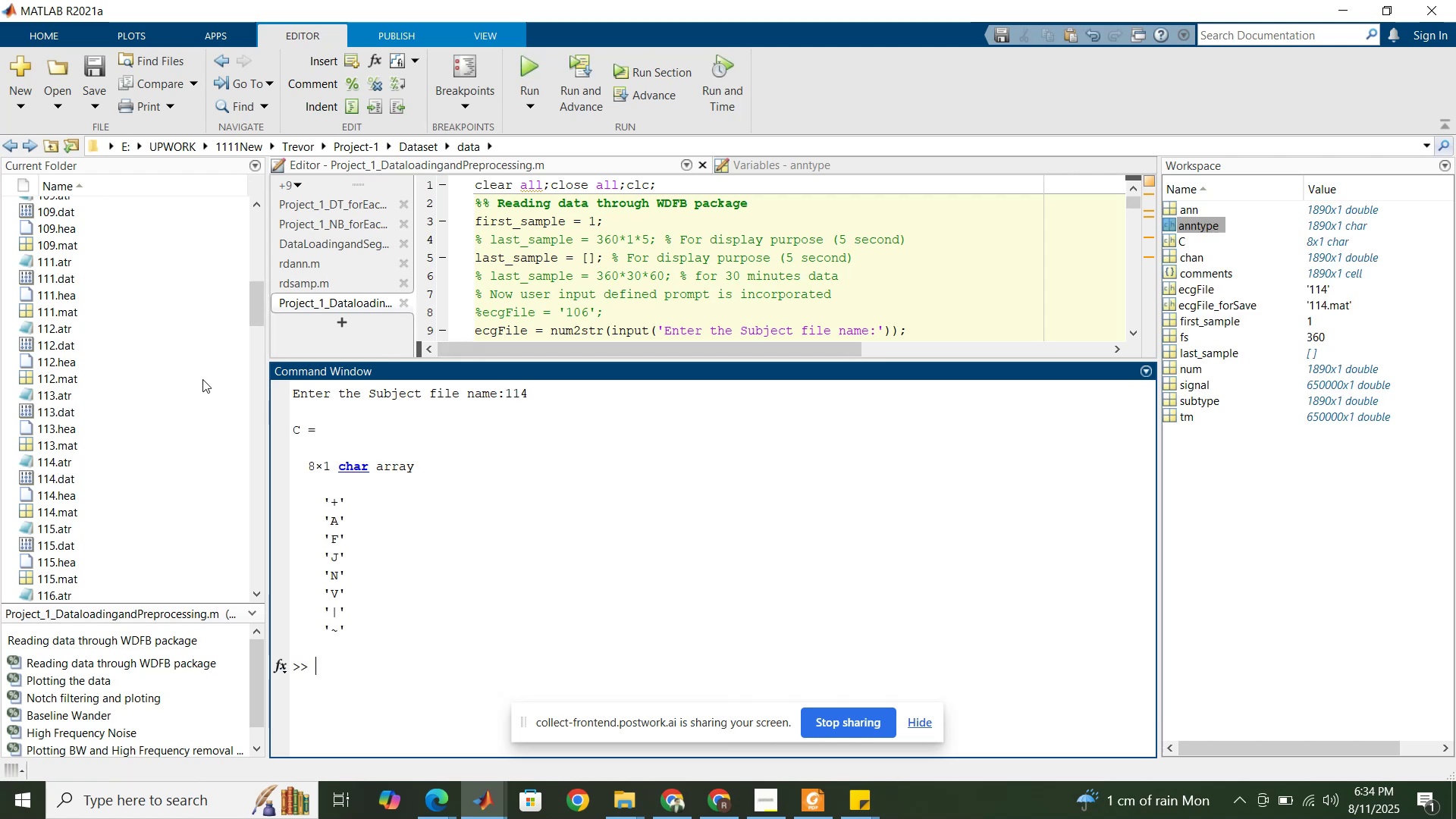 
wait(5.52)
 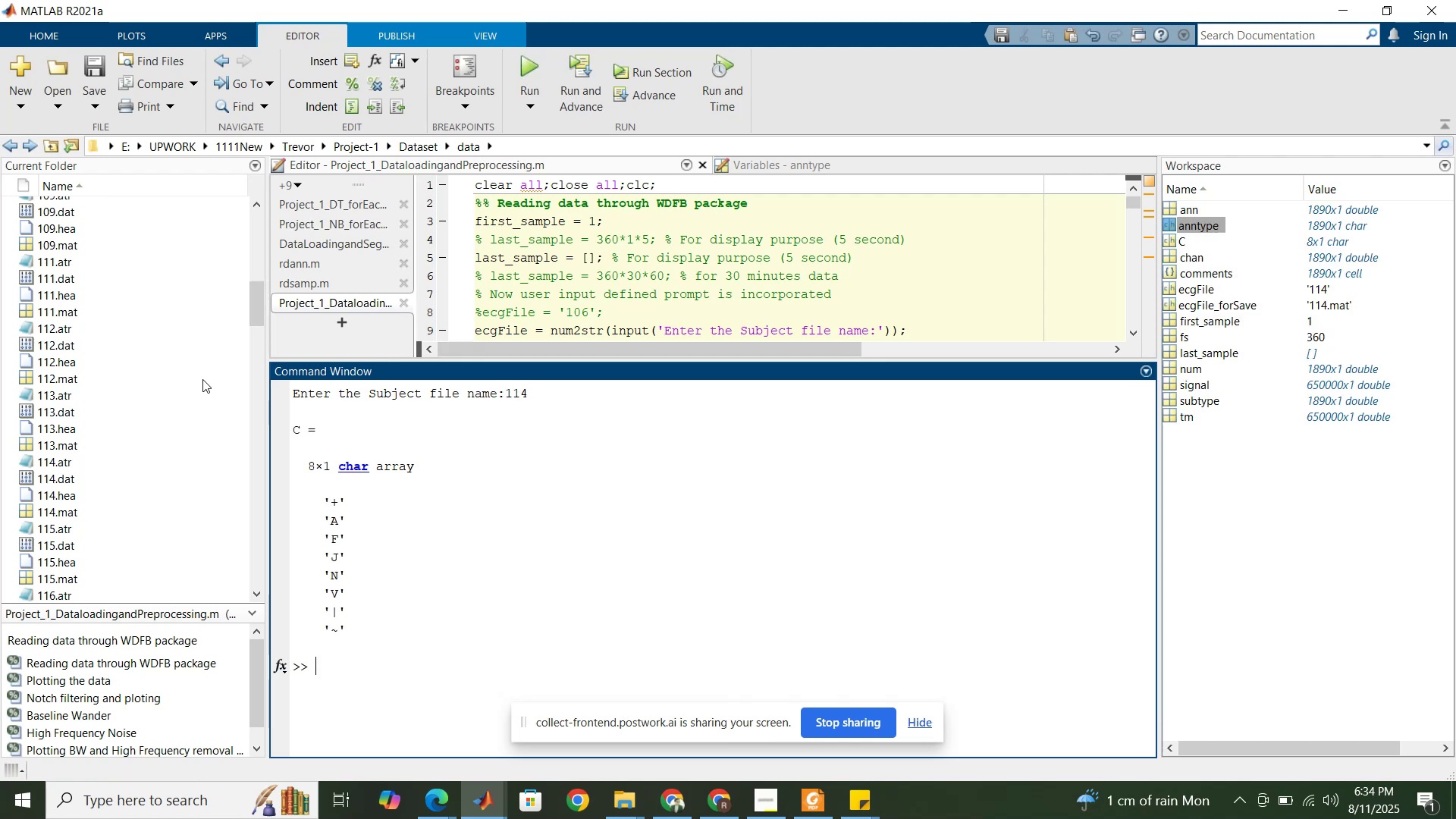 
left_click([825, 802])
 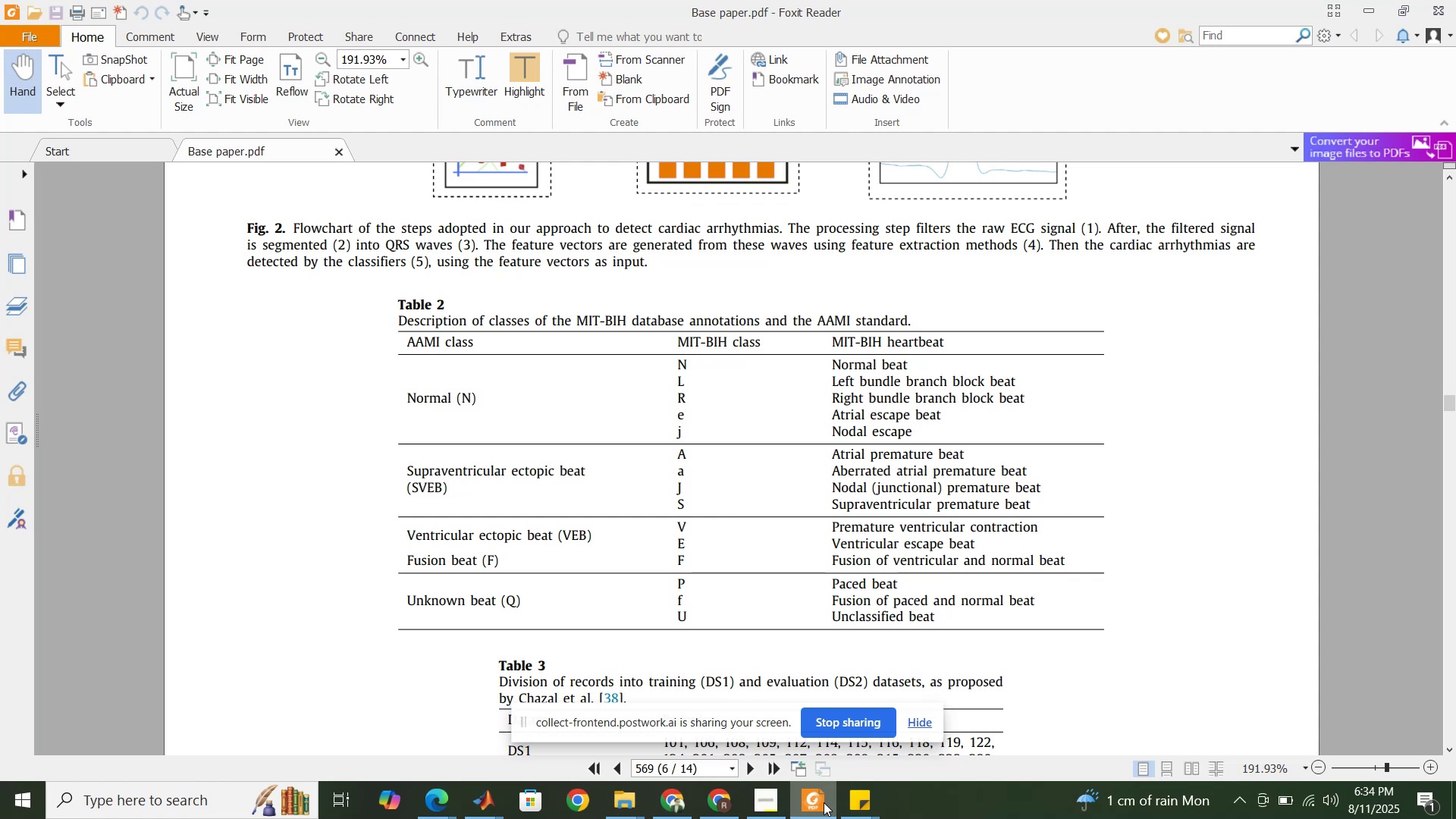 
wait(8.65)
 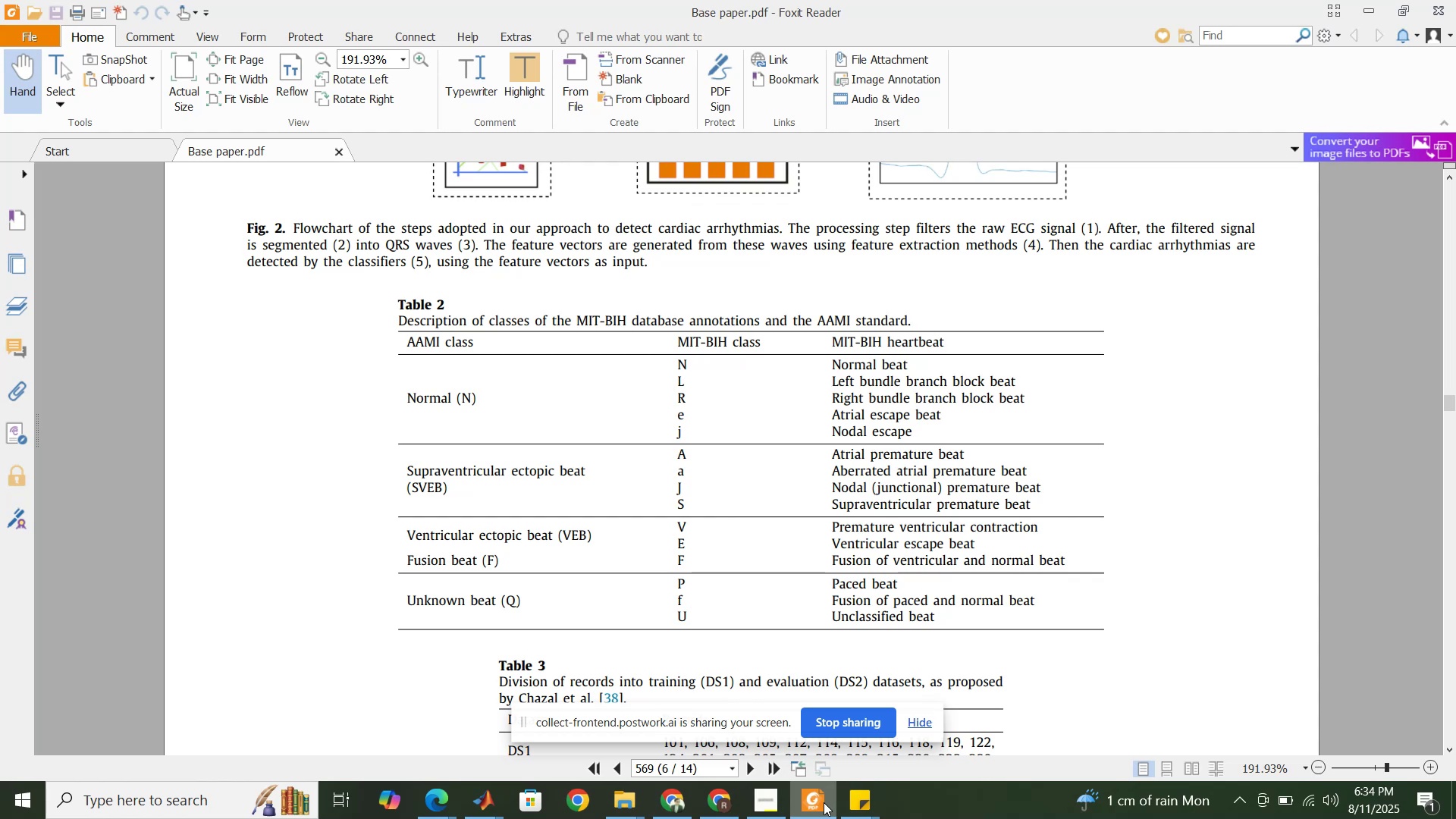 
left_click([824, 802])
 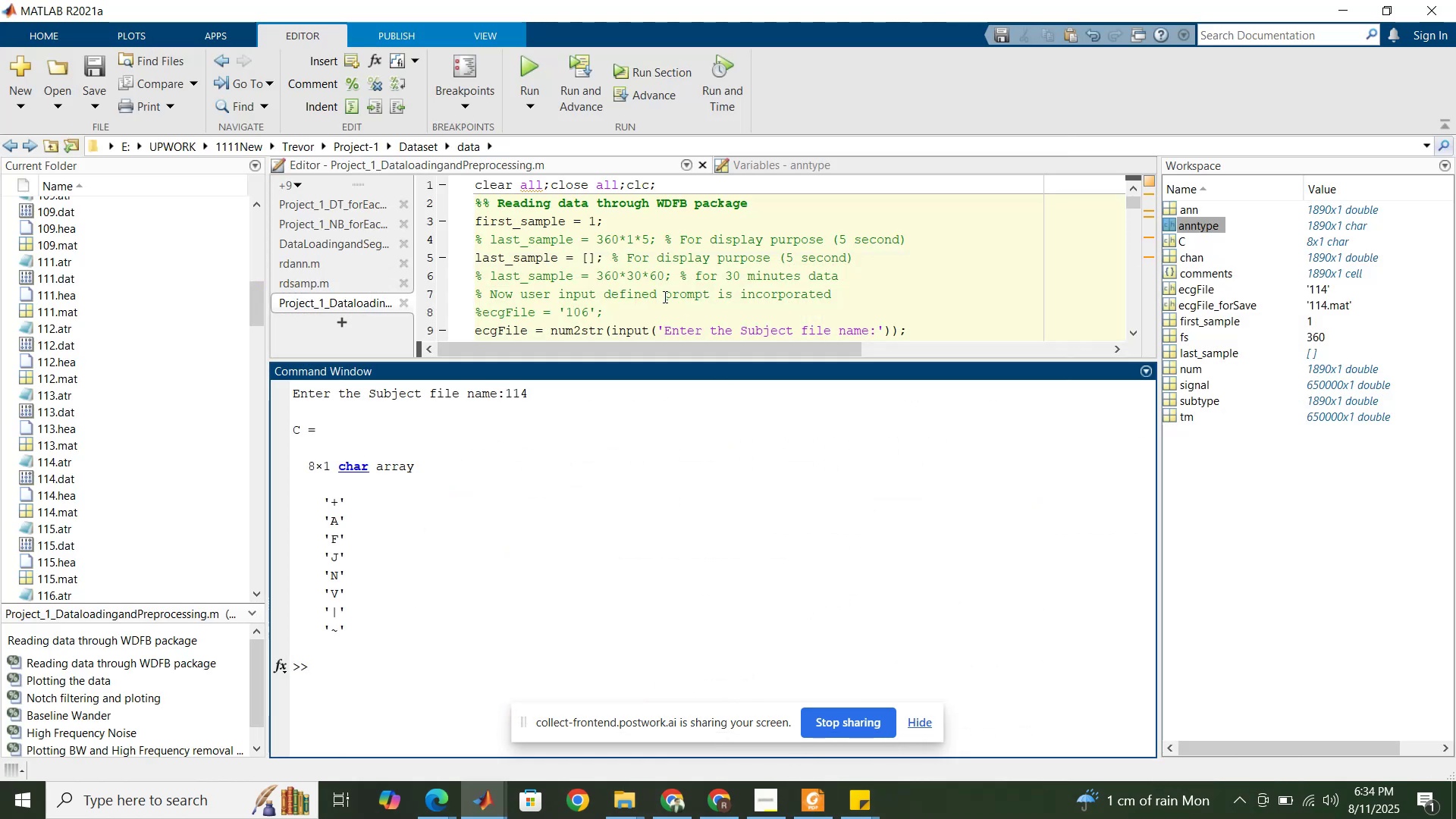 
left_click([628, 178])
 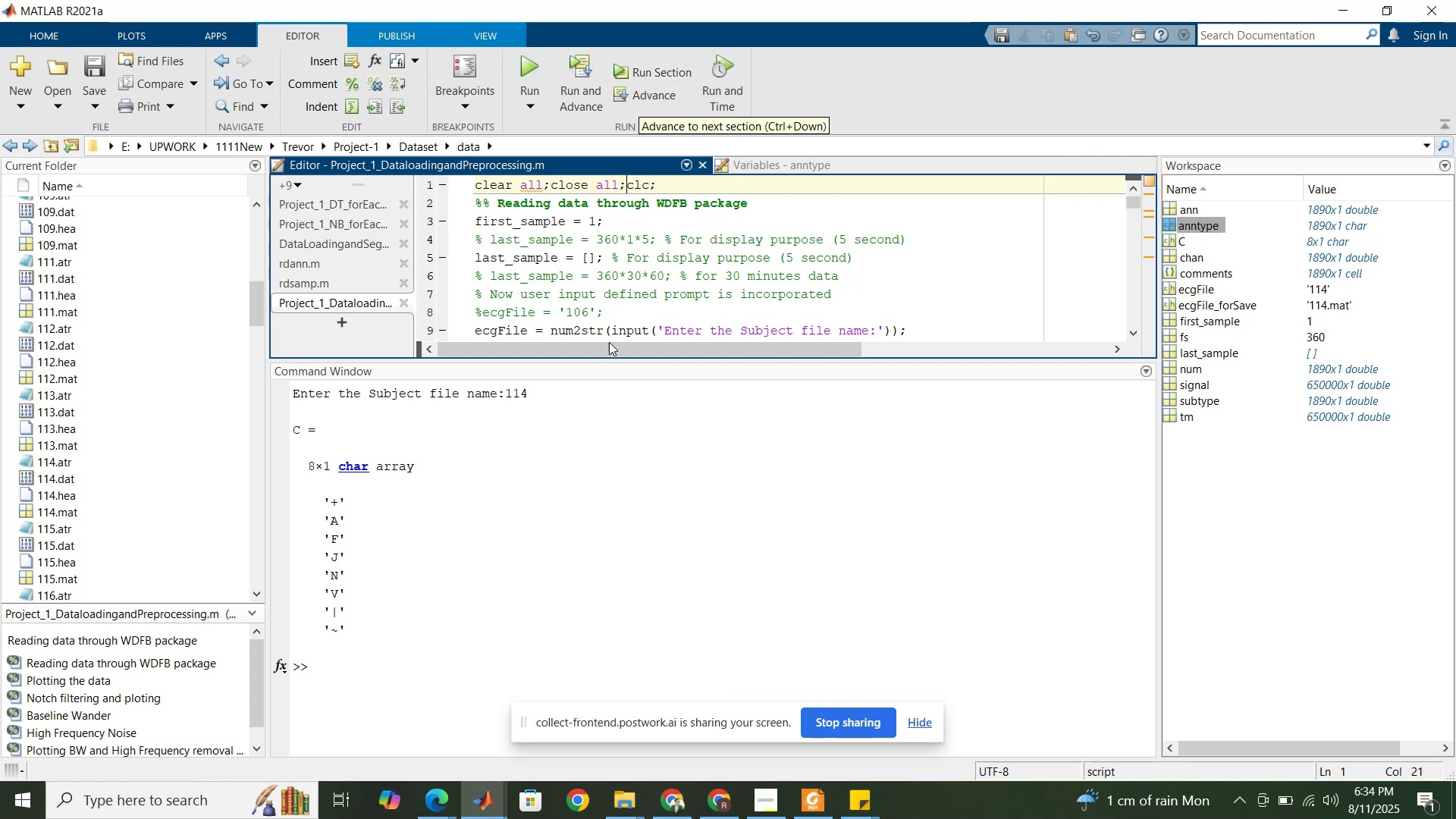 
left_click([540, 626])
 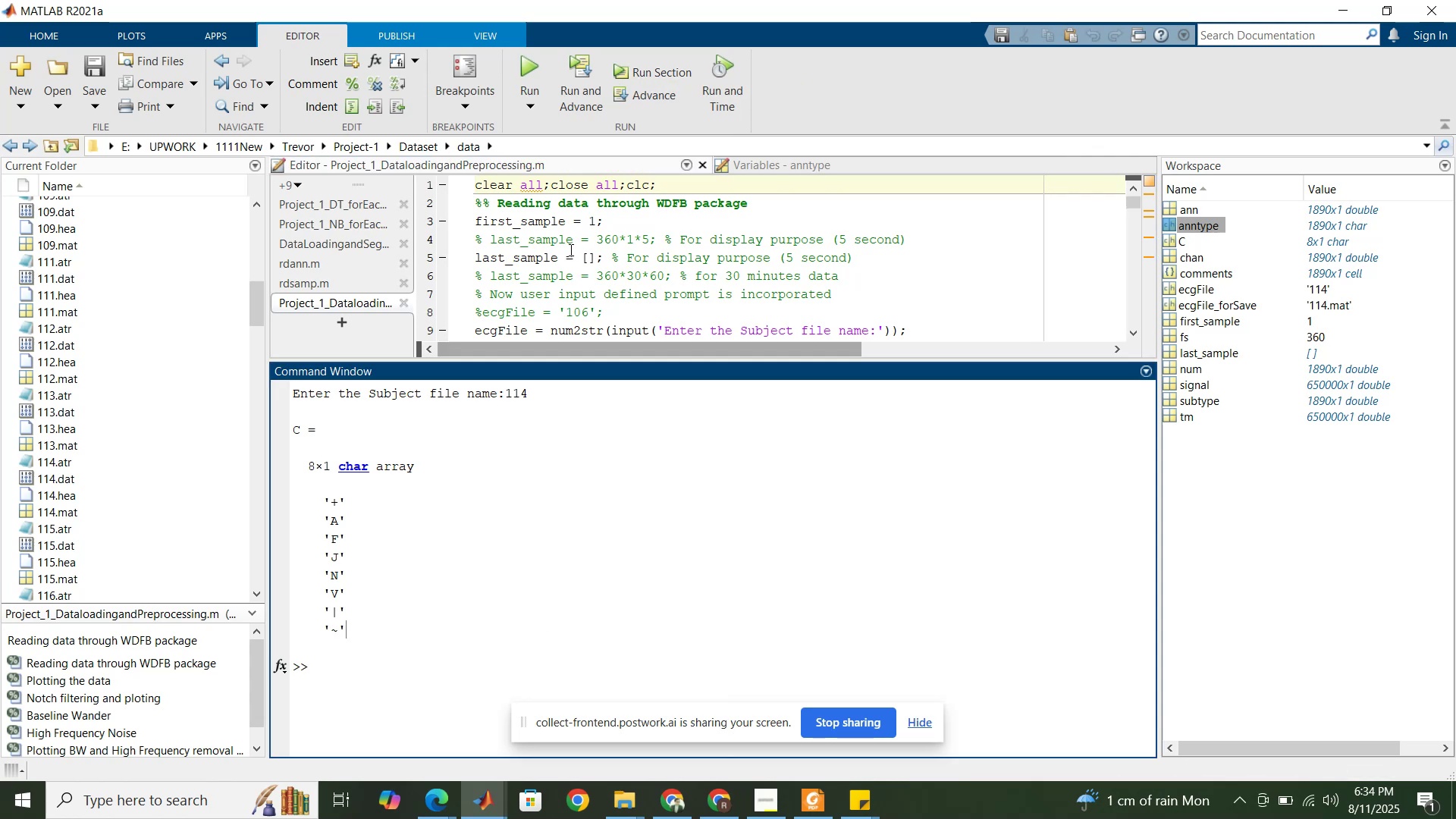 
left_click([570, 248])
 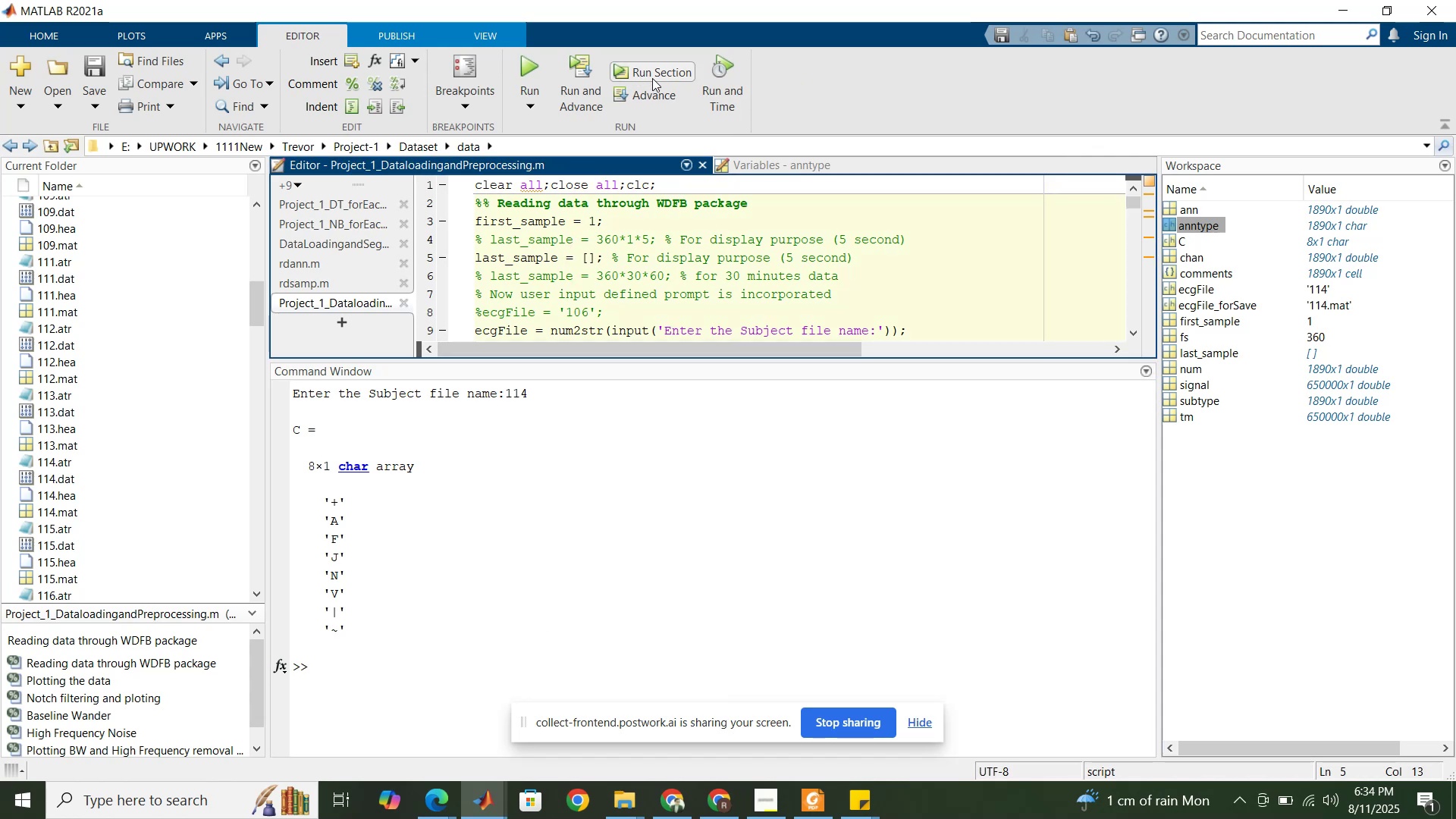 
left_click([652, 76])
 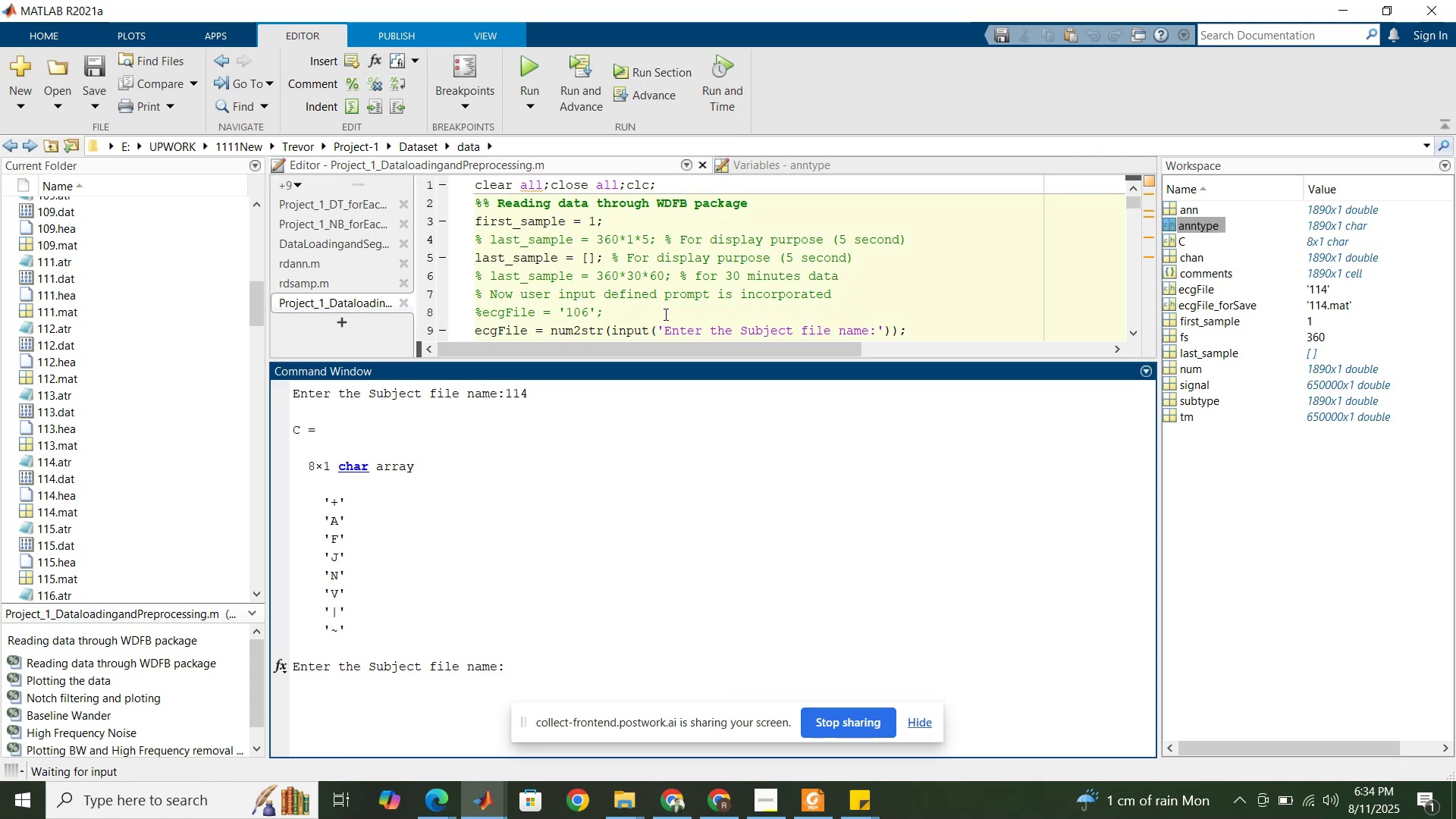 
key(Numpad1)
 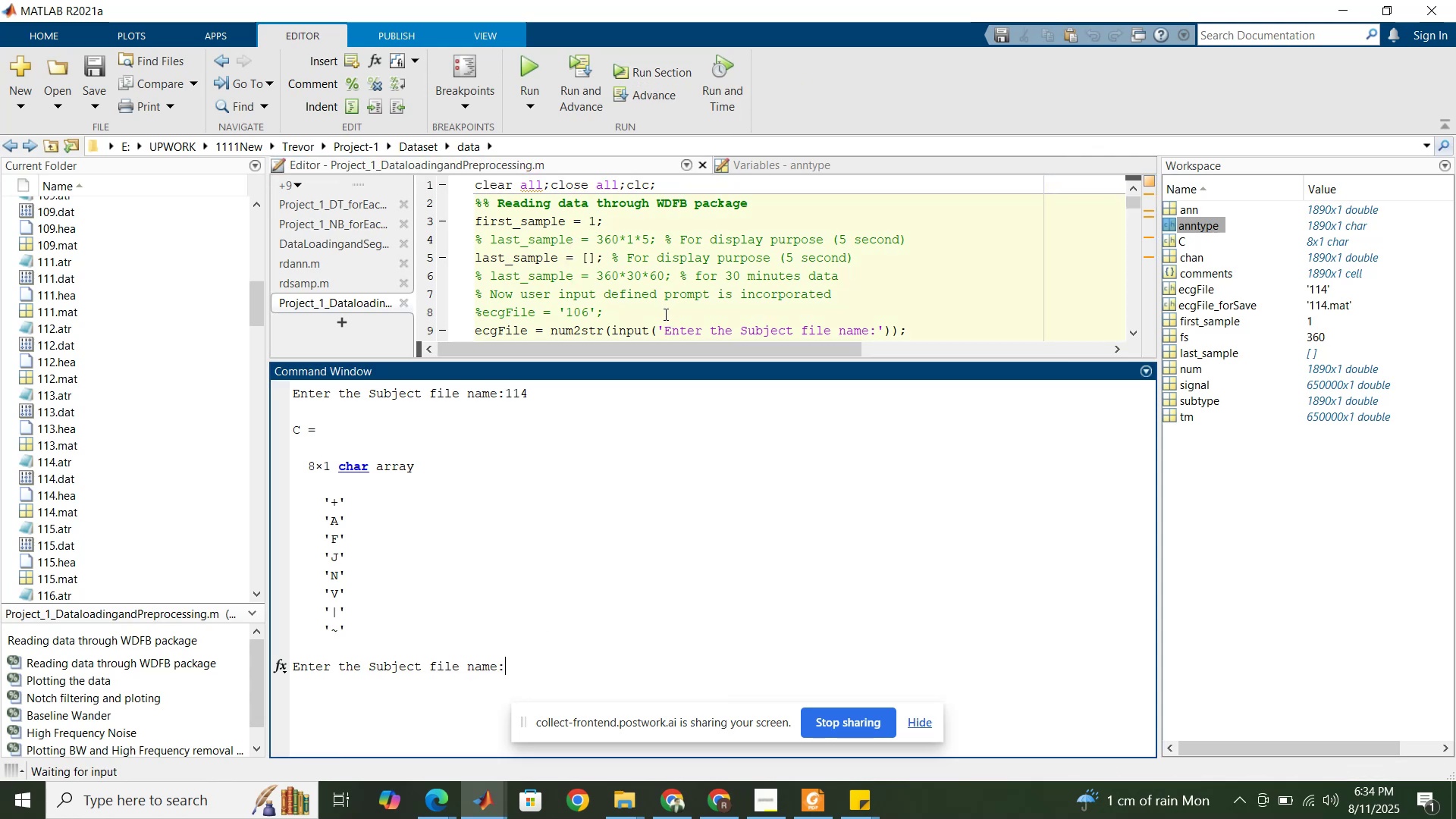 
key(Numpad1)
 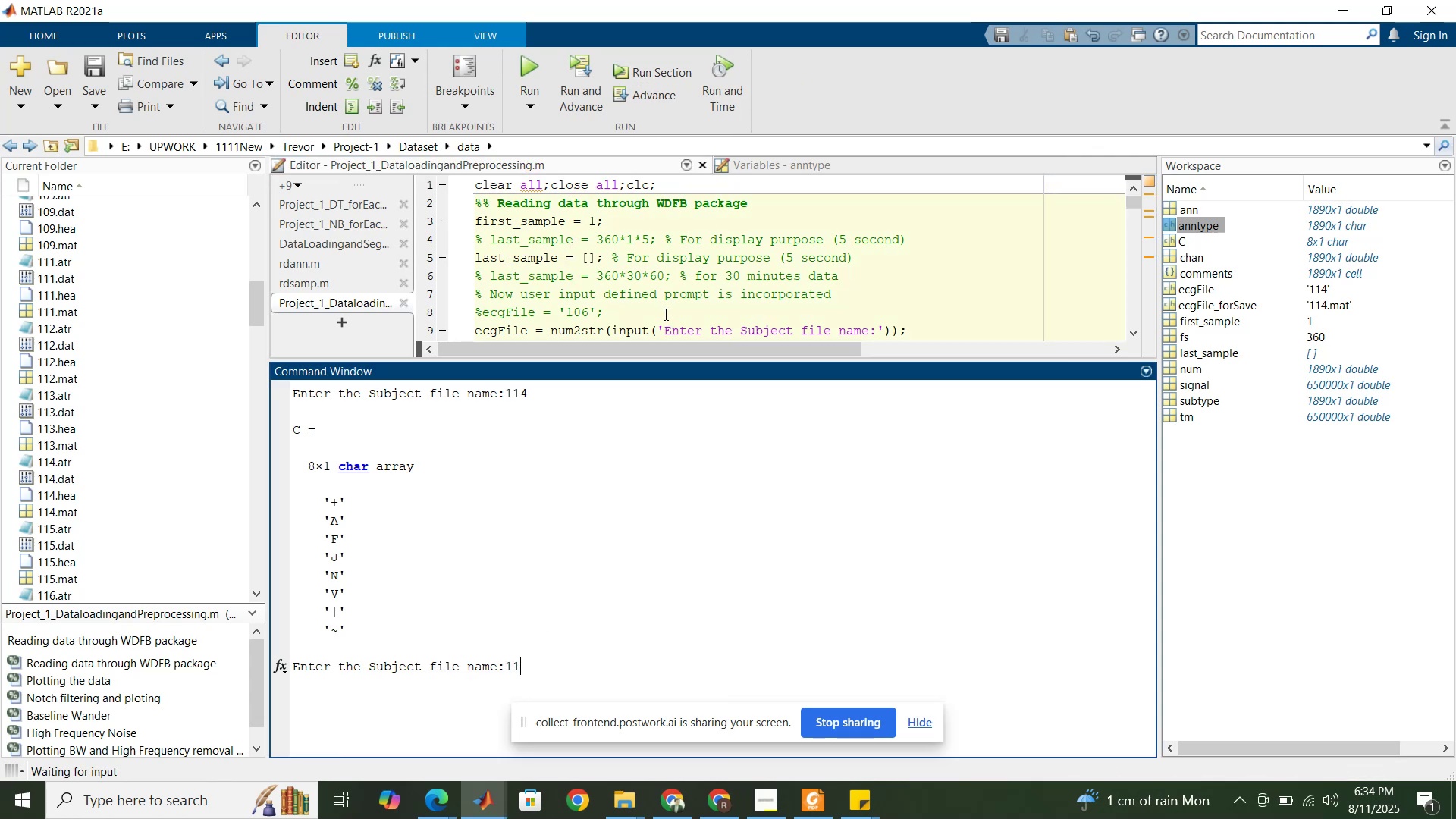 
key(Numpad5)
 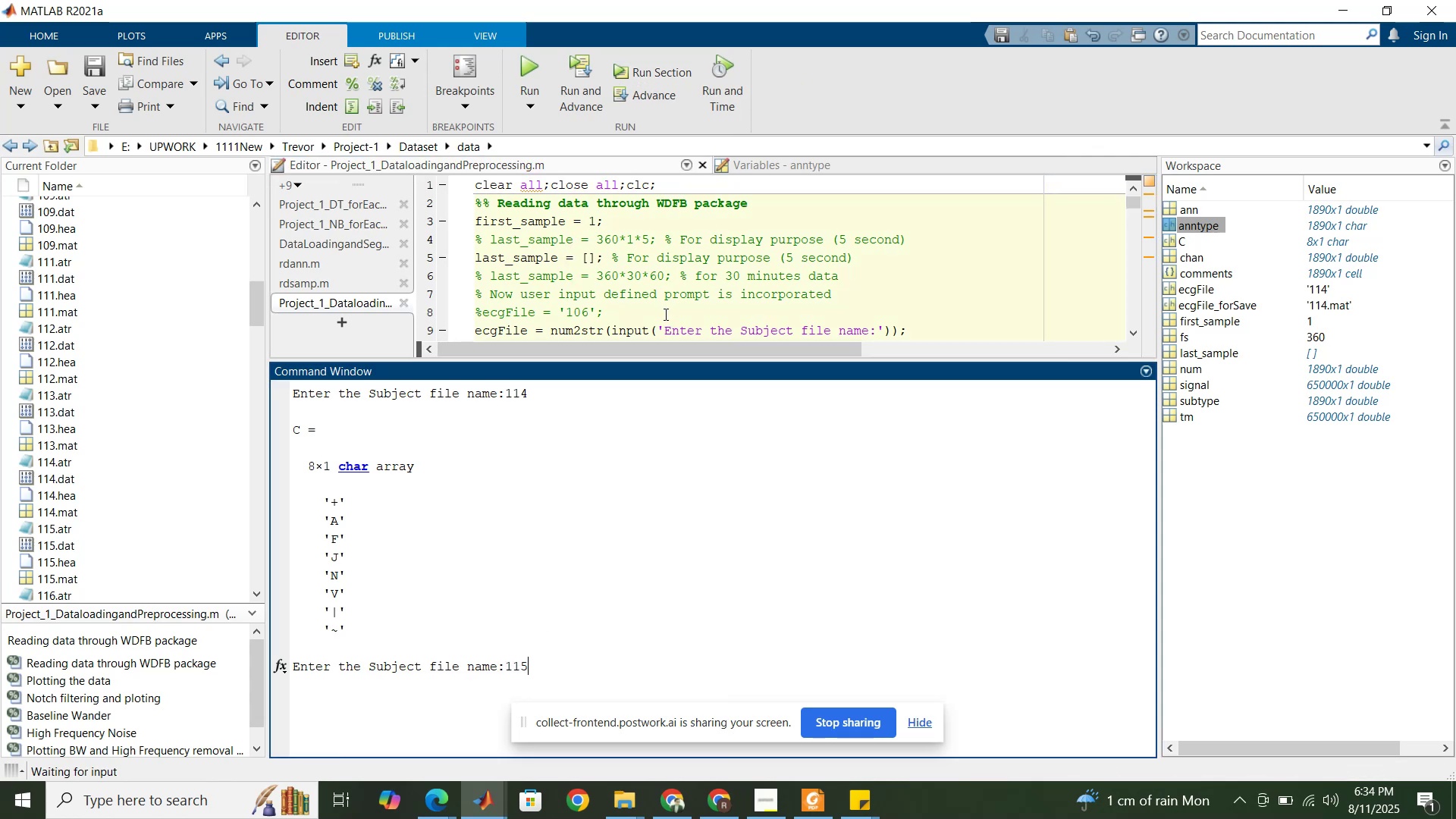 
key(NumpadEnter)
 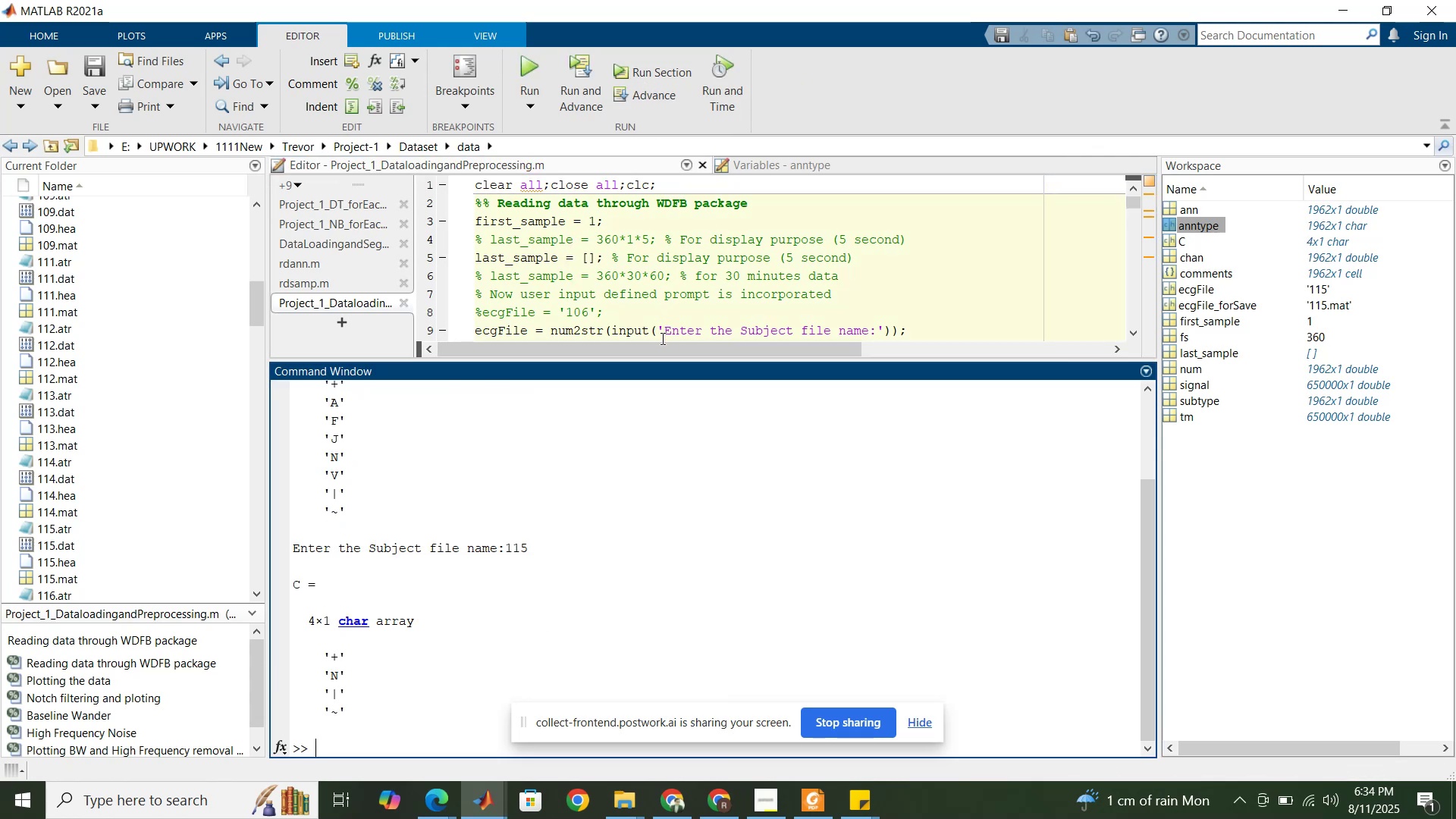 
scroll: coordinate [218, 316], scroll_direction: down, amount: 4.0
 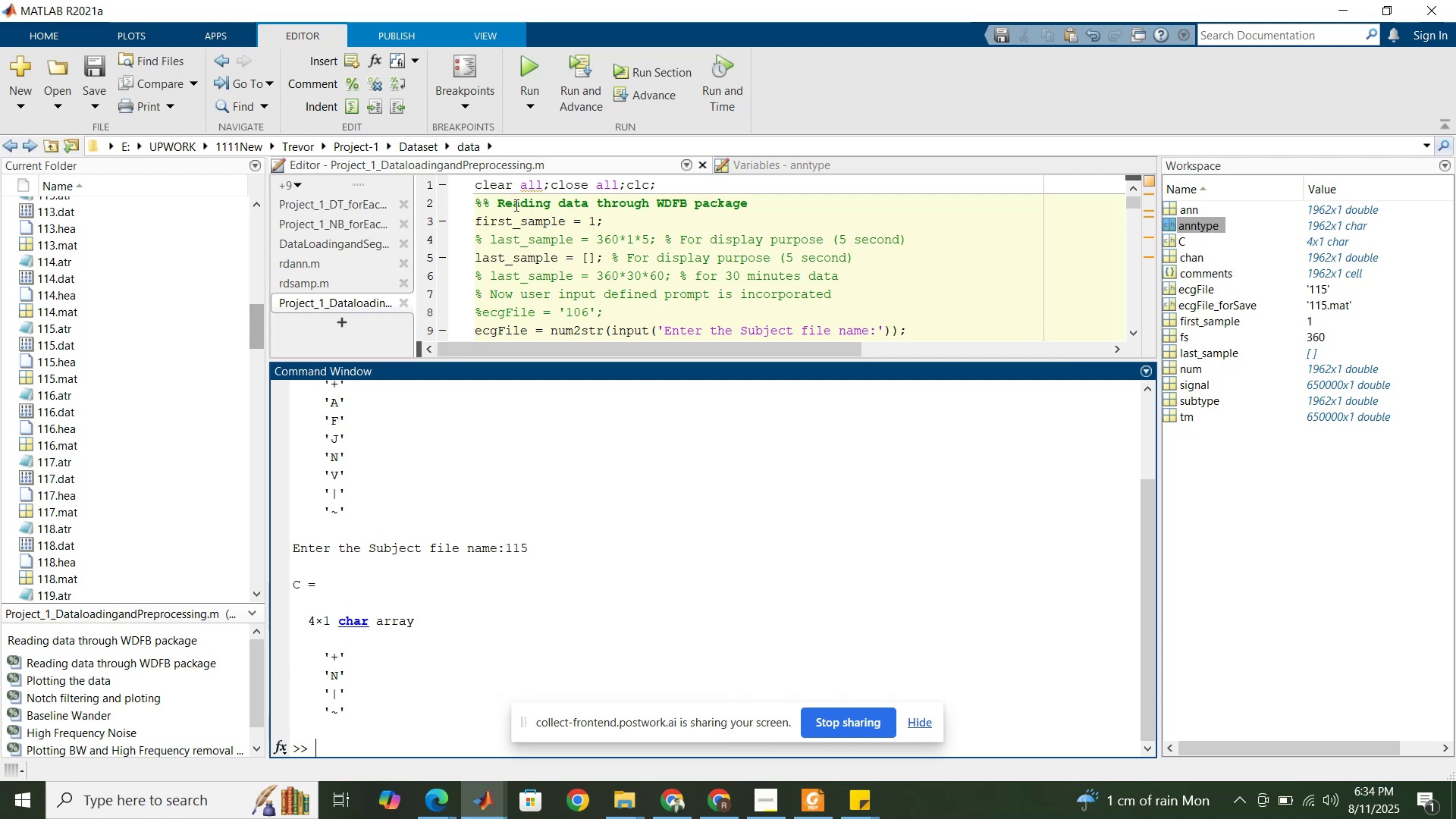 
left_click([546, 186])
 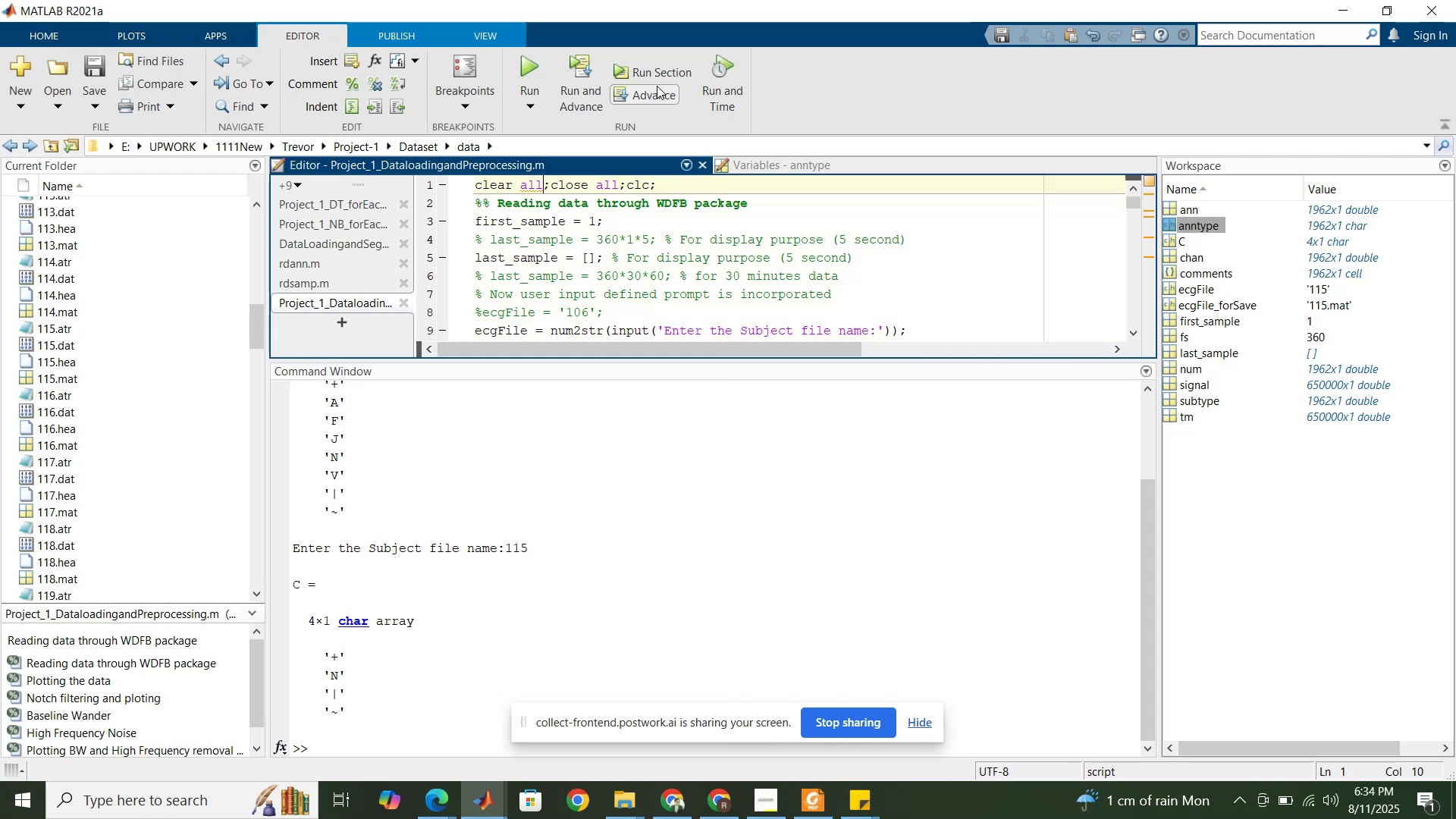 
left_click([665, 74])
 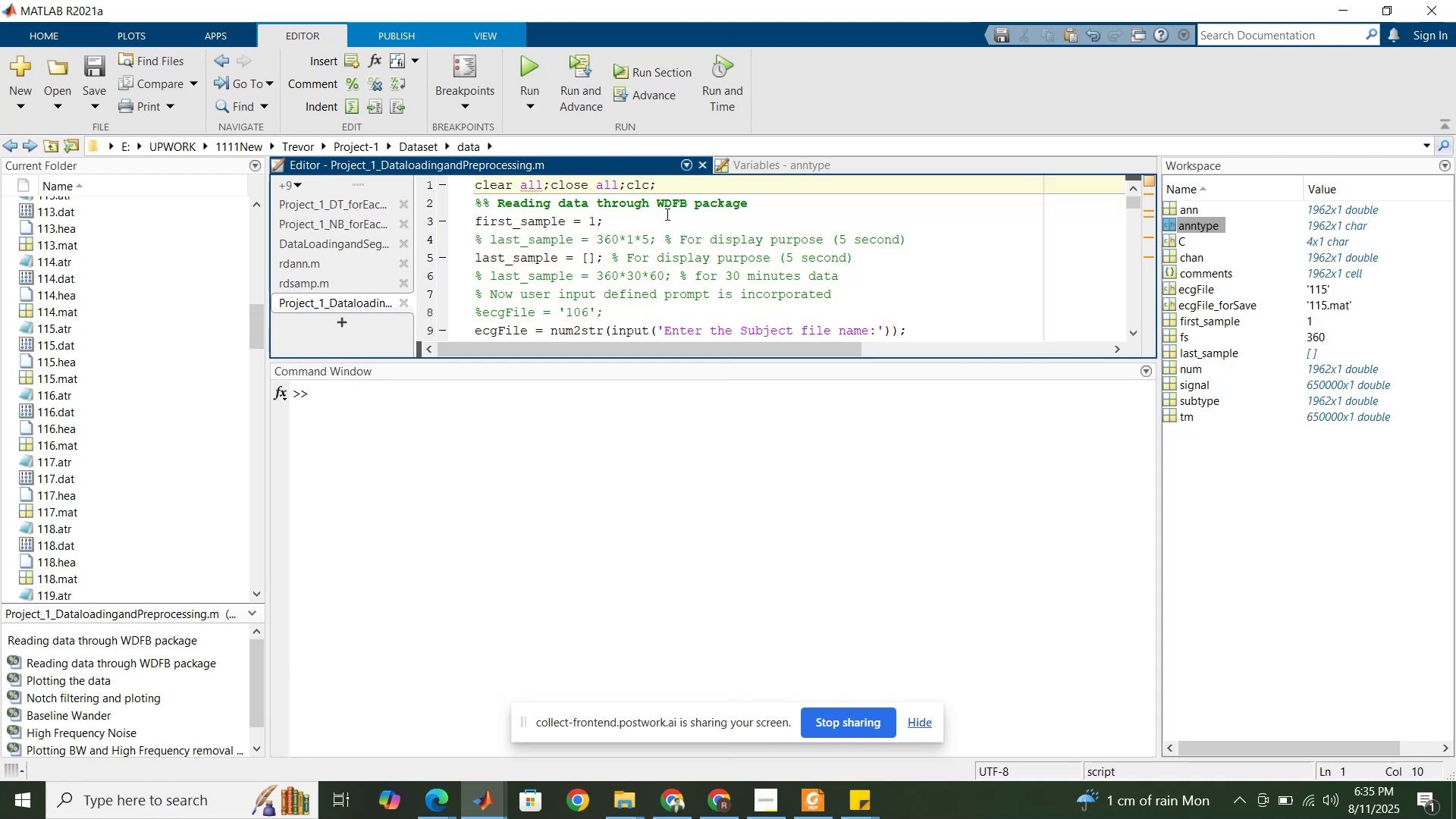 
left_click([667, 219])
 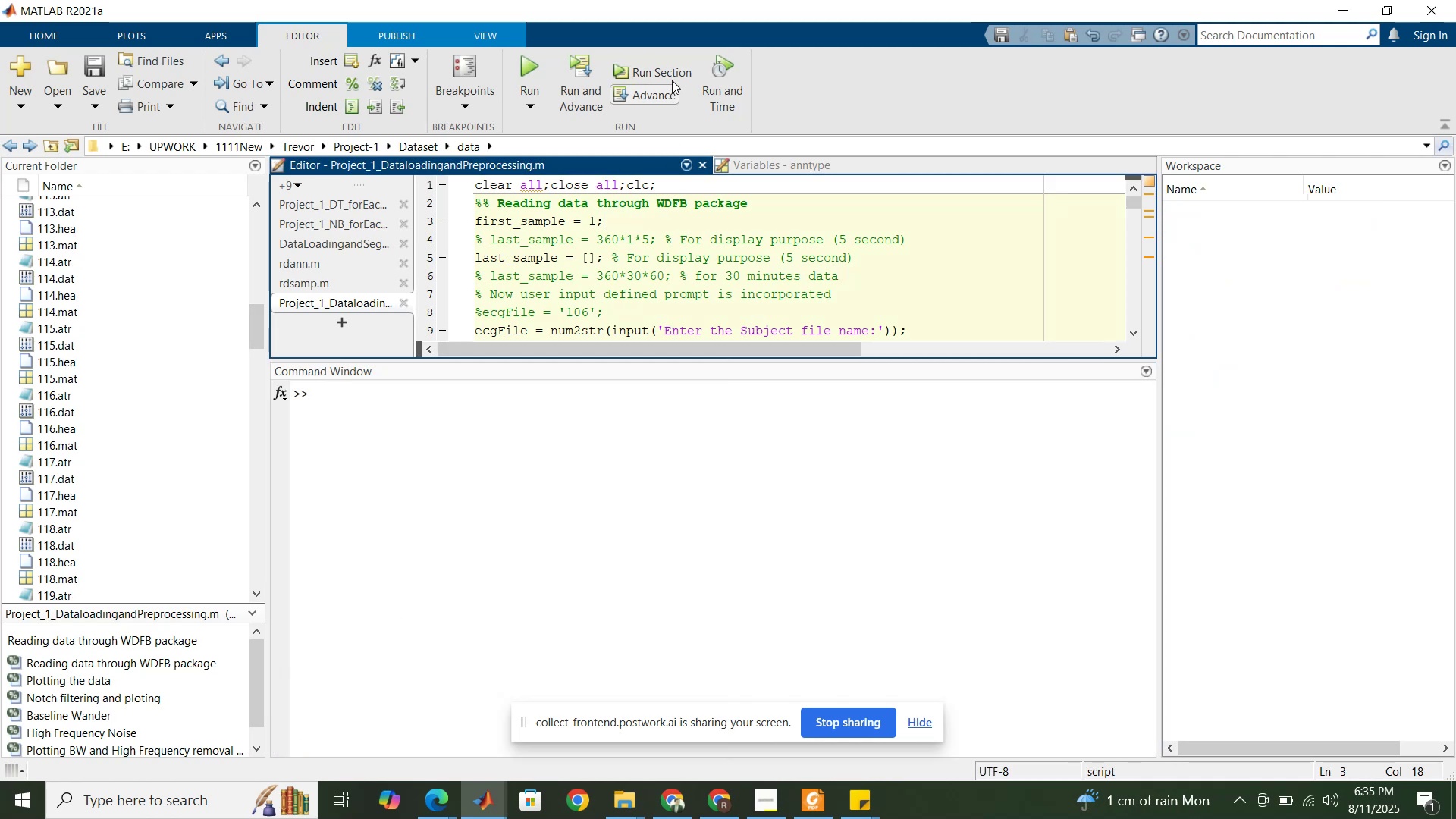 
left_click([671, 77])
 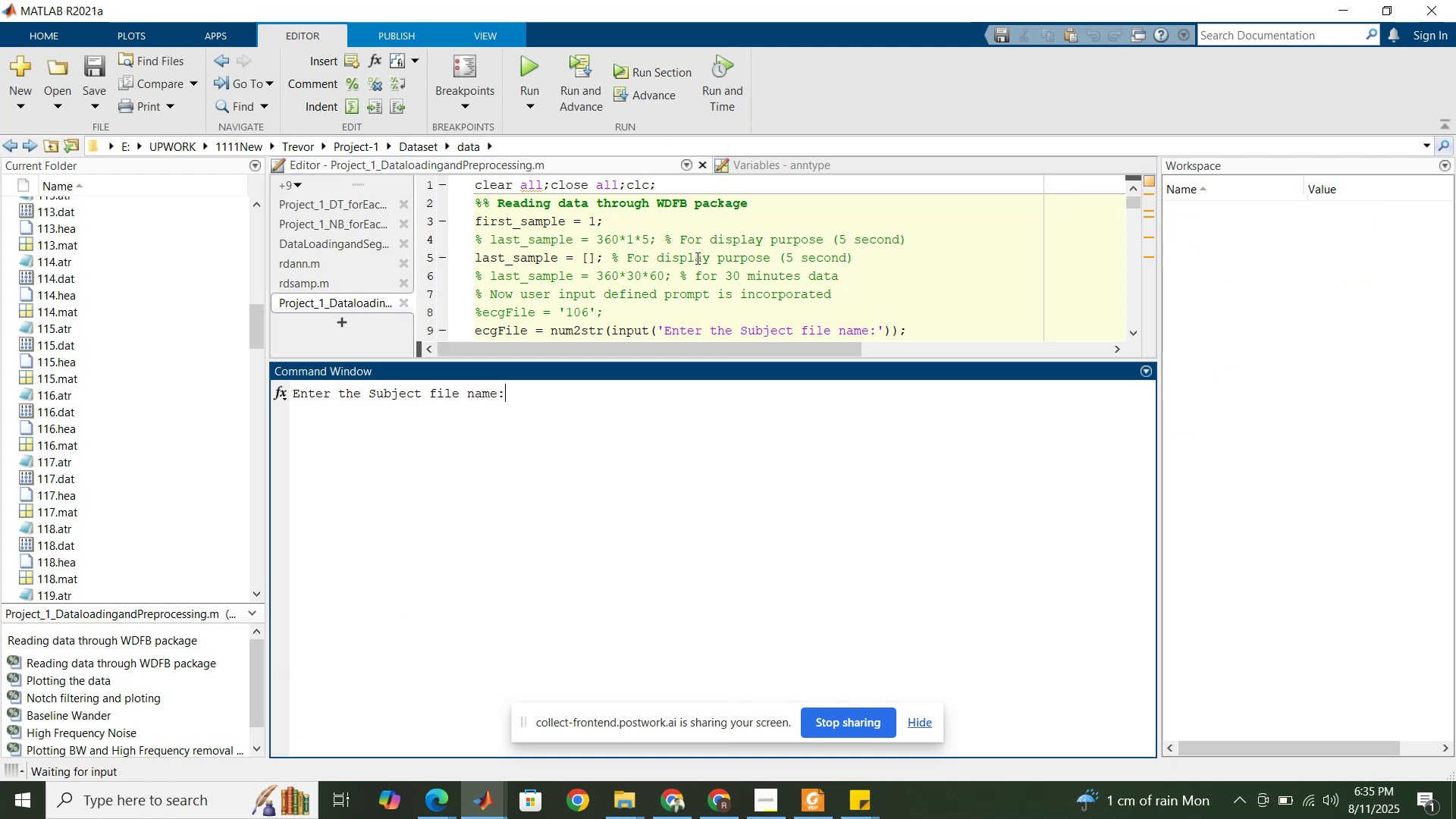 
key(Numpad1)
 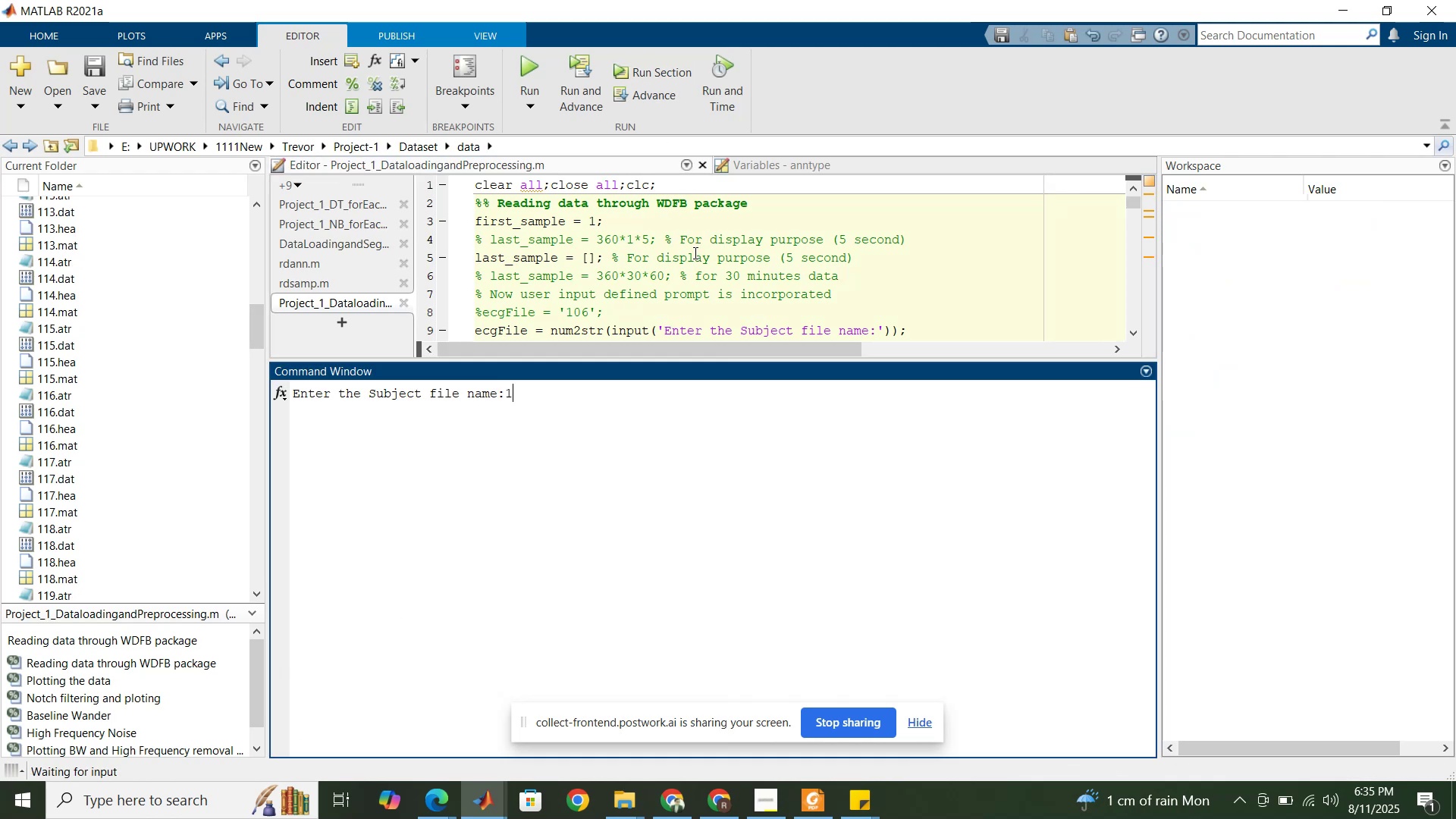 
key(Numpad1)
 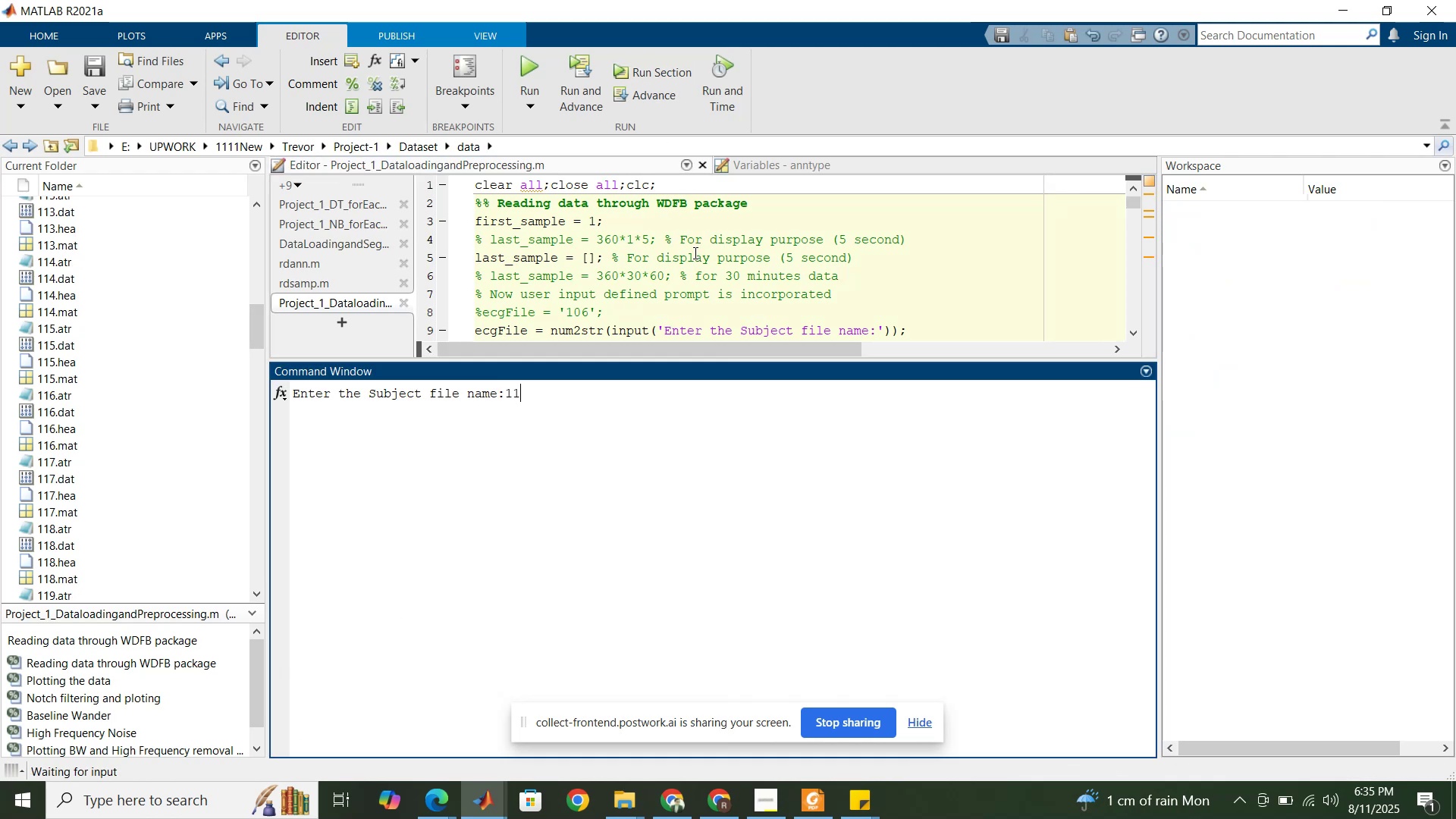 
key(Numpad6)
 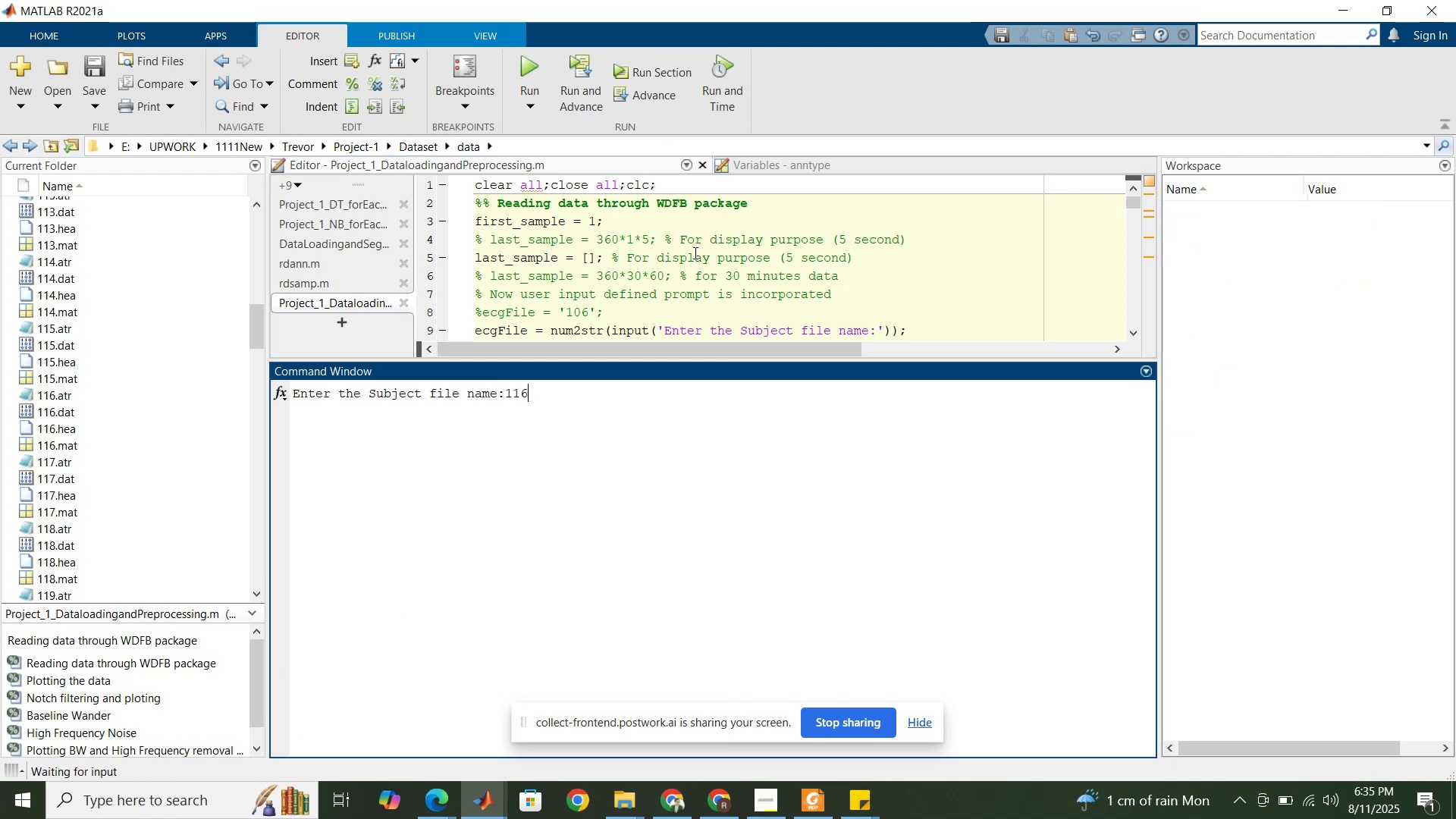 
key(NumpadEnter)
 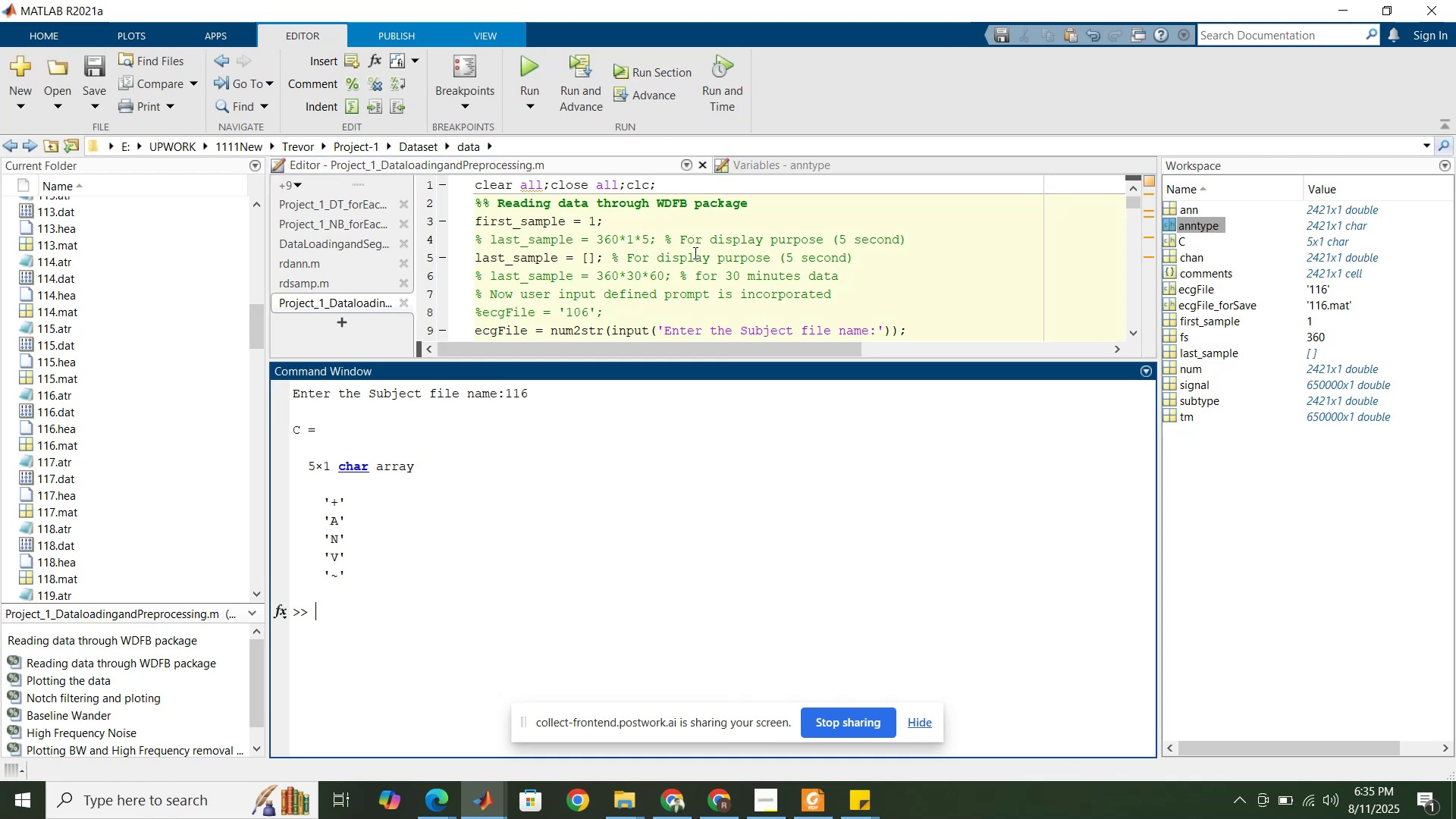 
left_click([698, 221])
 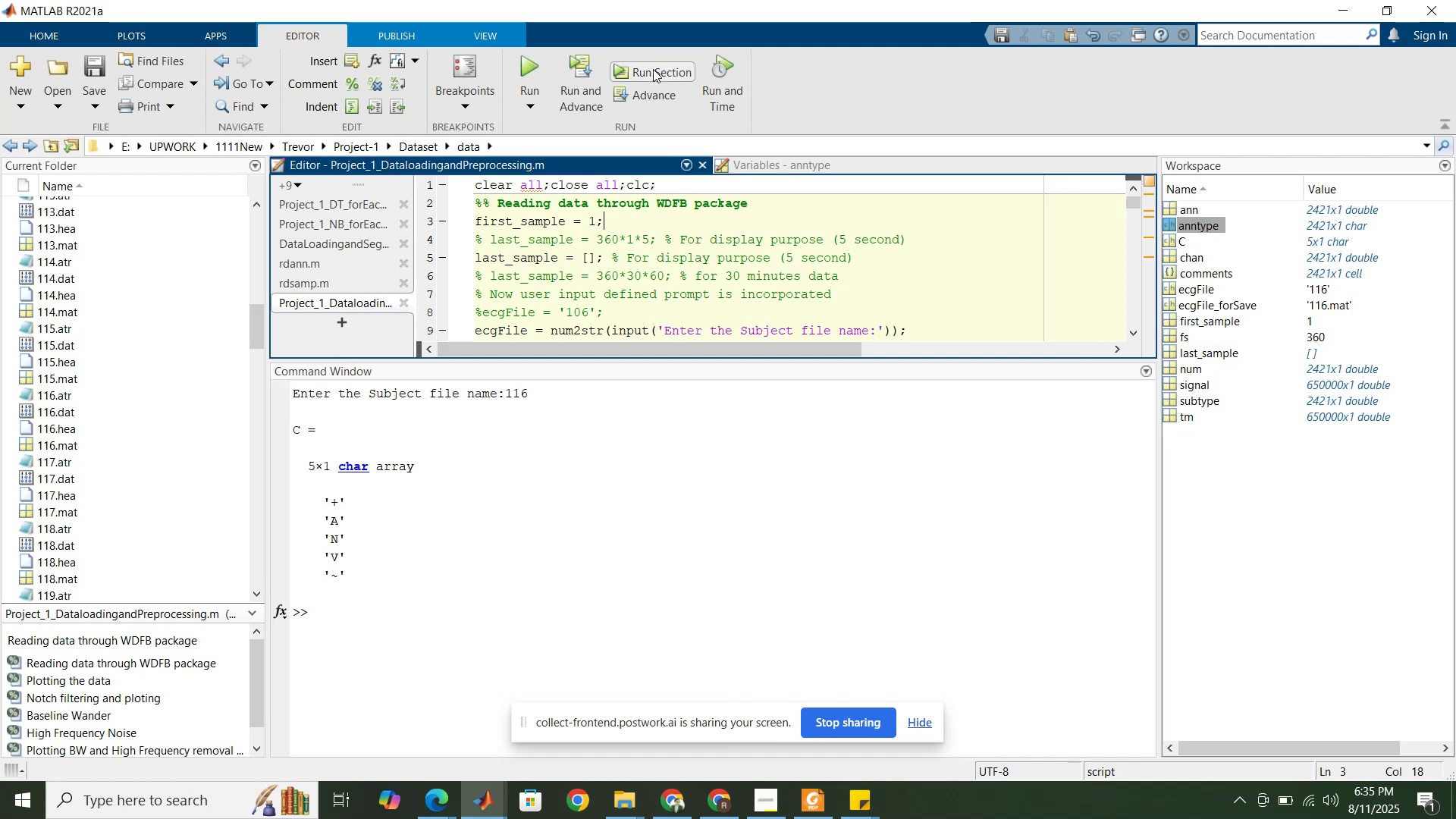 
left_click([653, 68])
 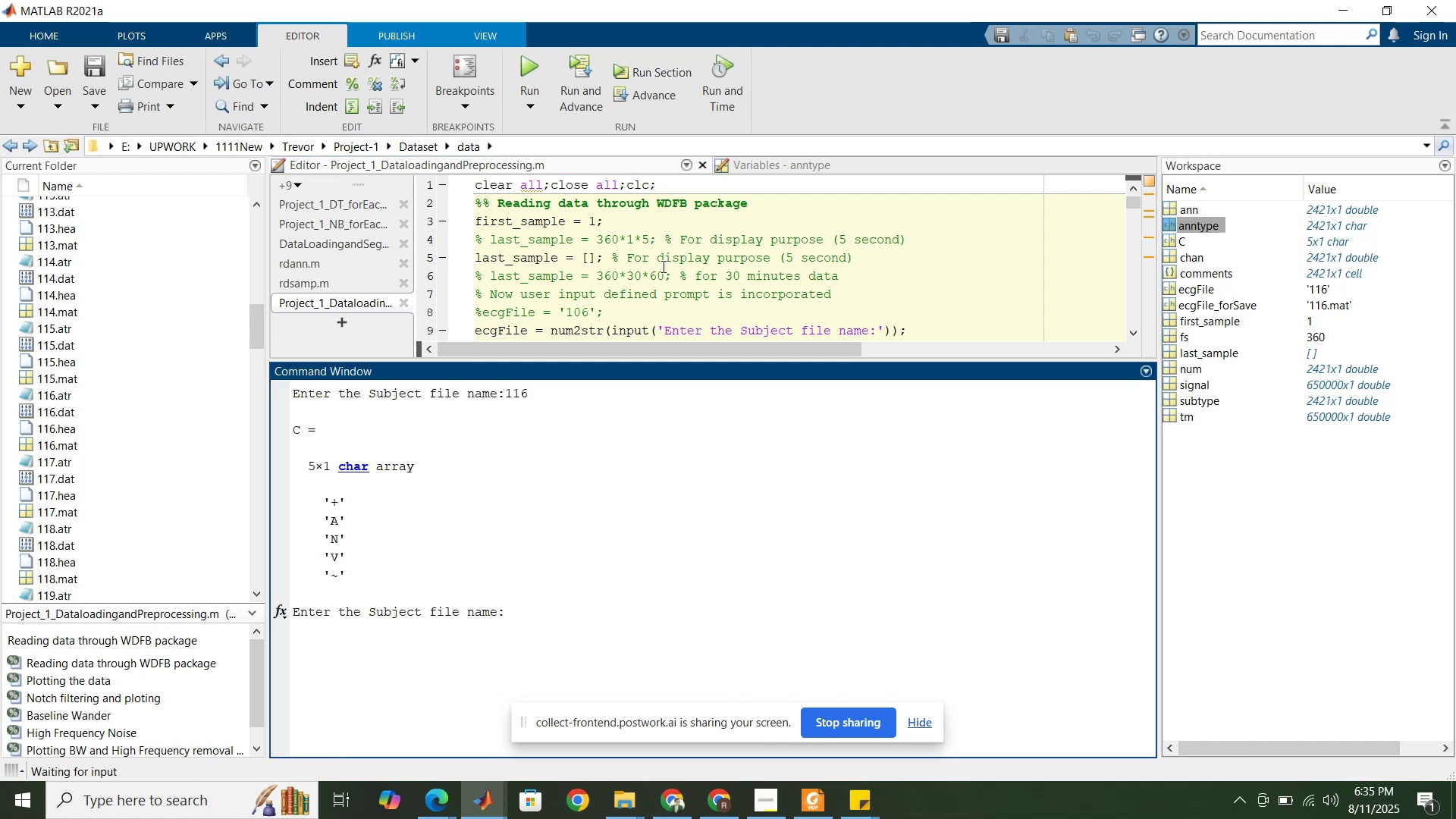 
key(Numpad1)
 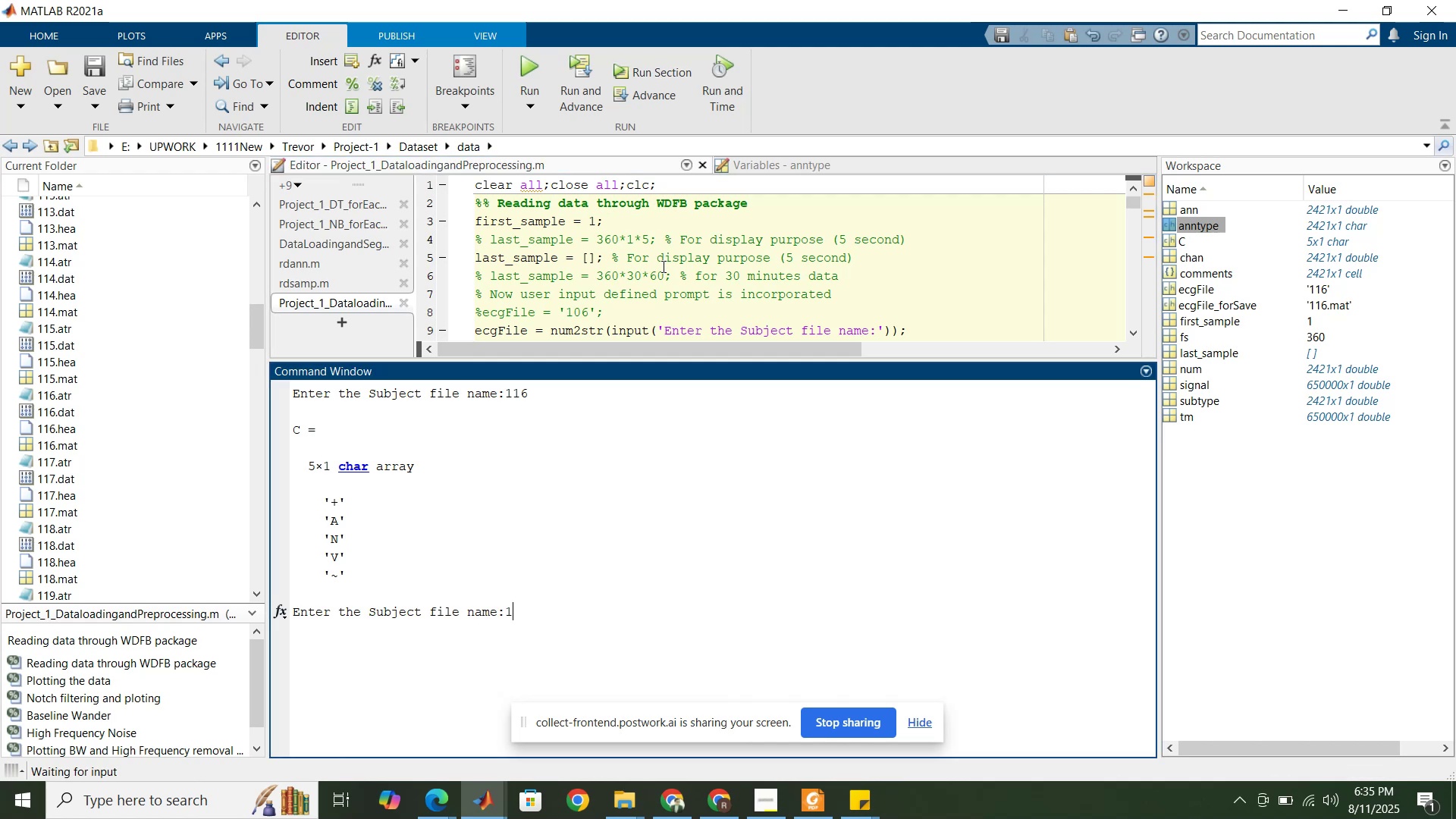 
key(Numpad1)
 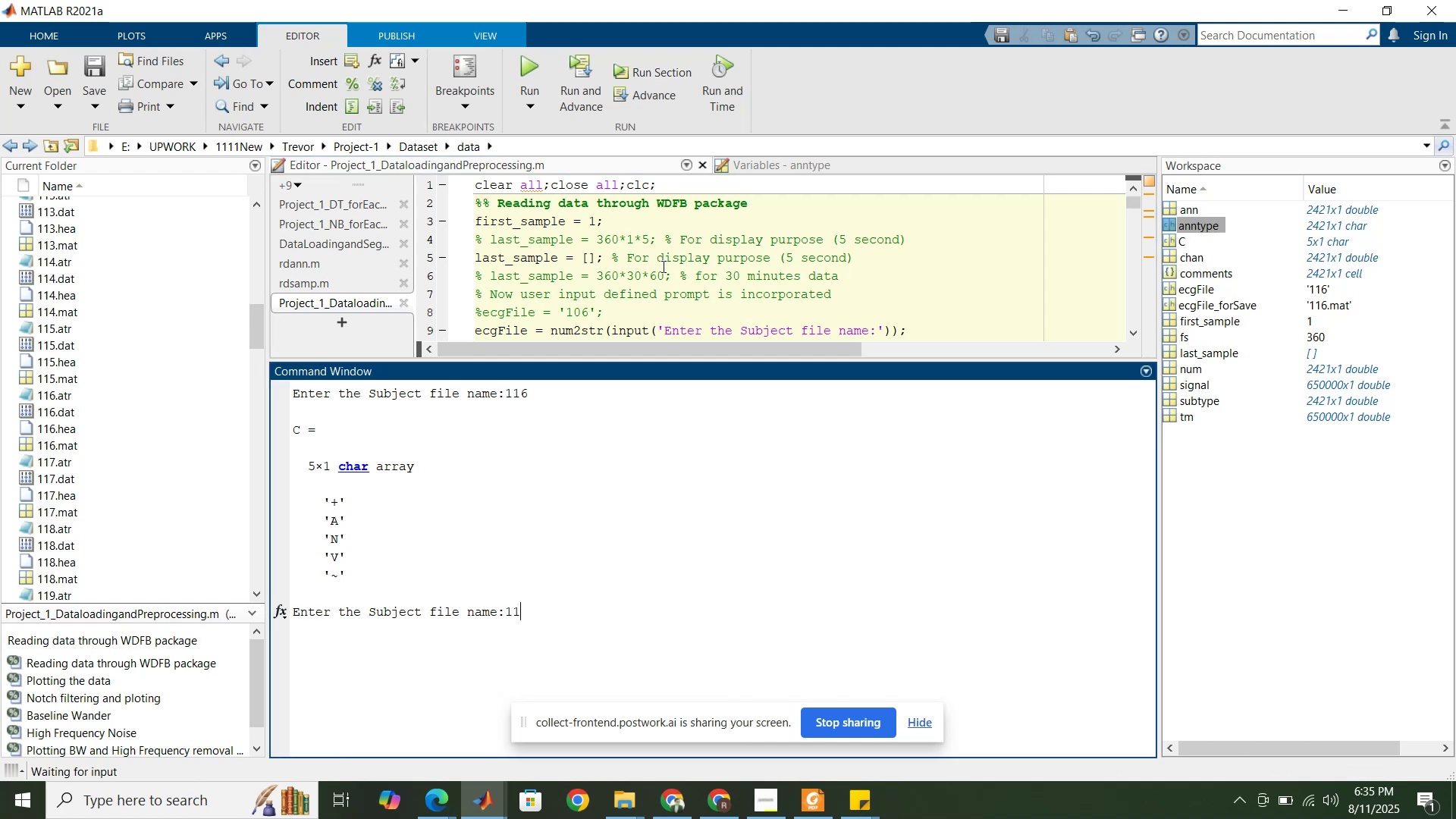 
key(Numpad7)
 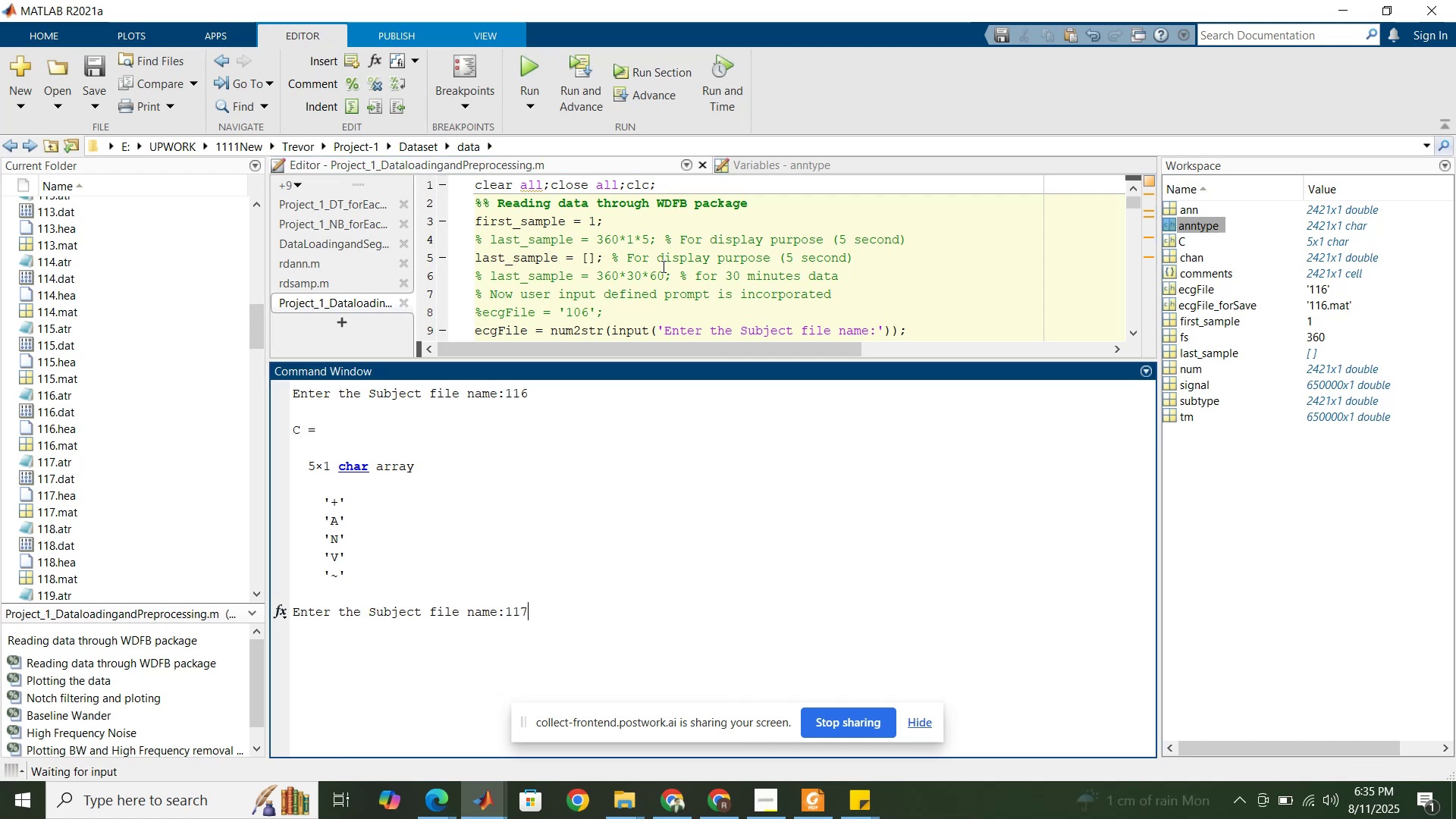 
key(NumpadEnter)
 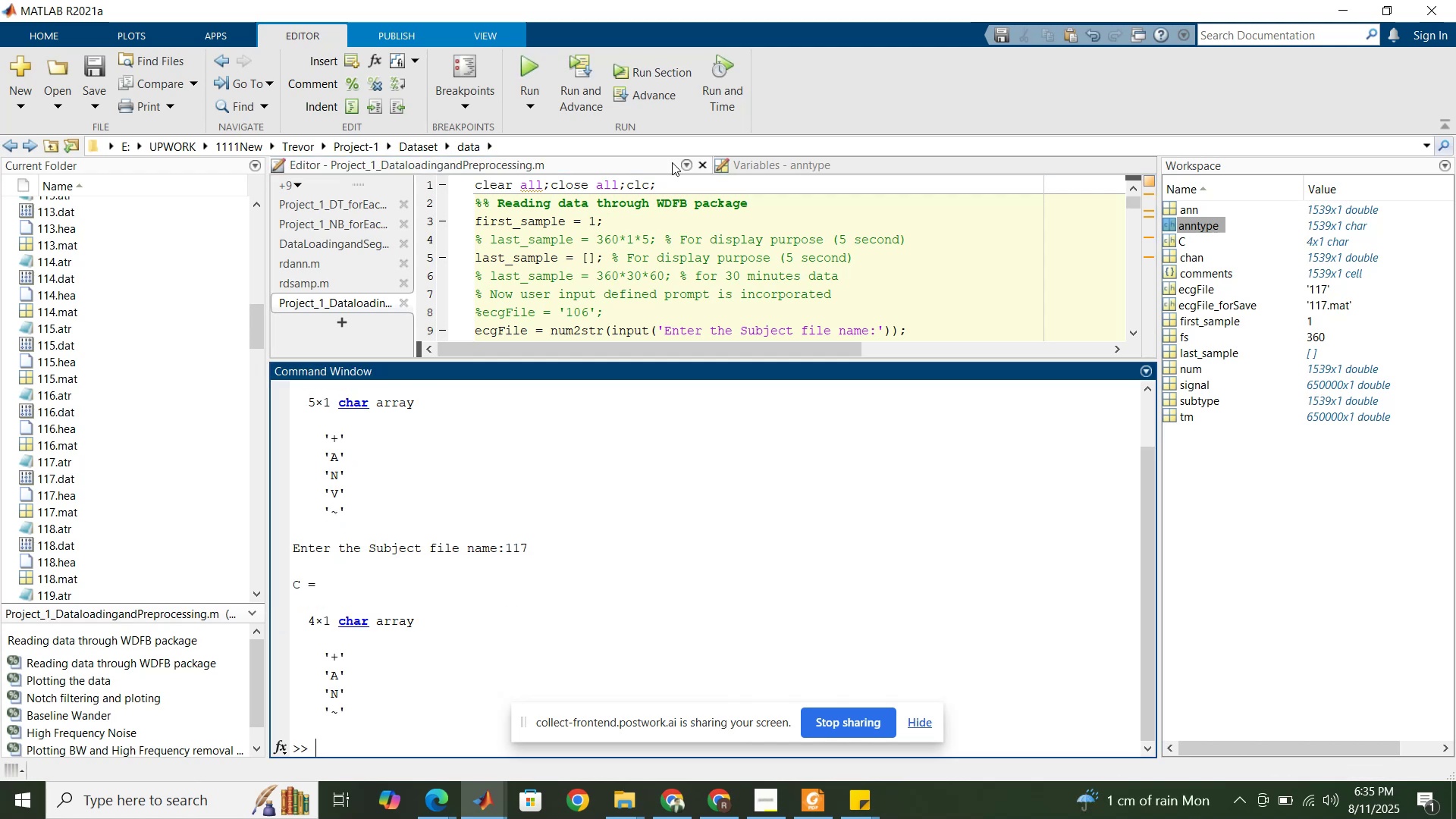 
left_click([654, 180])
 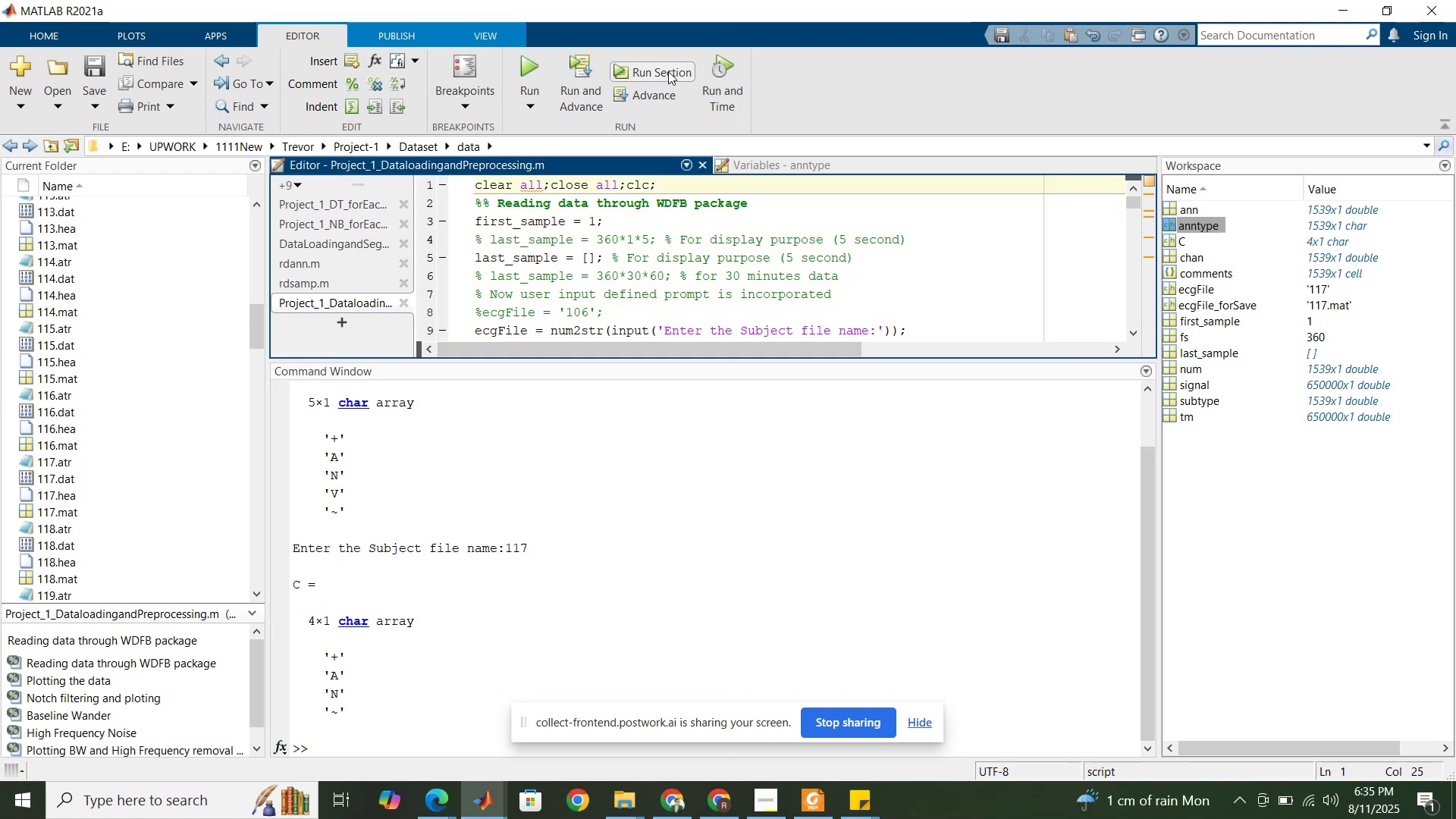 
left_click([668, 71])
 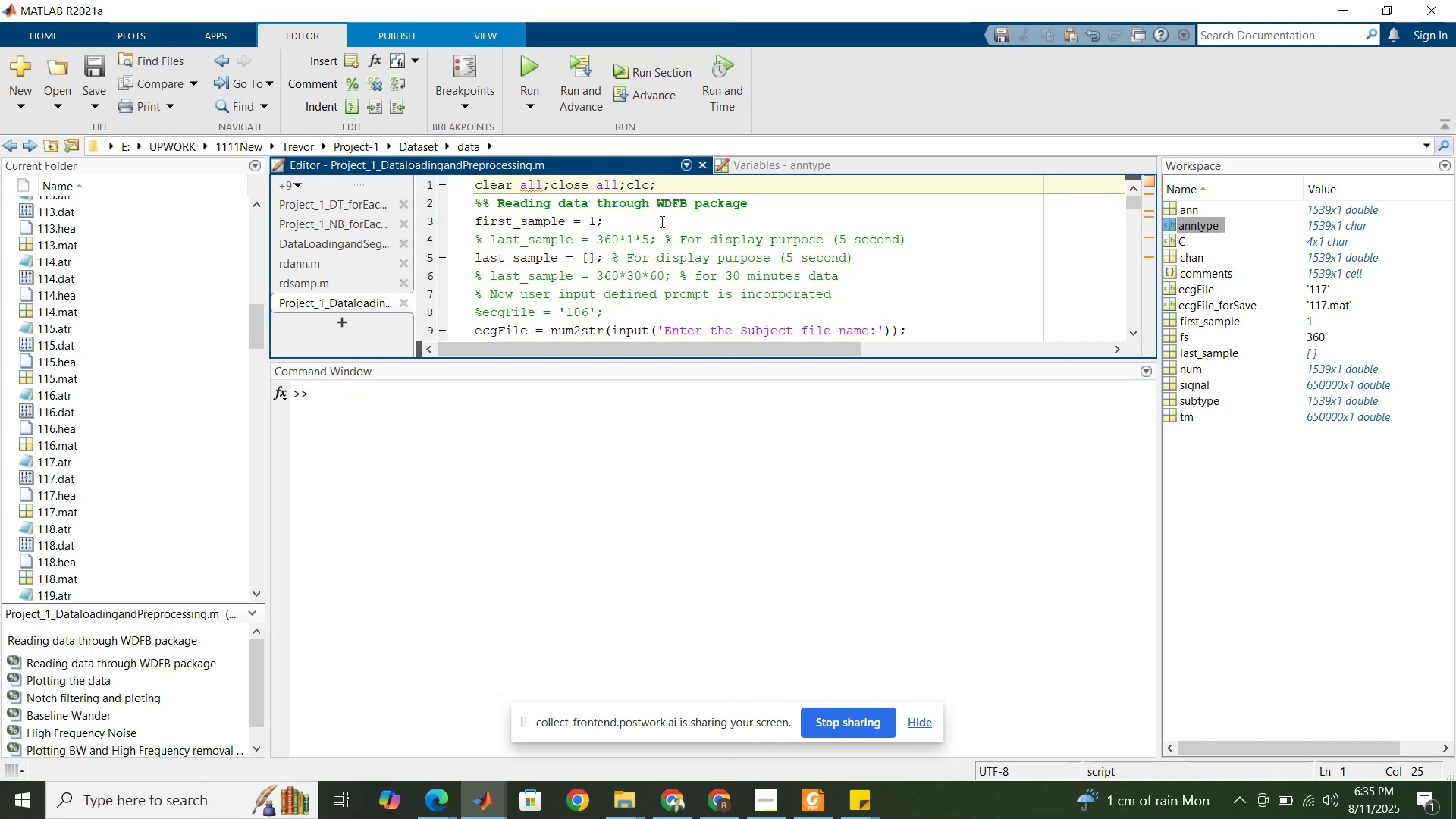 
left_click([668, 247])
 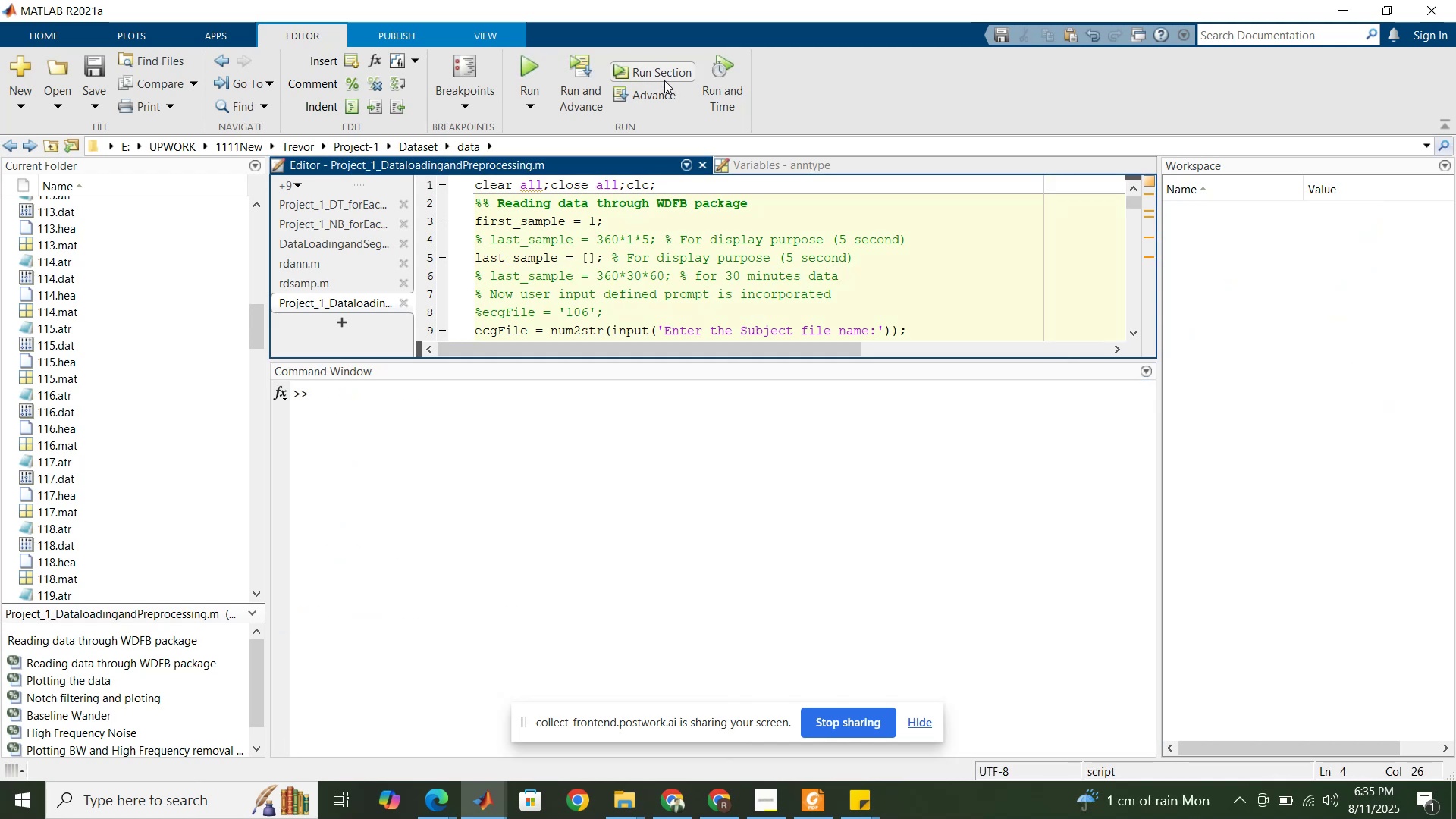 
left_click([664, 77])
 